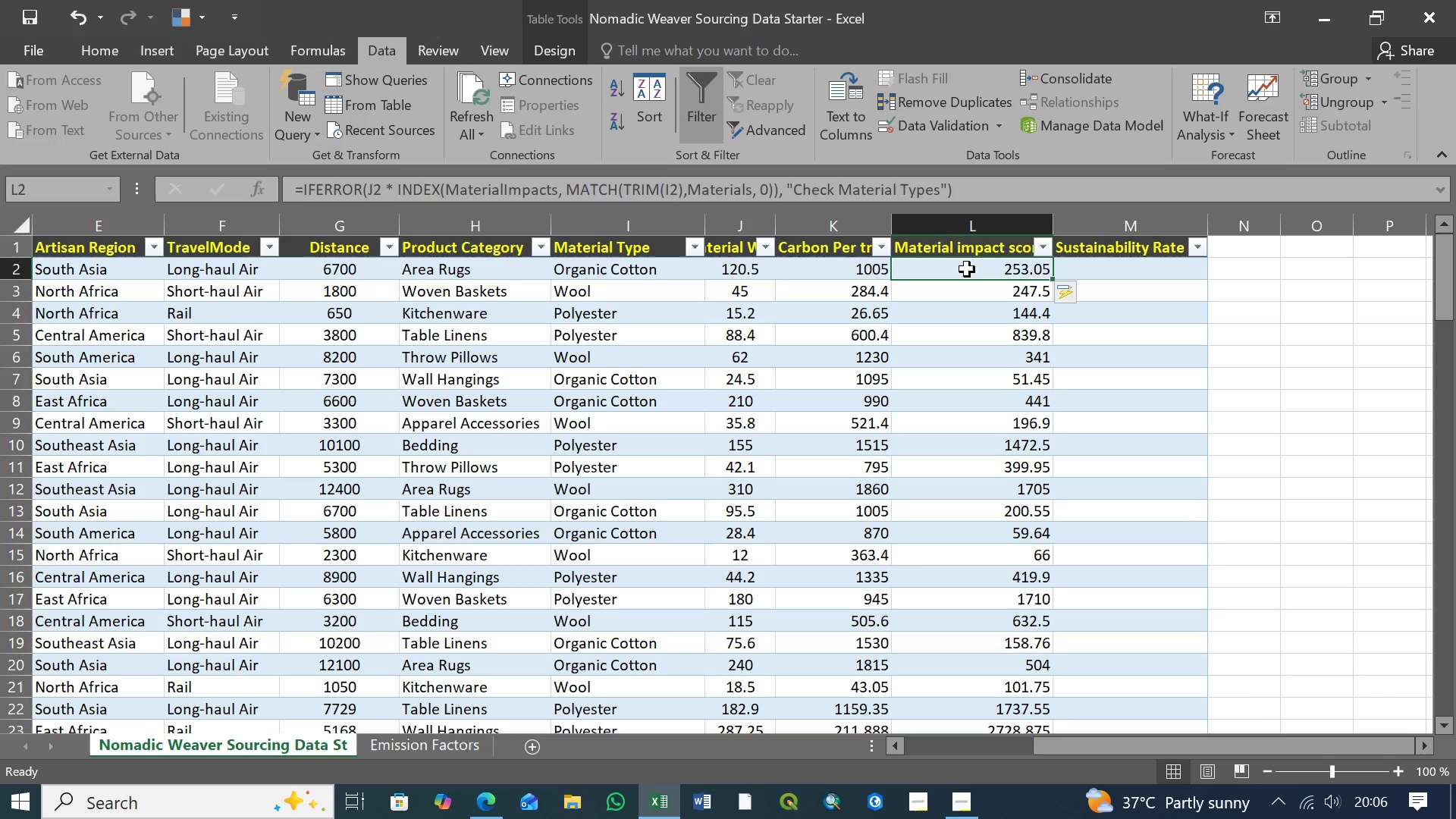 
wait(7.84)
 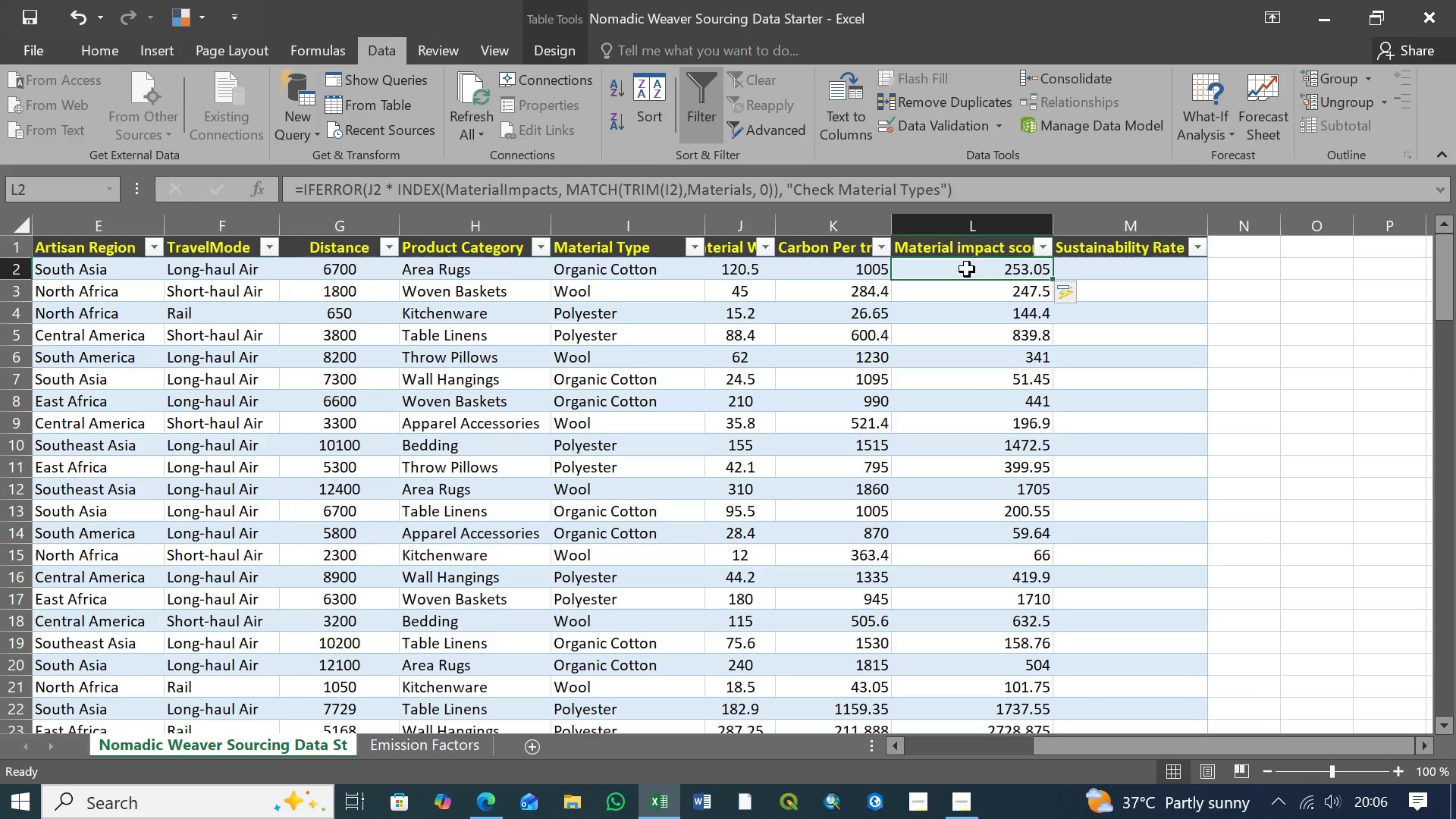 
left_click([870, 274])
 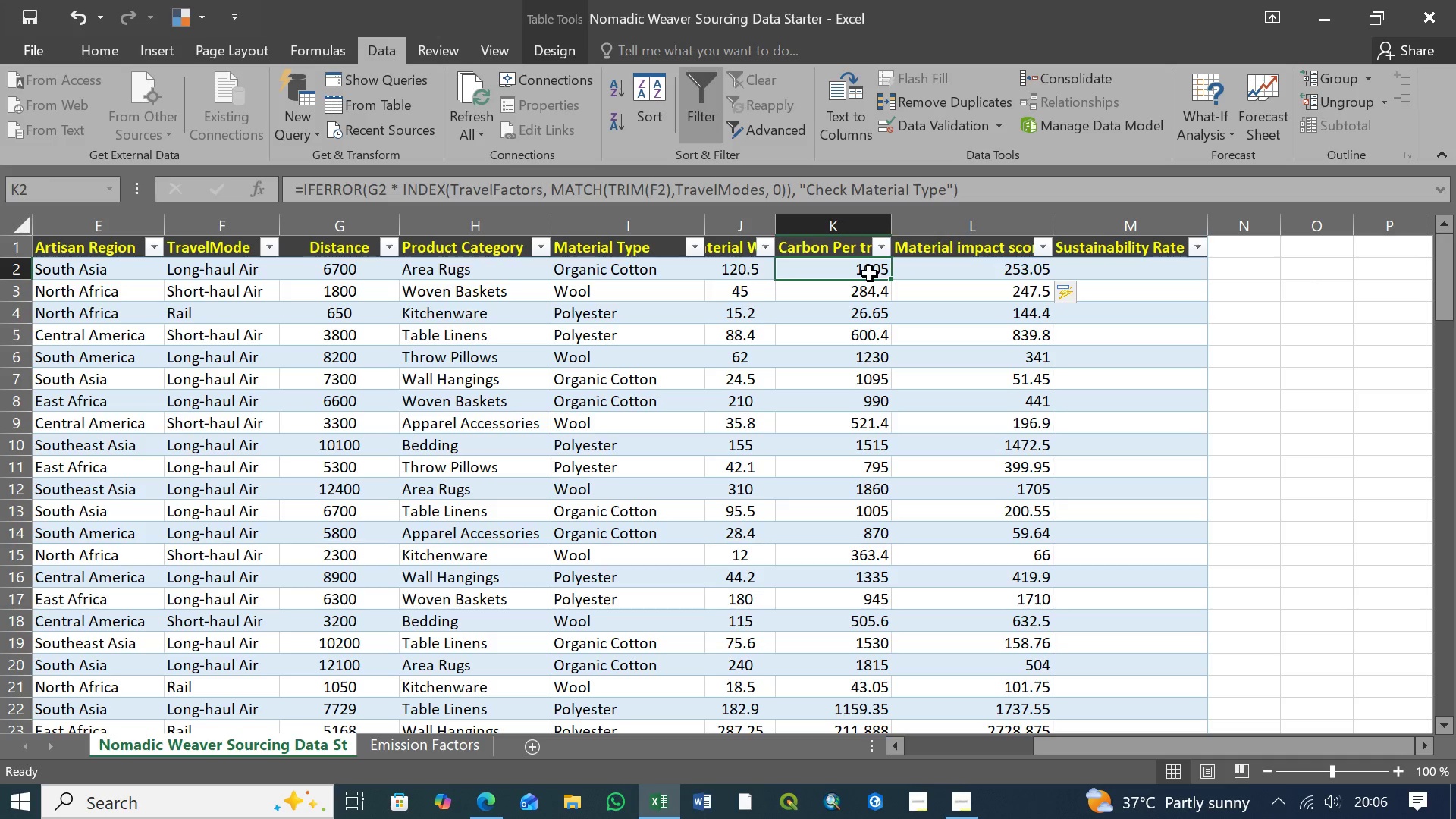 
wait(6.27)
 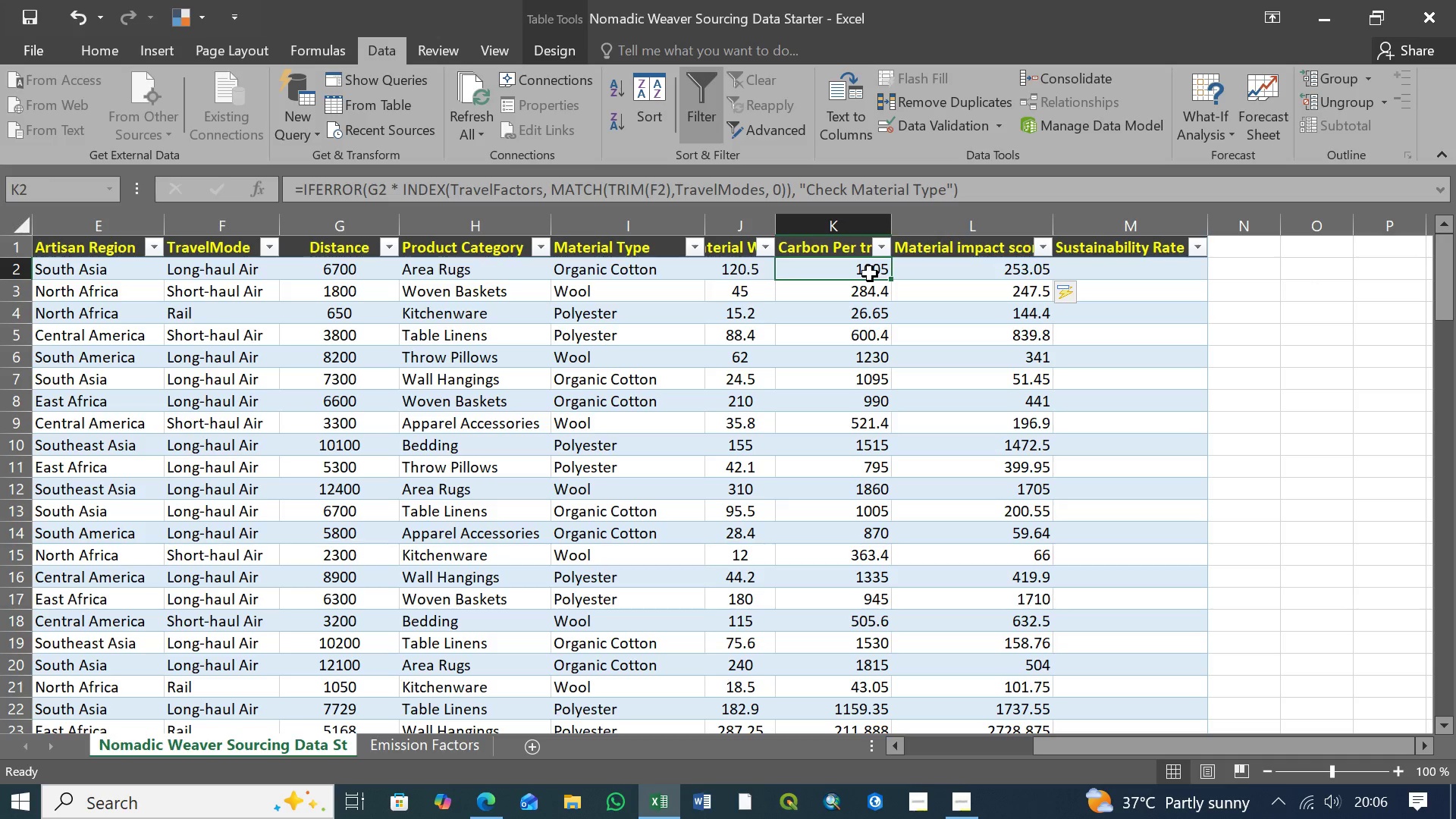 
left_click([939, 272])
 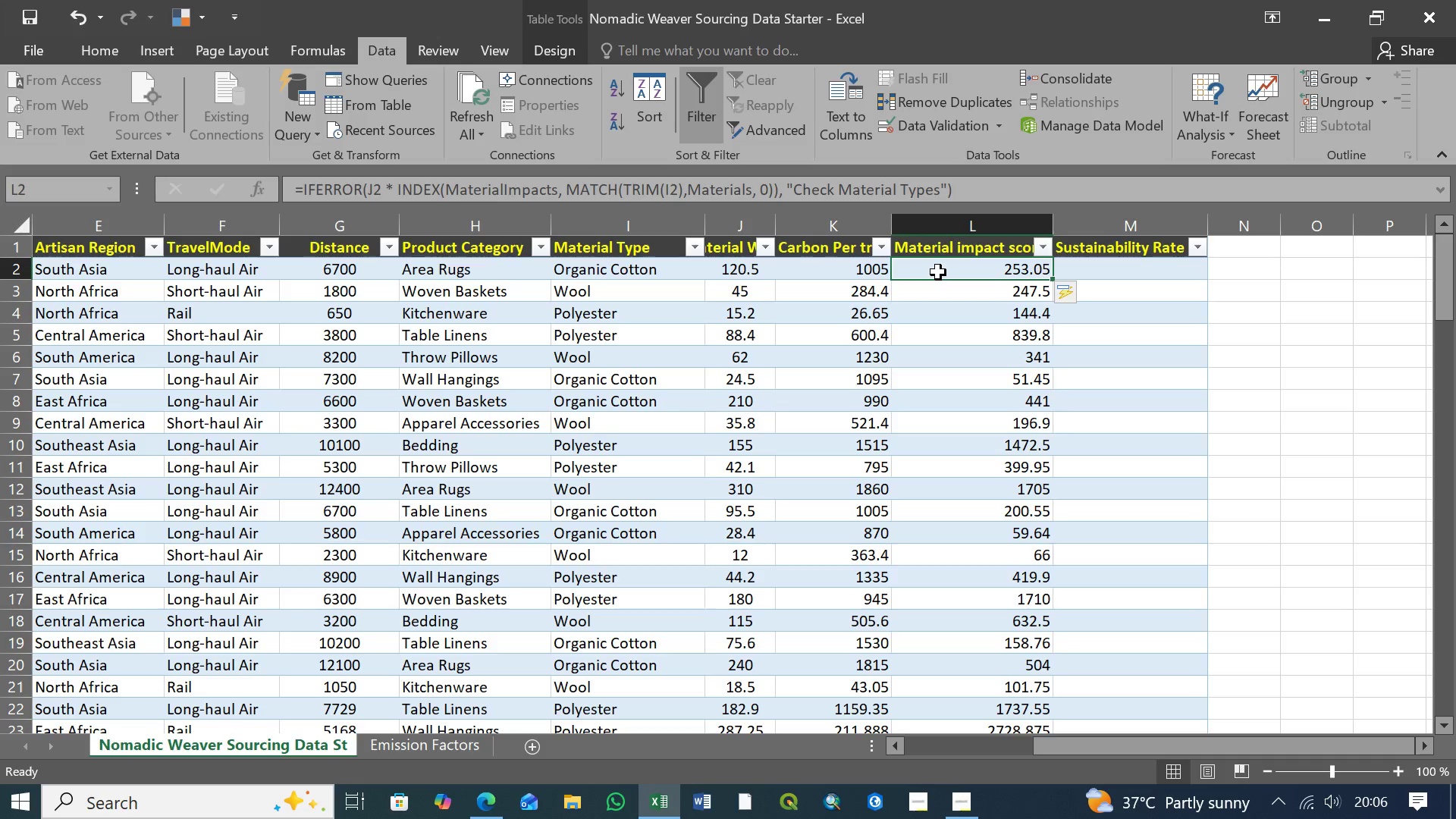 
wait(7.53)
 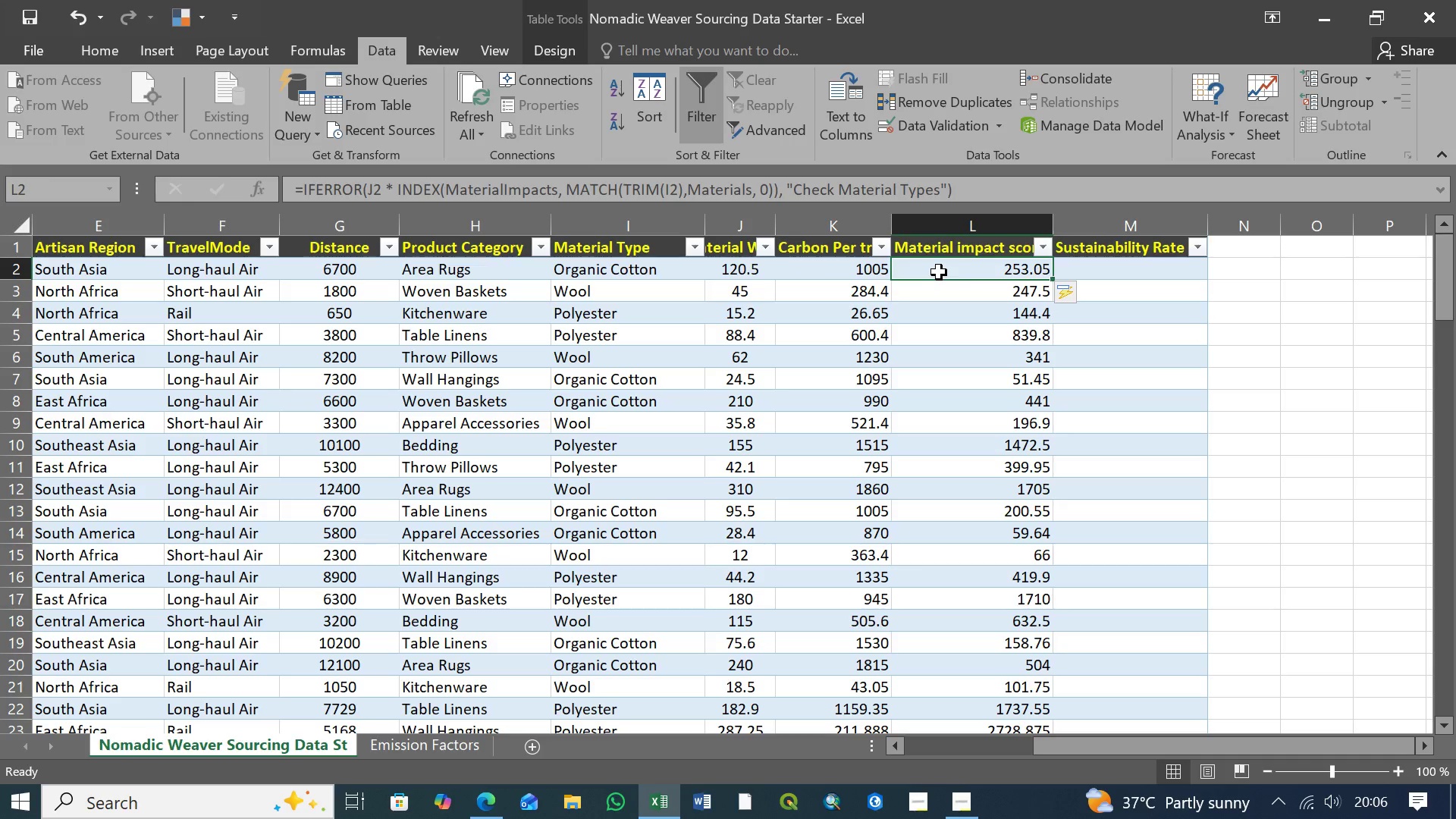 
left_click([860, 273])
 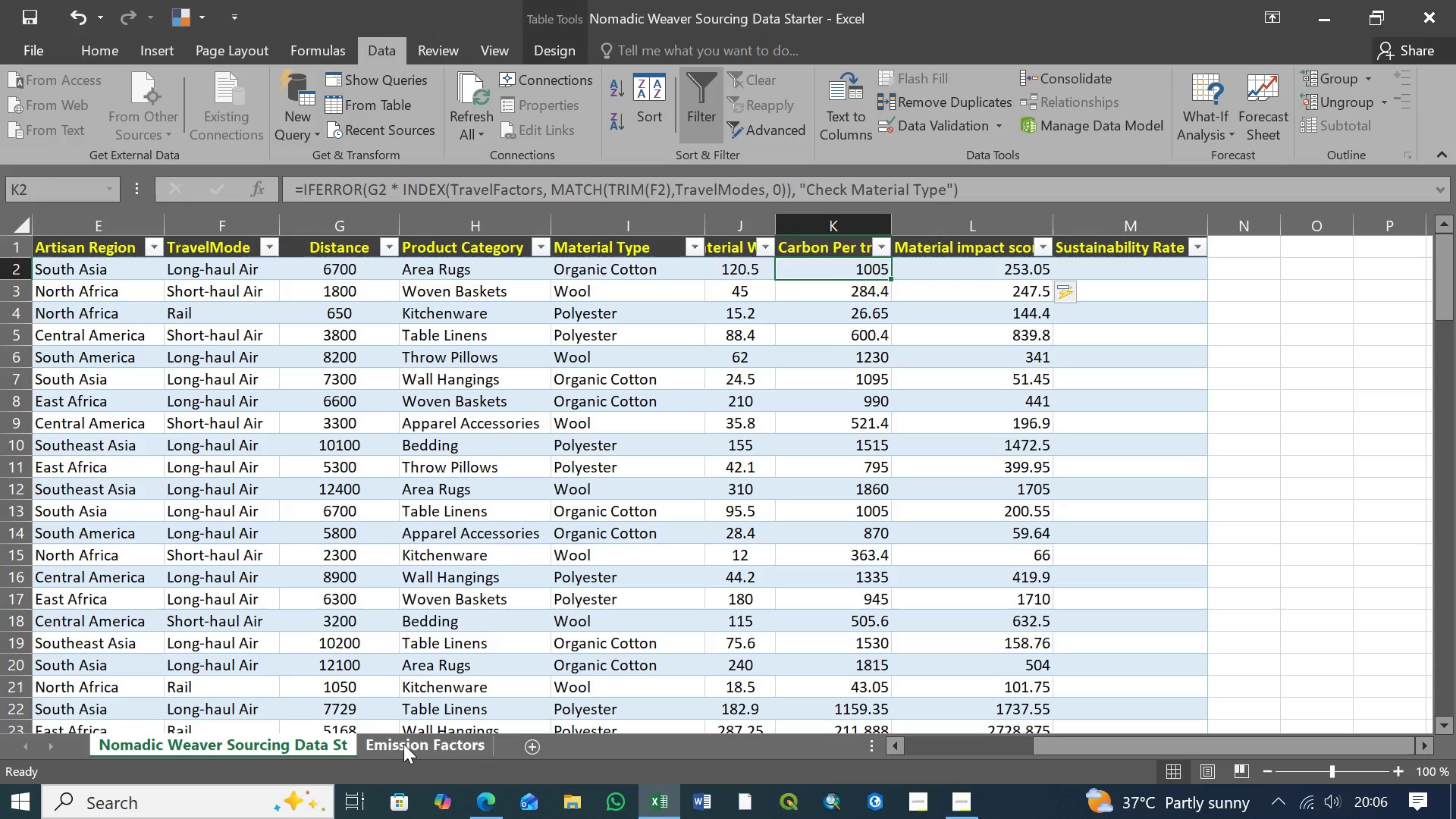 
left_click([404, 744])
 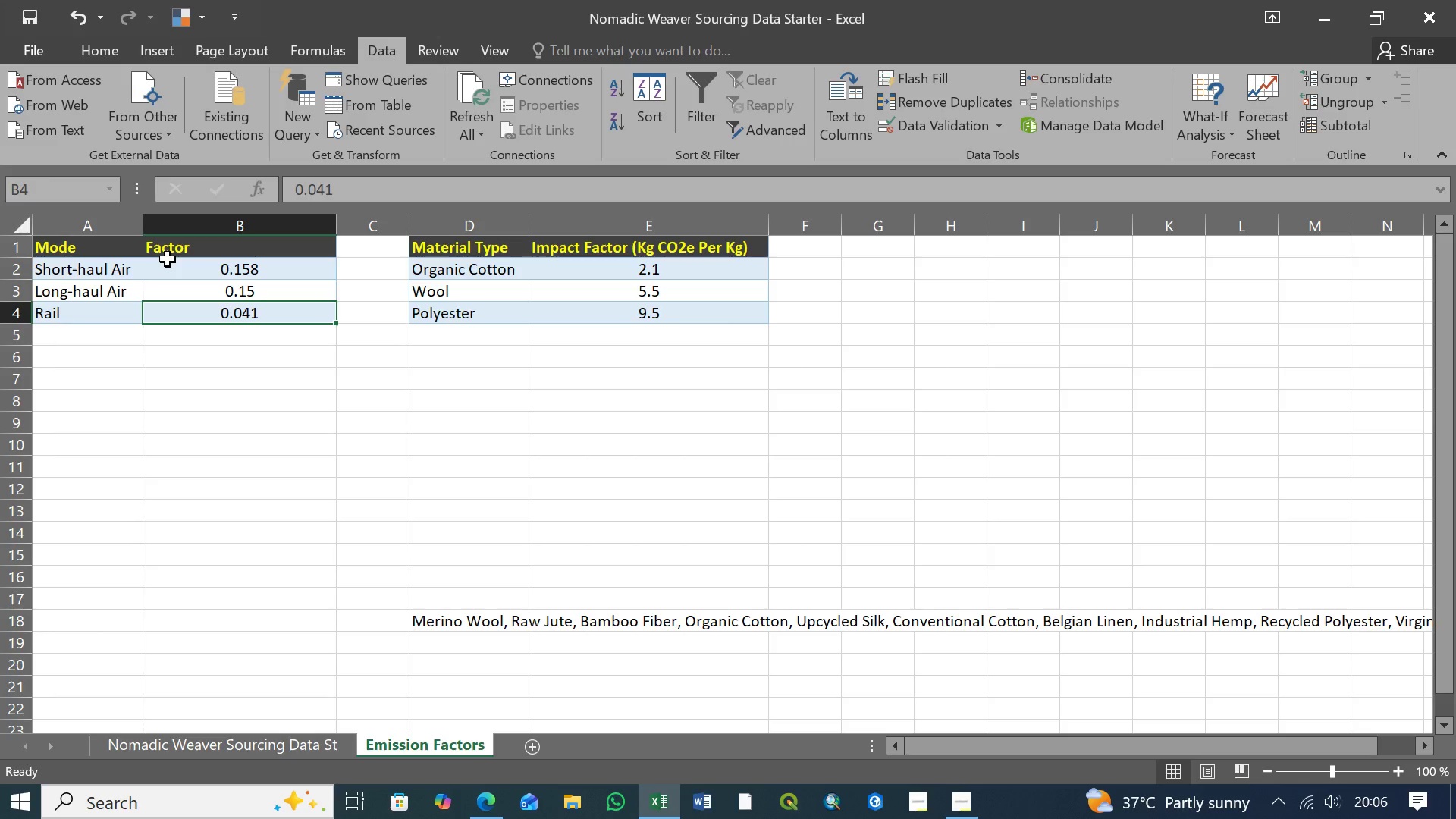 
wait(17.28)
 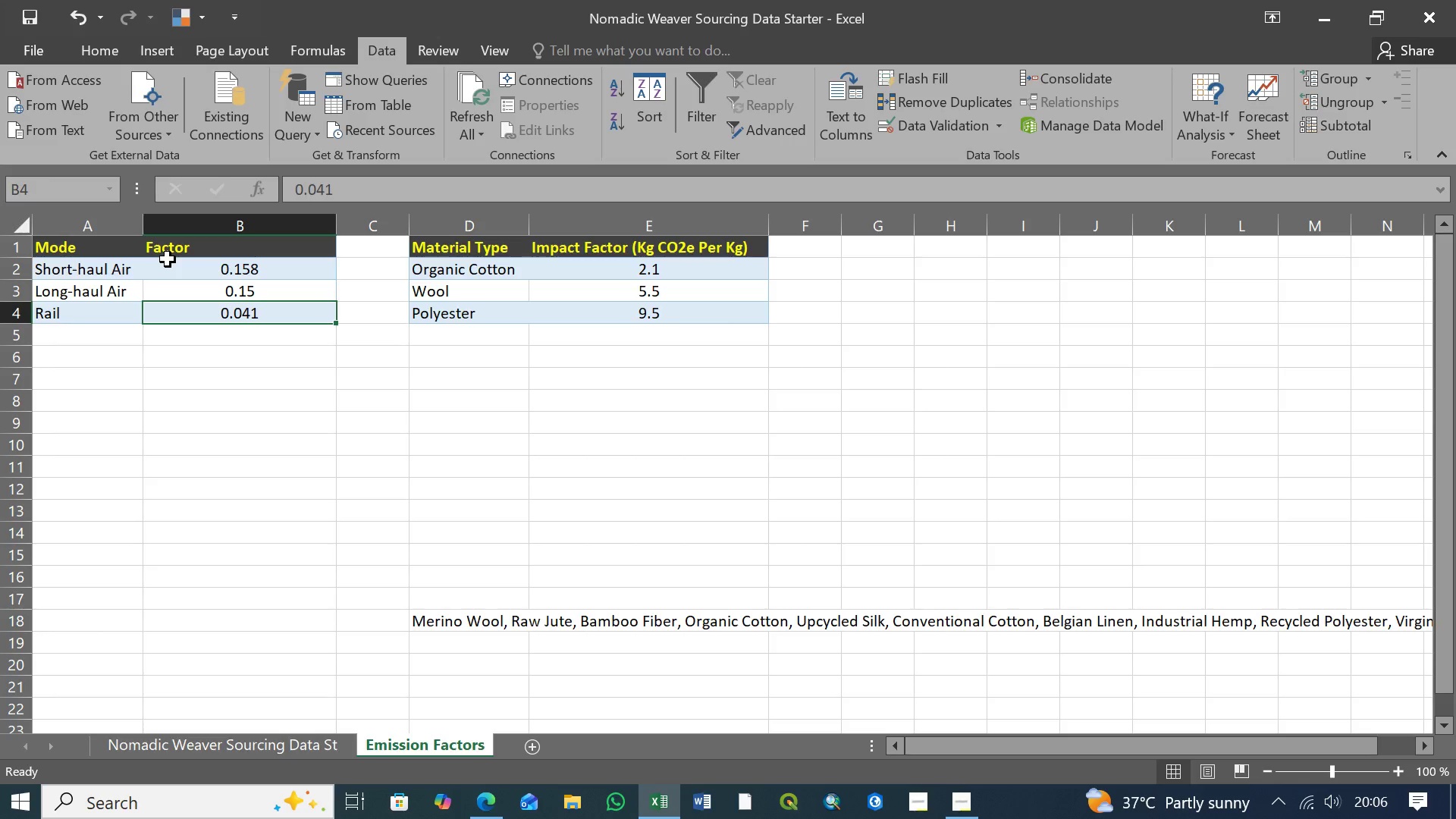 
left_click([316, 742])
 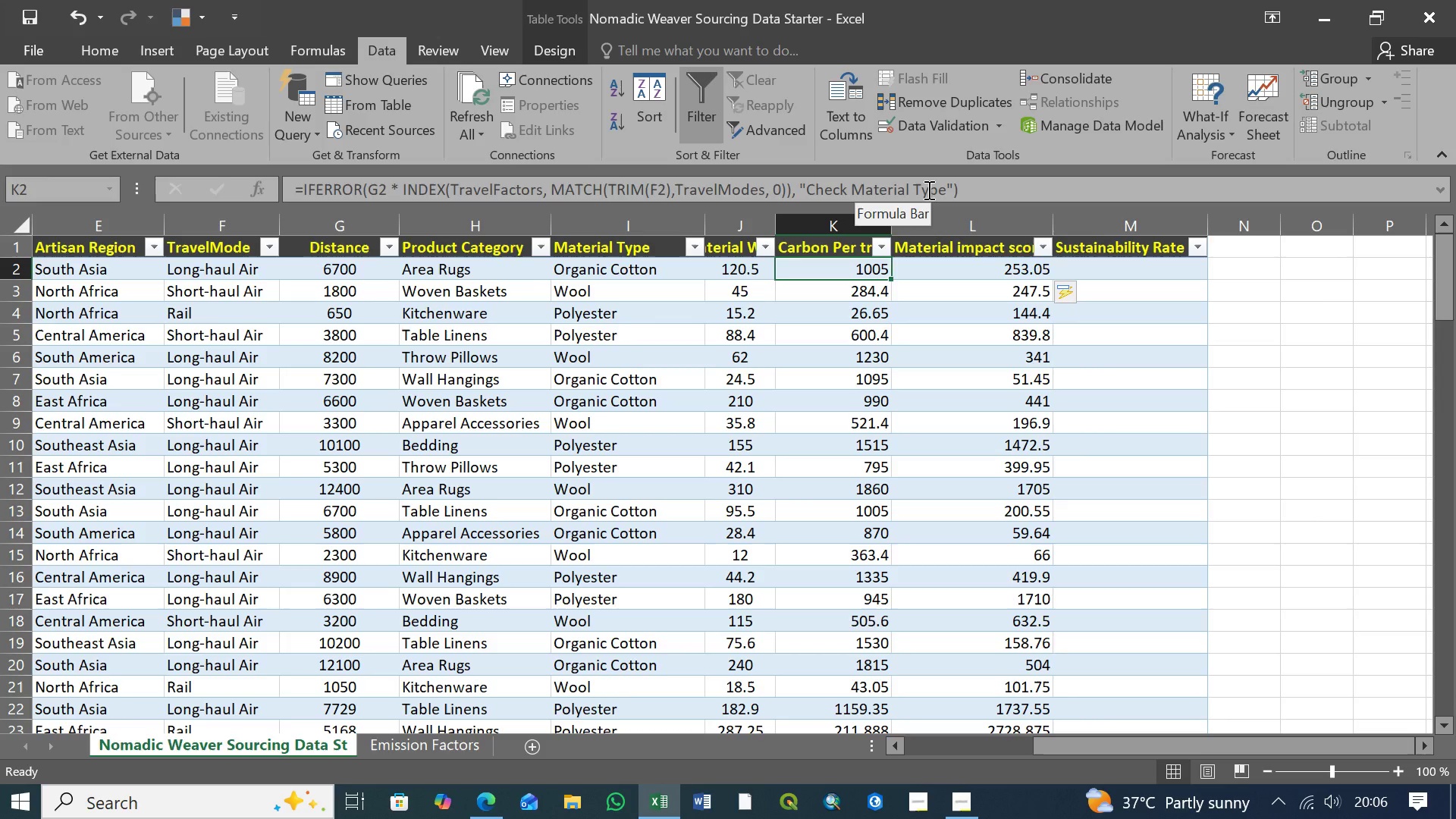 
wait(7.52)
 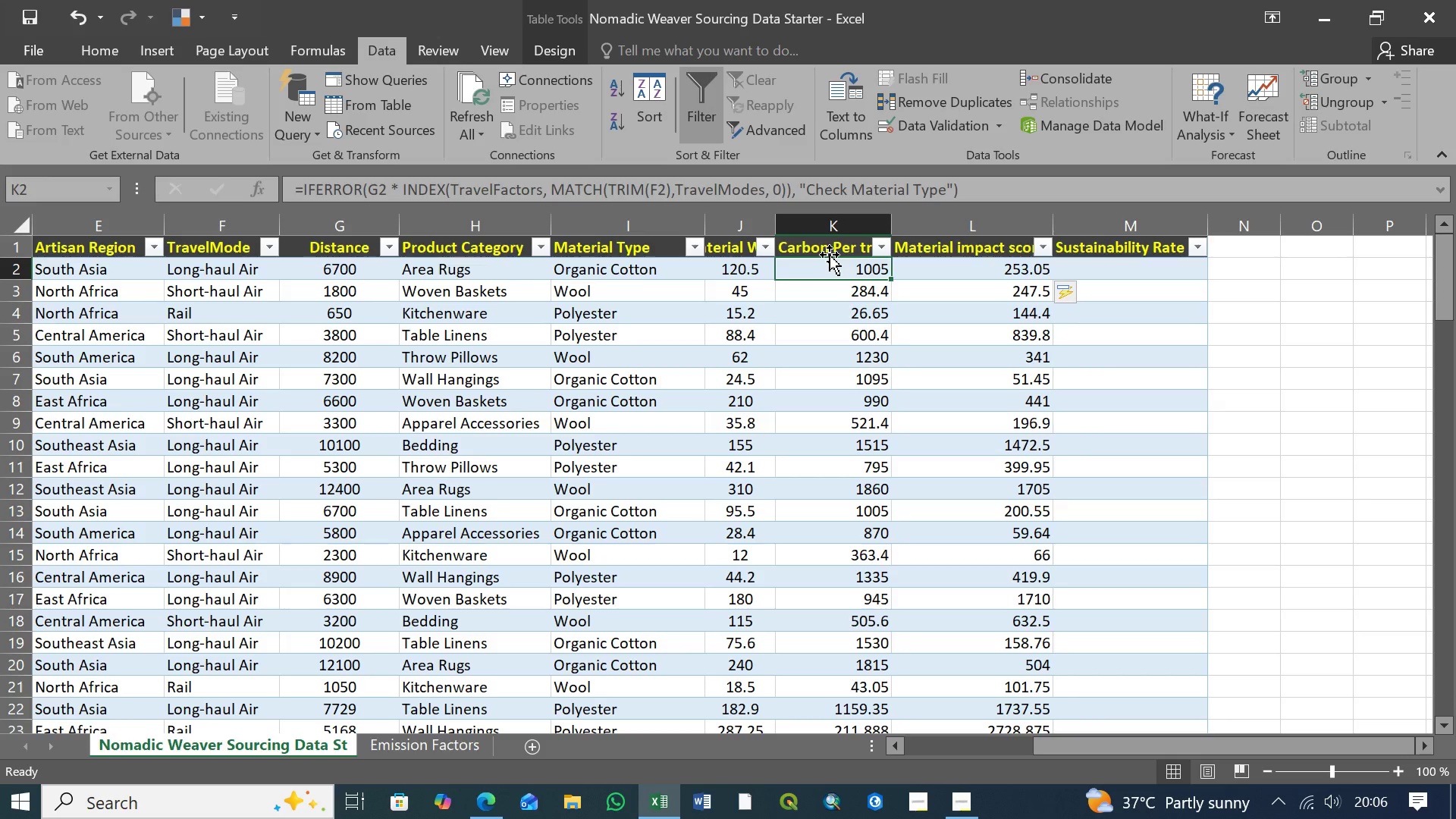 
left_click([943, 190])
 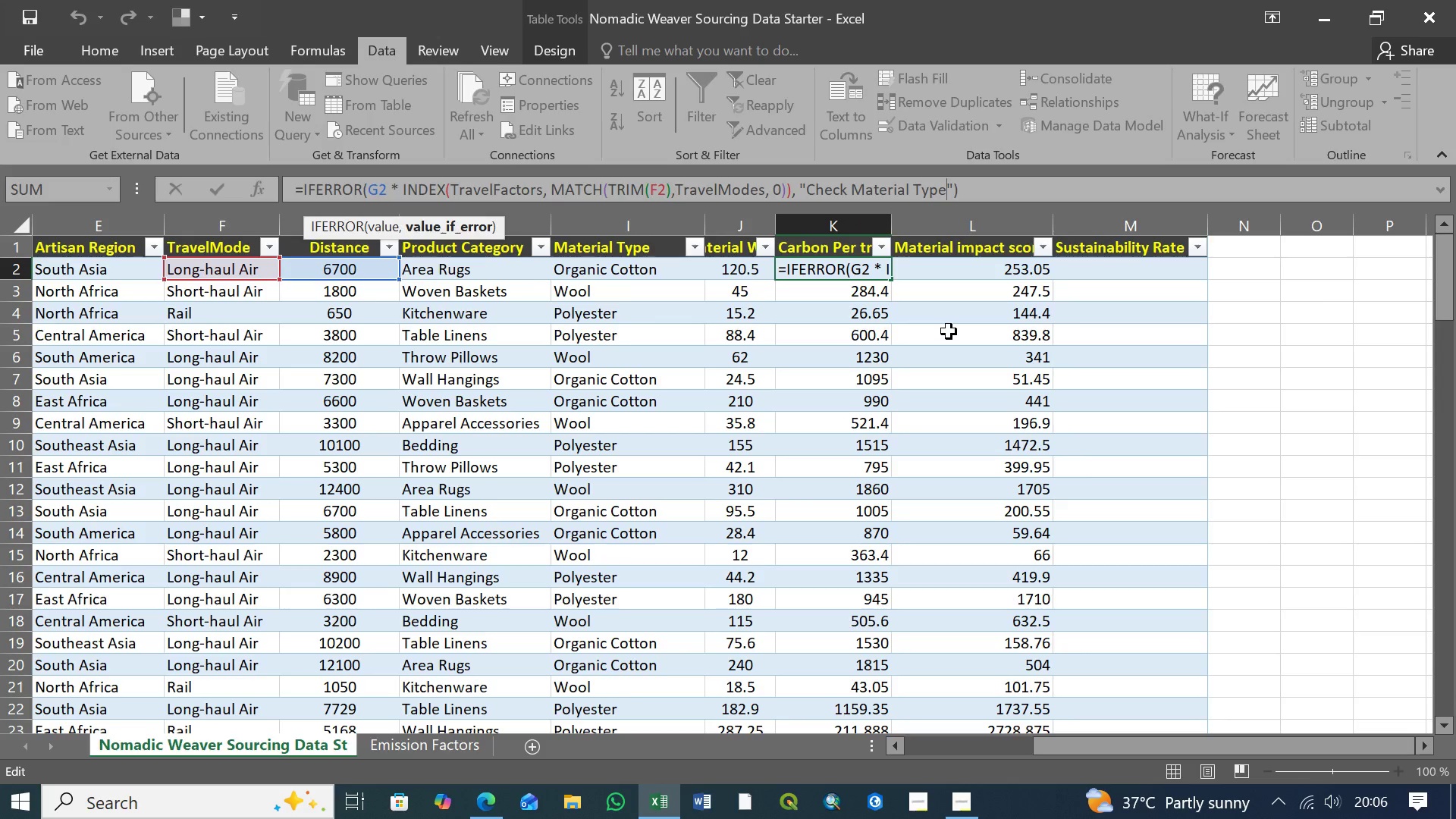 
key(Backspace)
 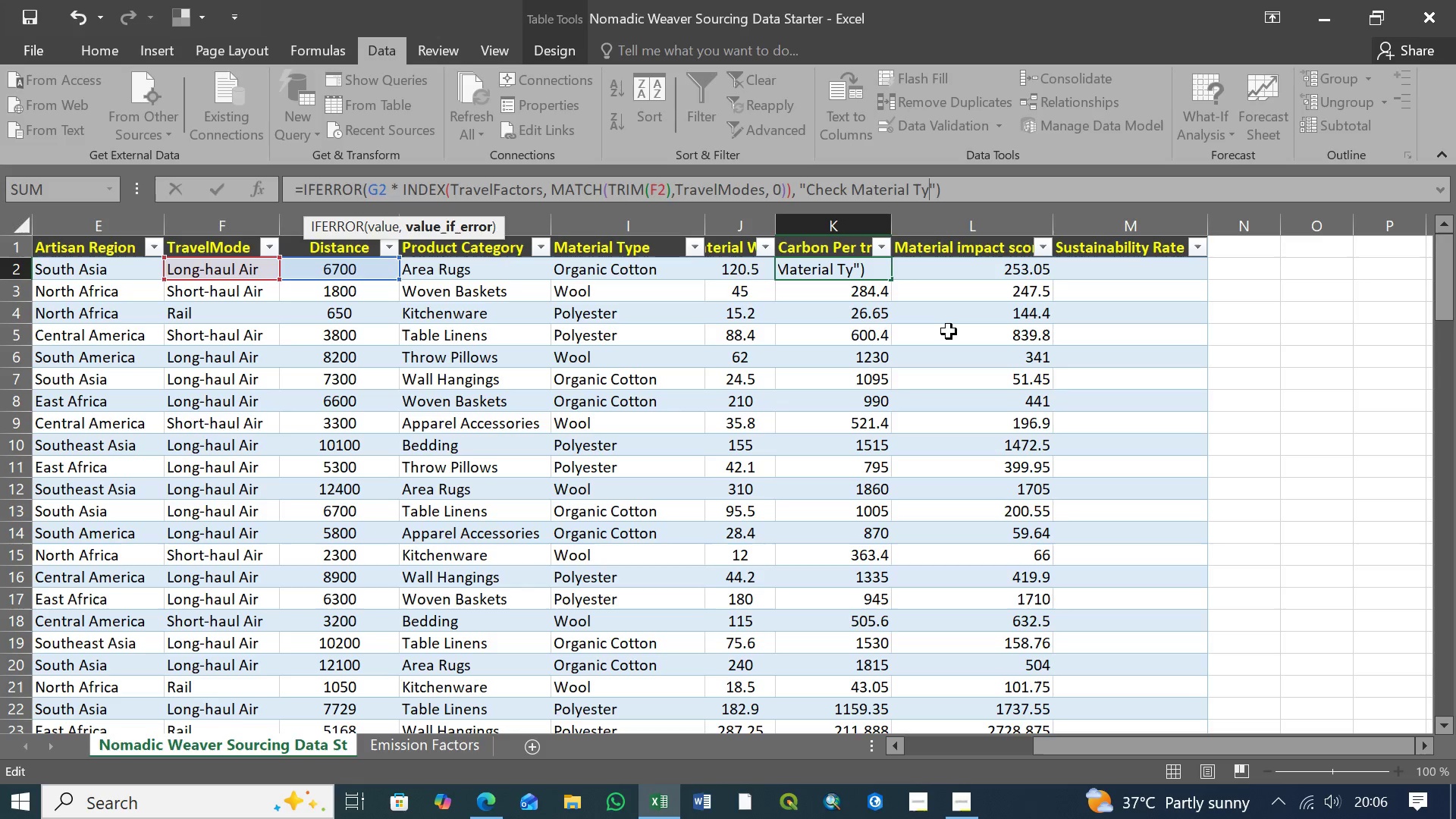 
key(Backspace)
 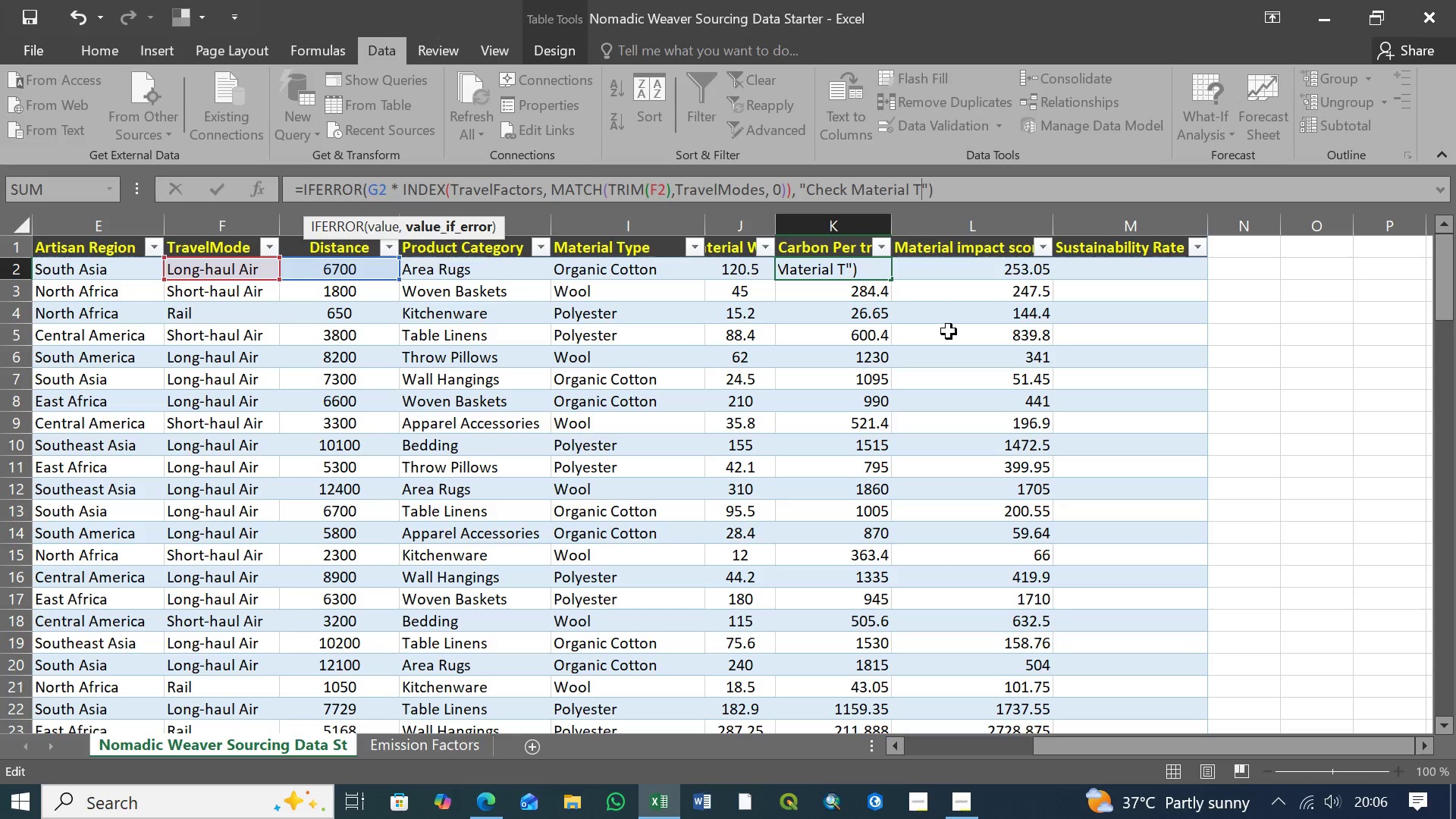 
key(Backspace)
 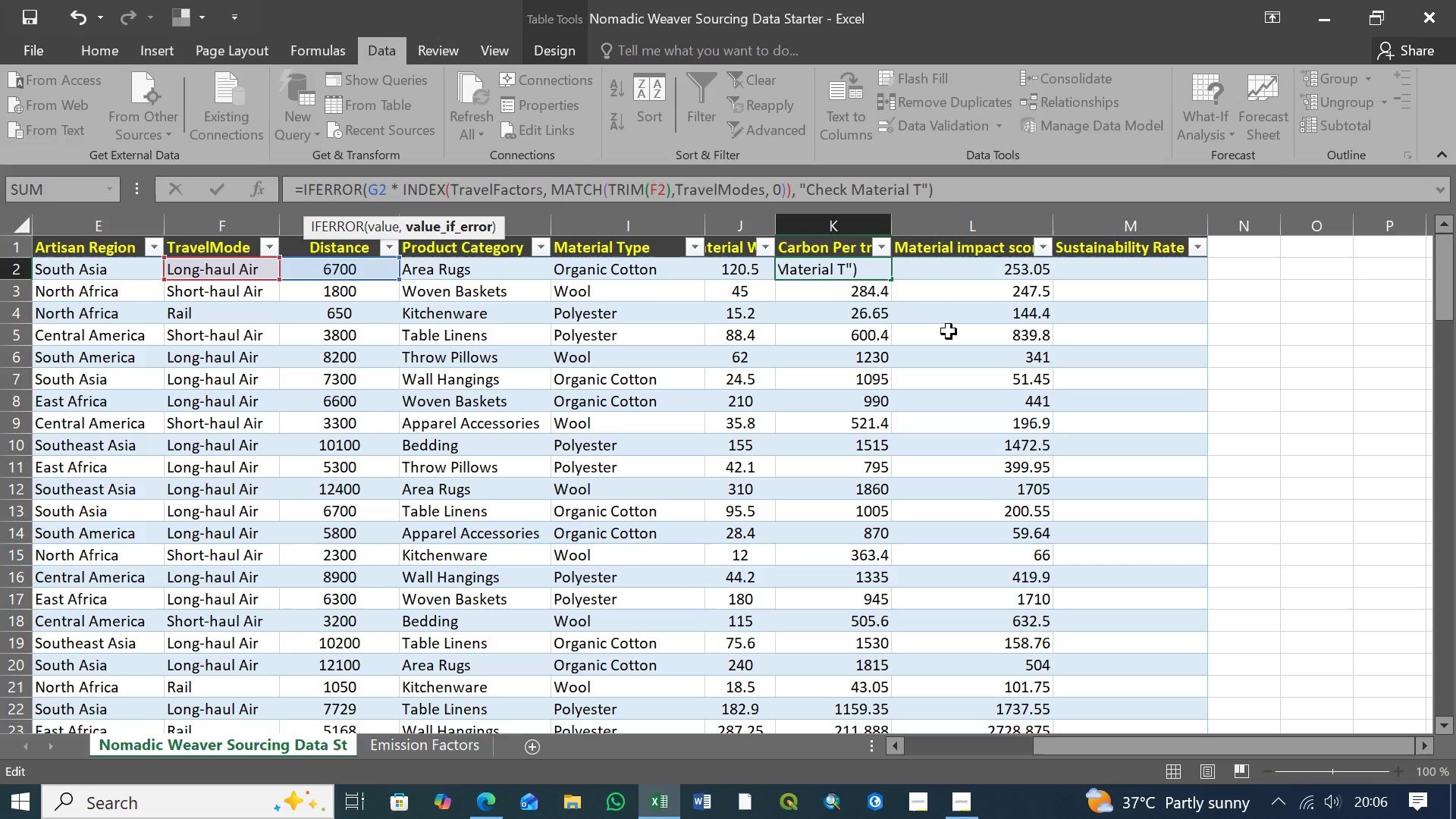 
key(ArrowLeft)
 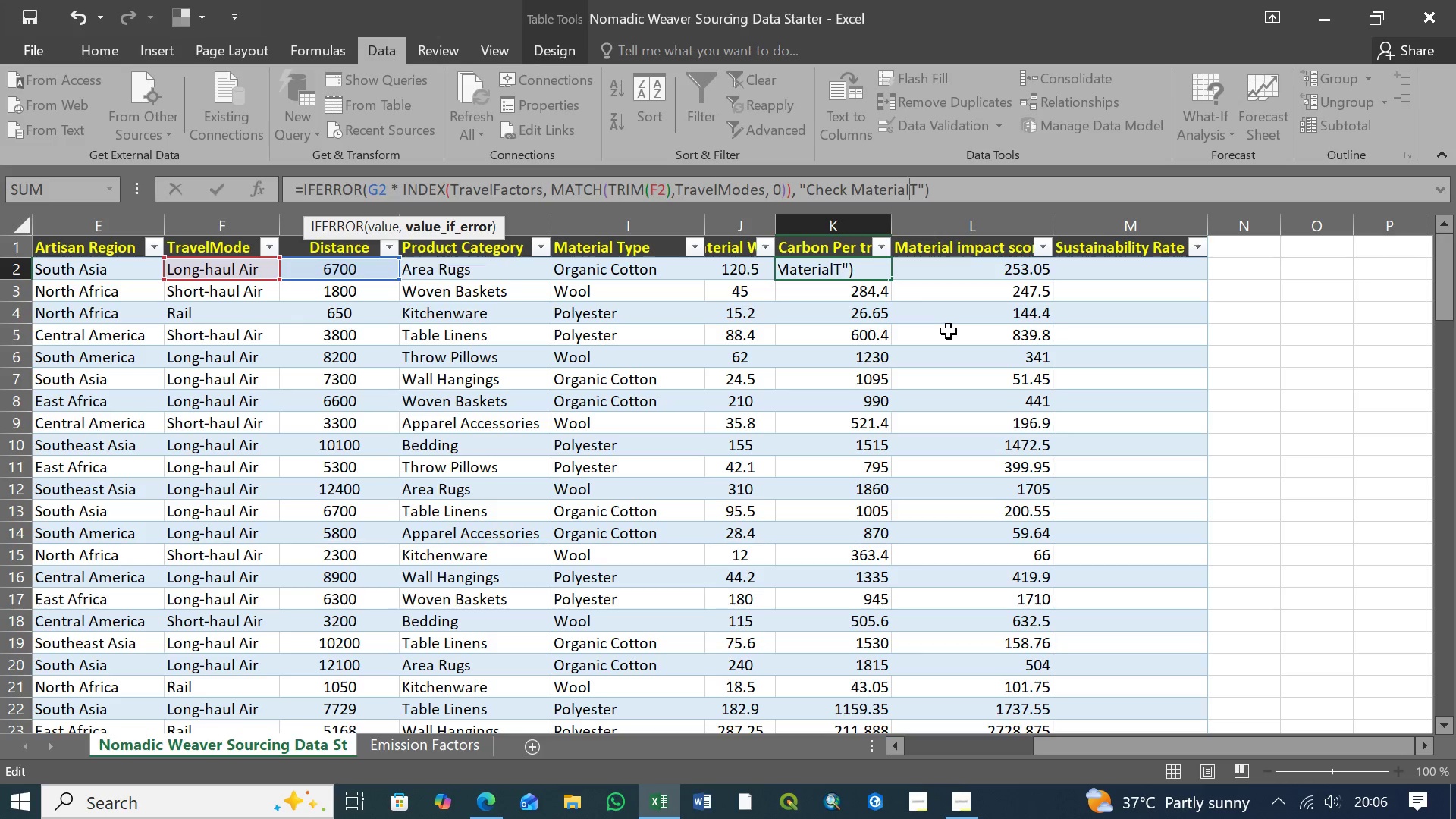 
key(Backspace)
 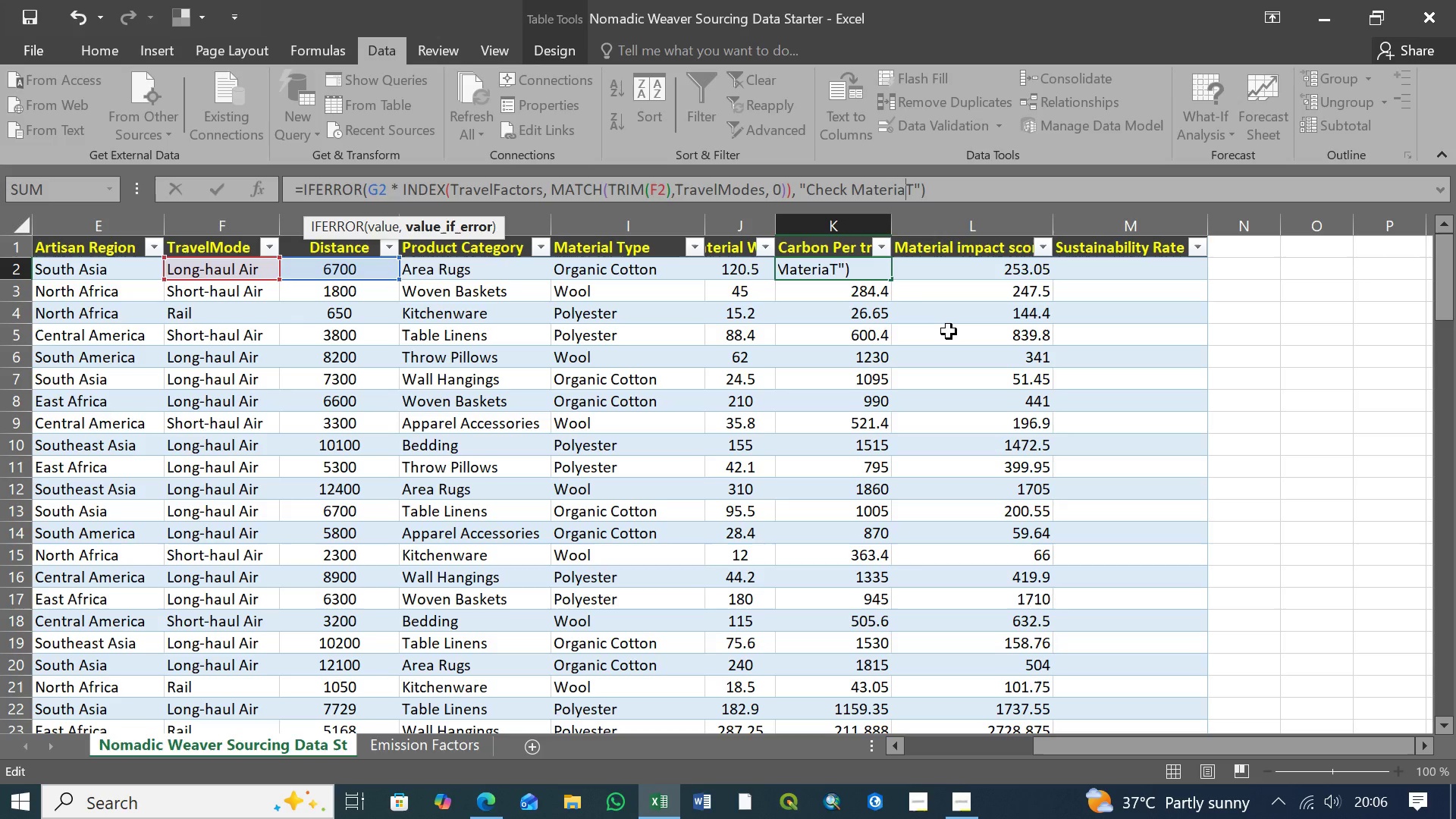 
key(Backspace)
 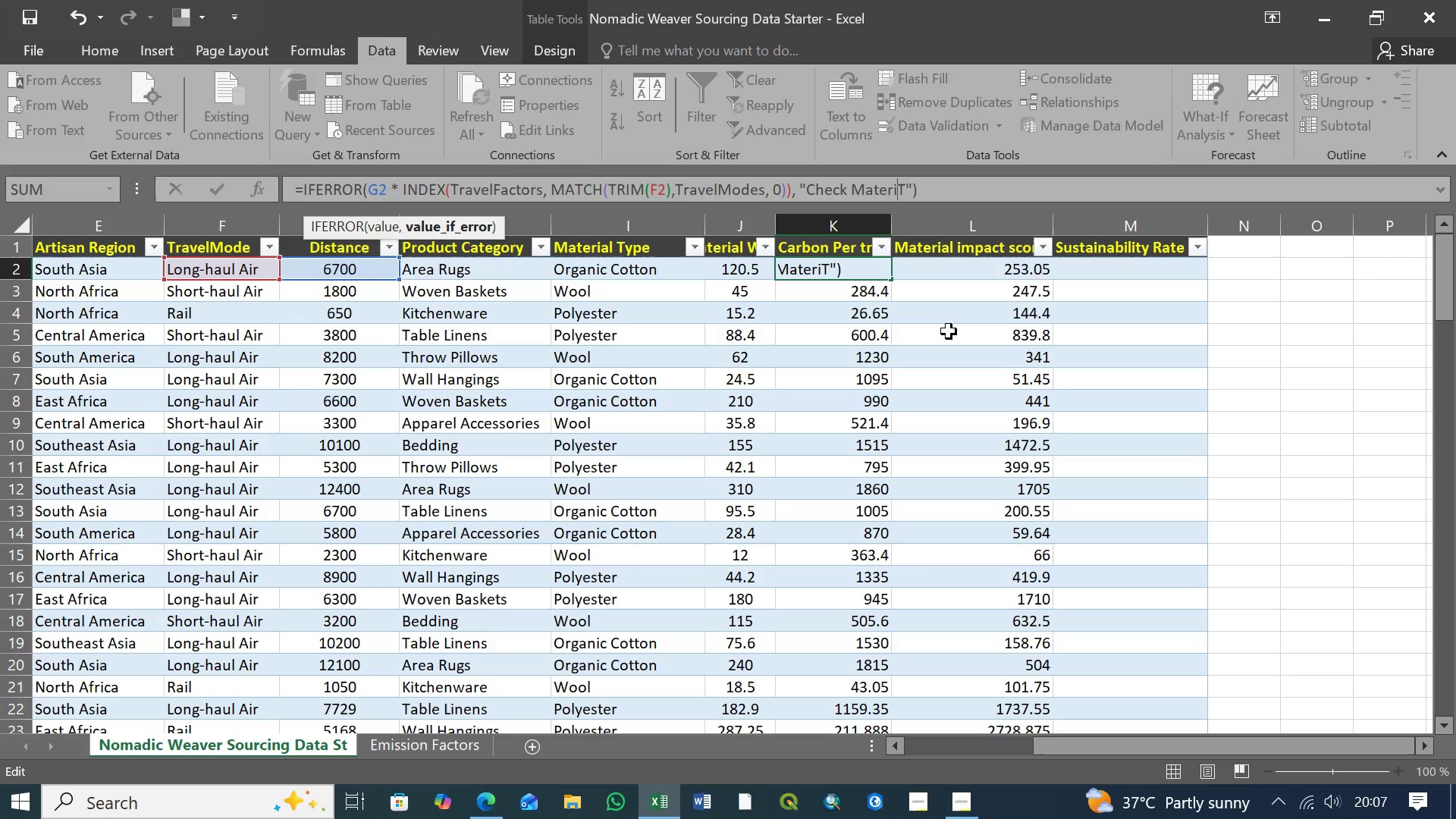 
key(Backspace)
 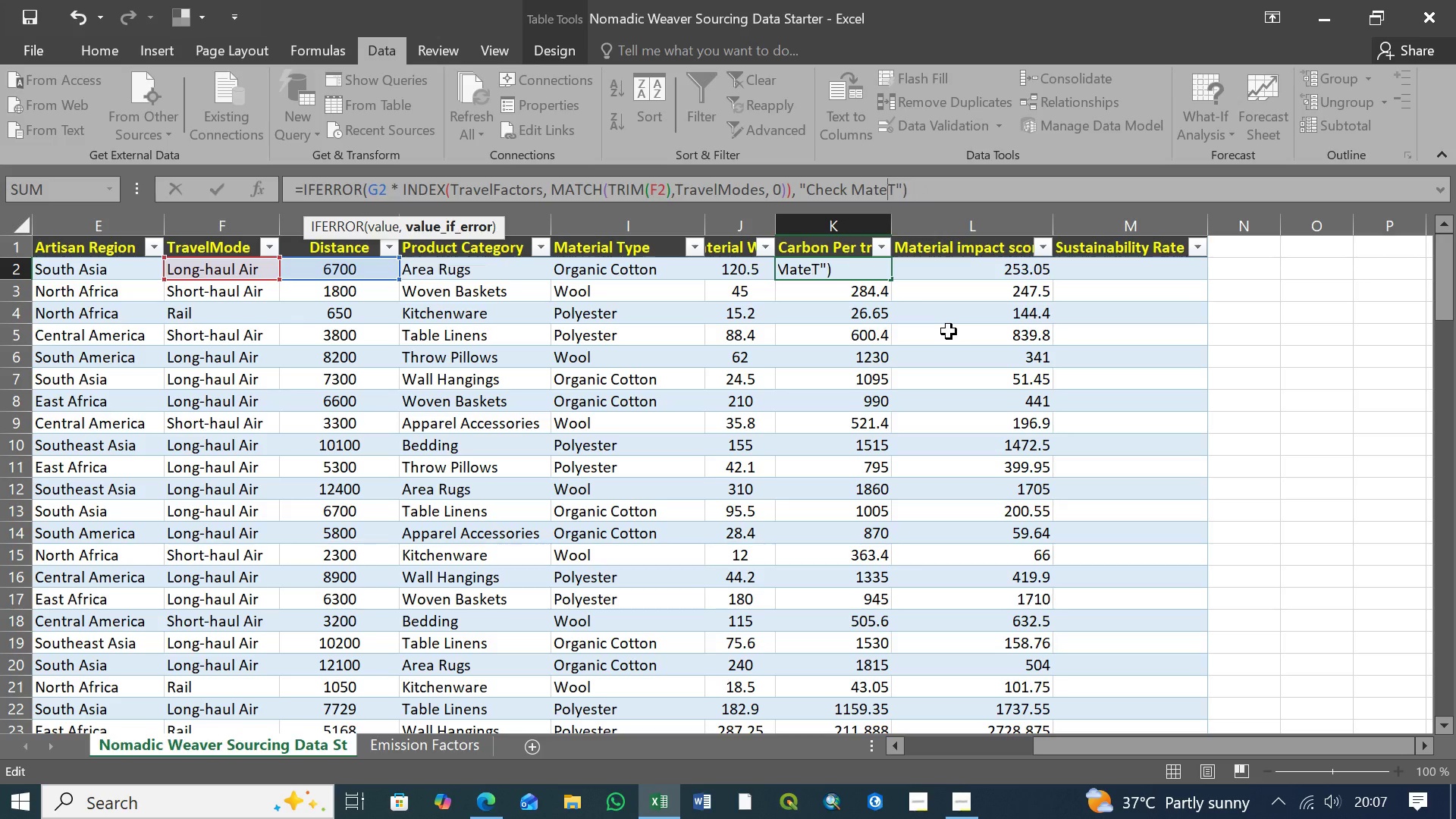 
key(Backspace)
 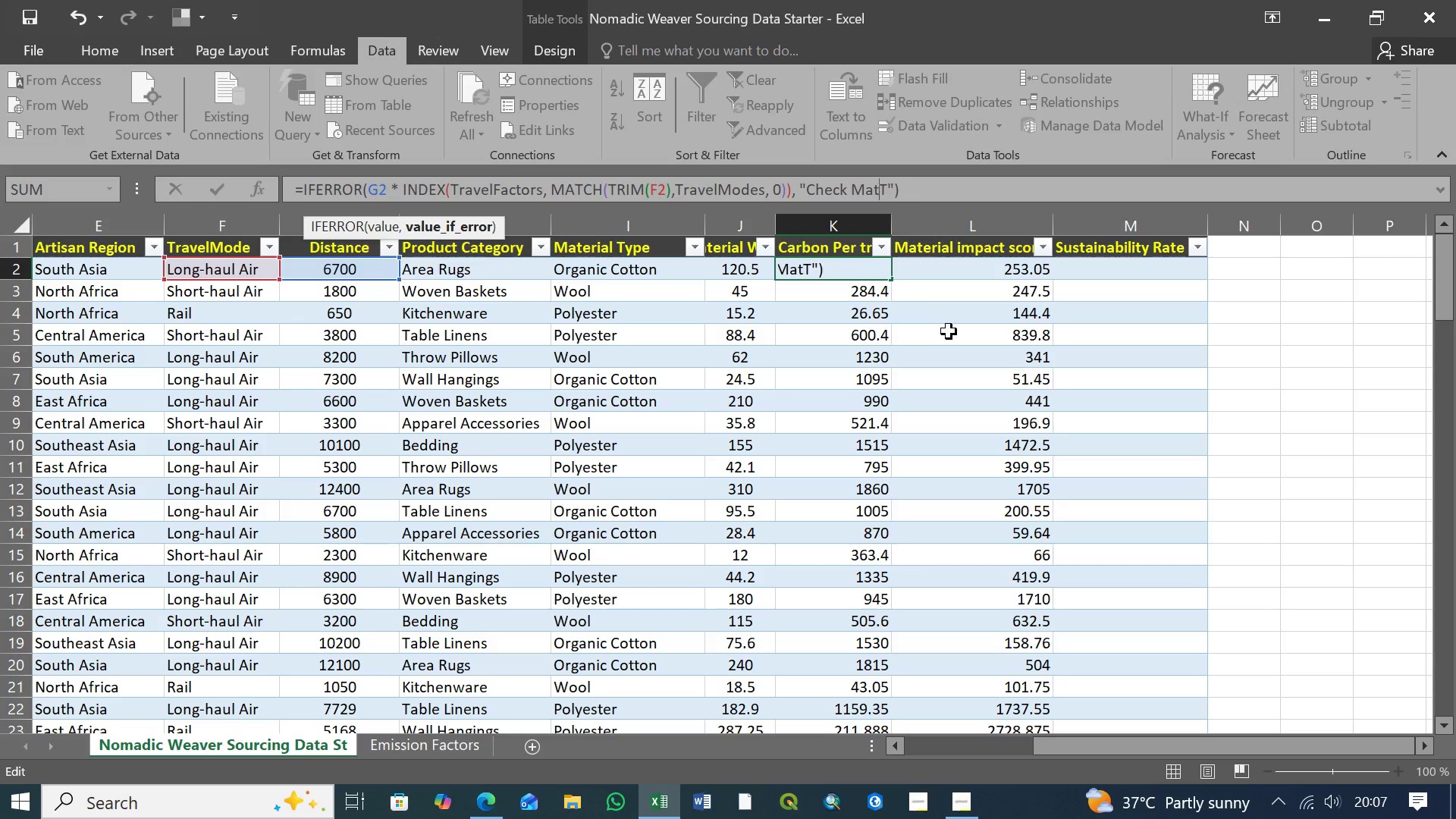 
key(Backspace)
 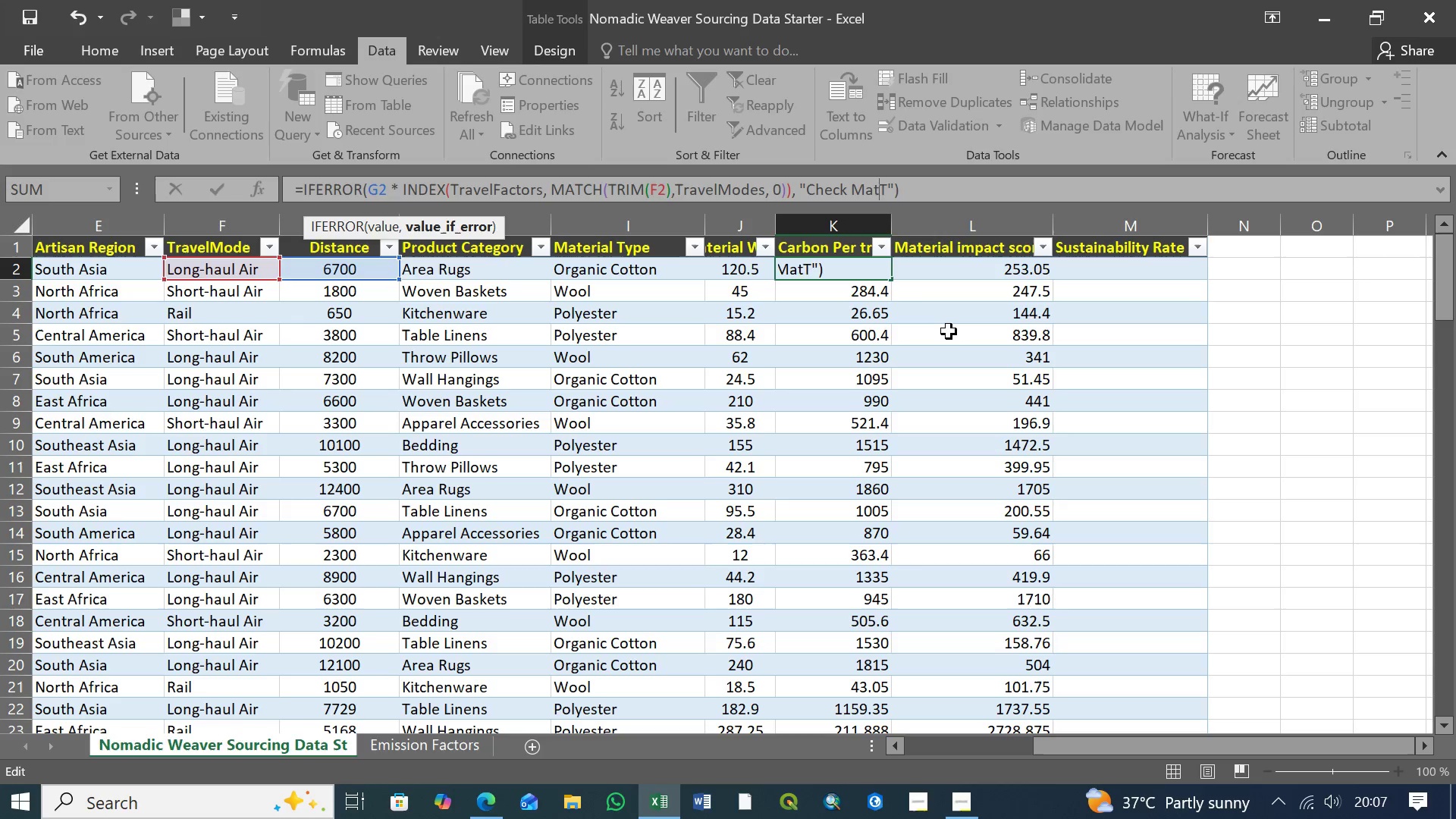 
key(Backspace)
 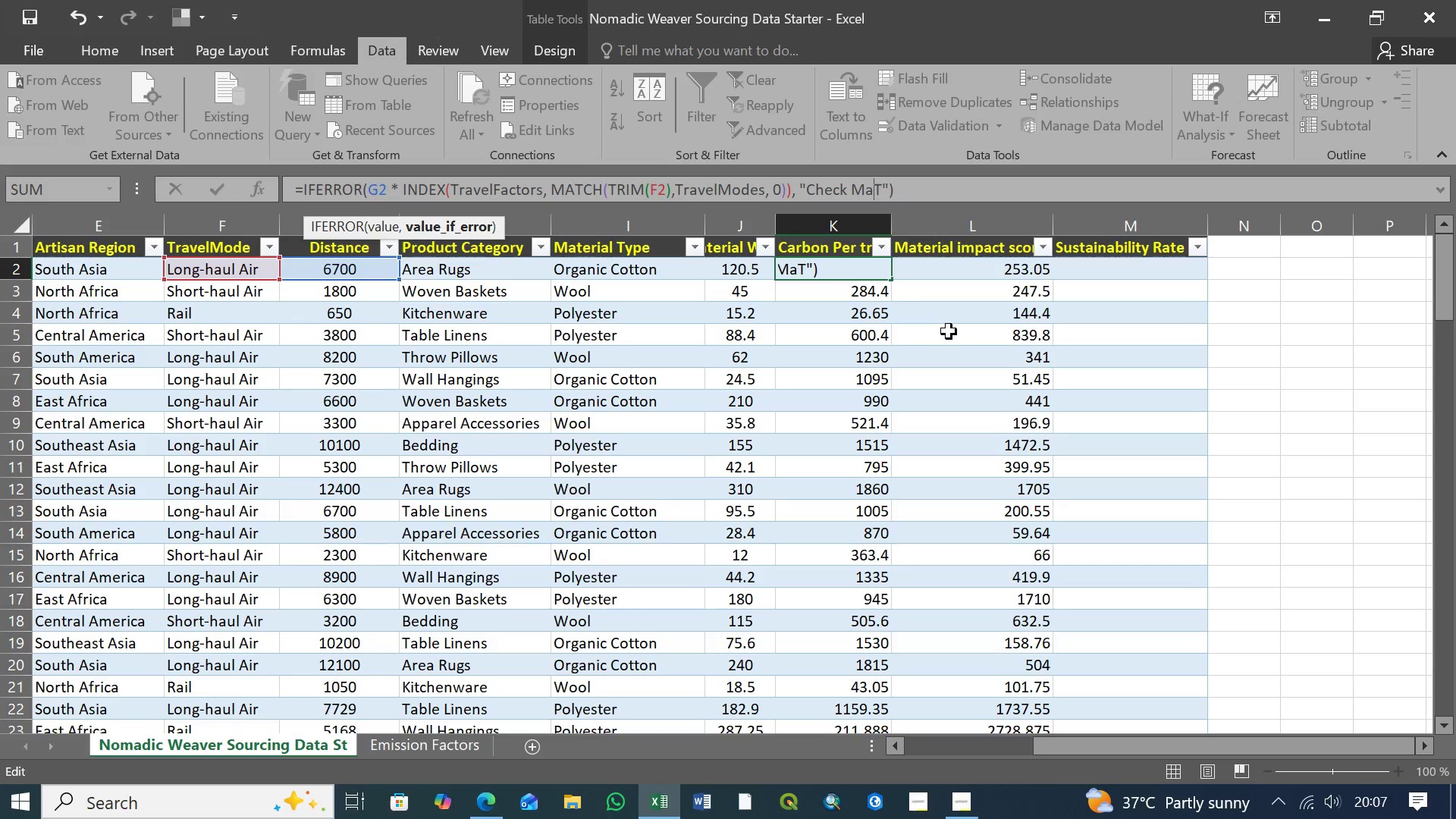 
key(Backspace)
 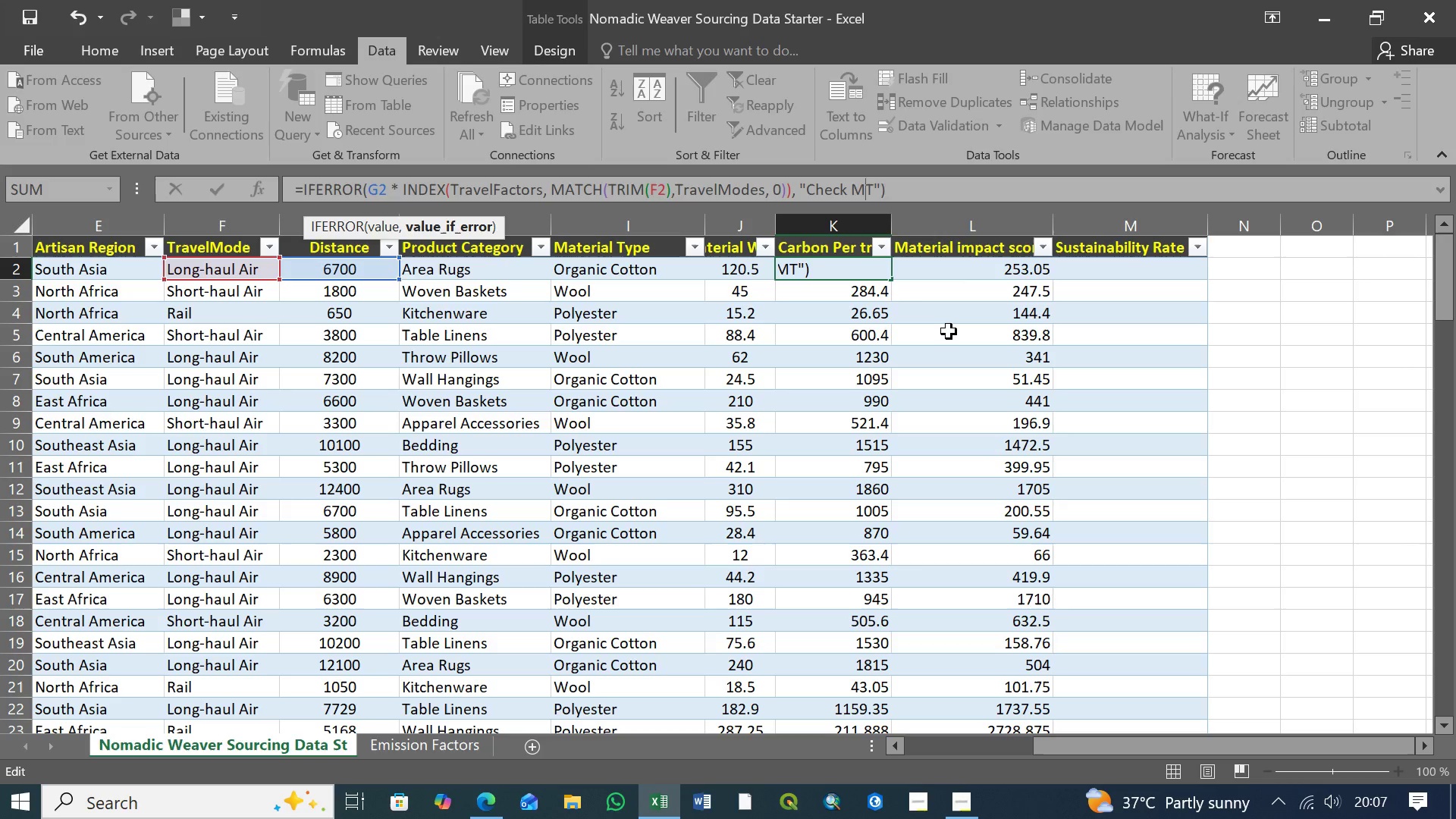 
key(Backspace)
 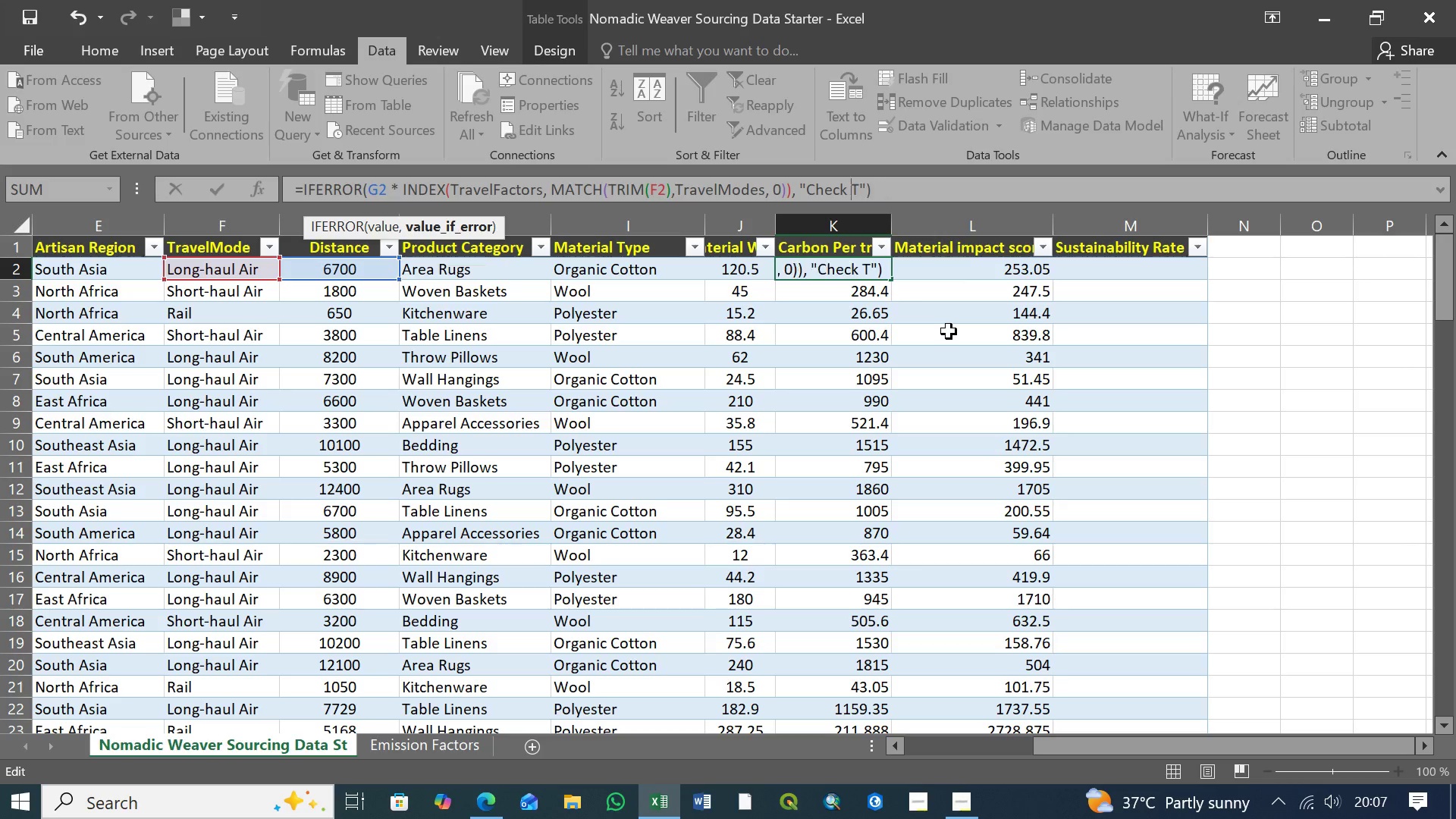 
key(Backspace)
 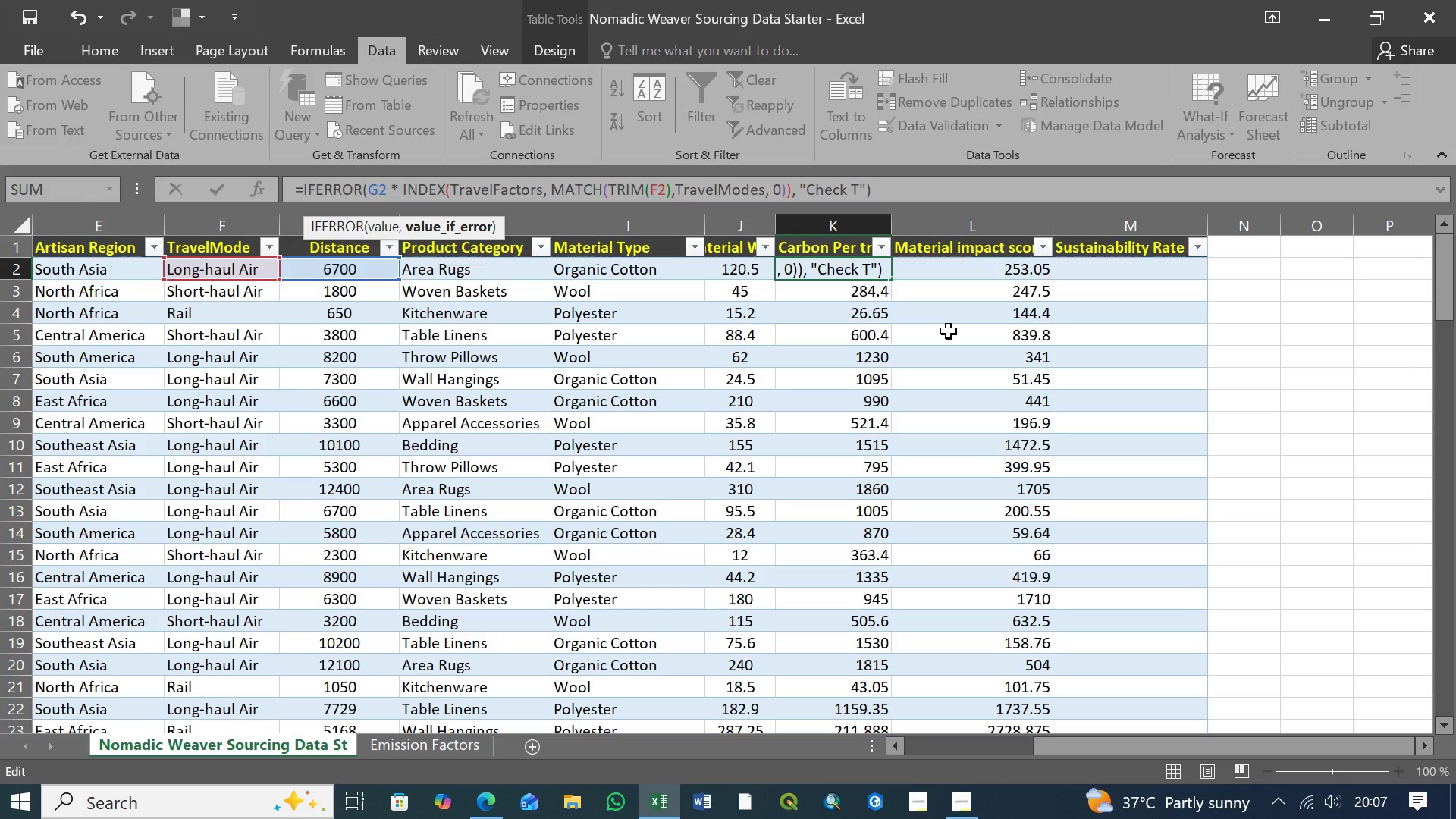 
key(ArrowRight)
 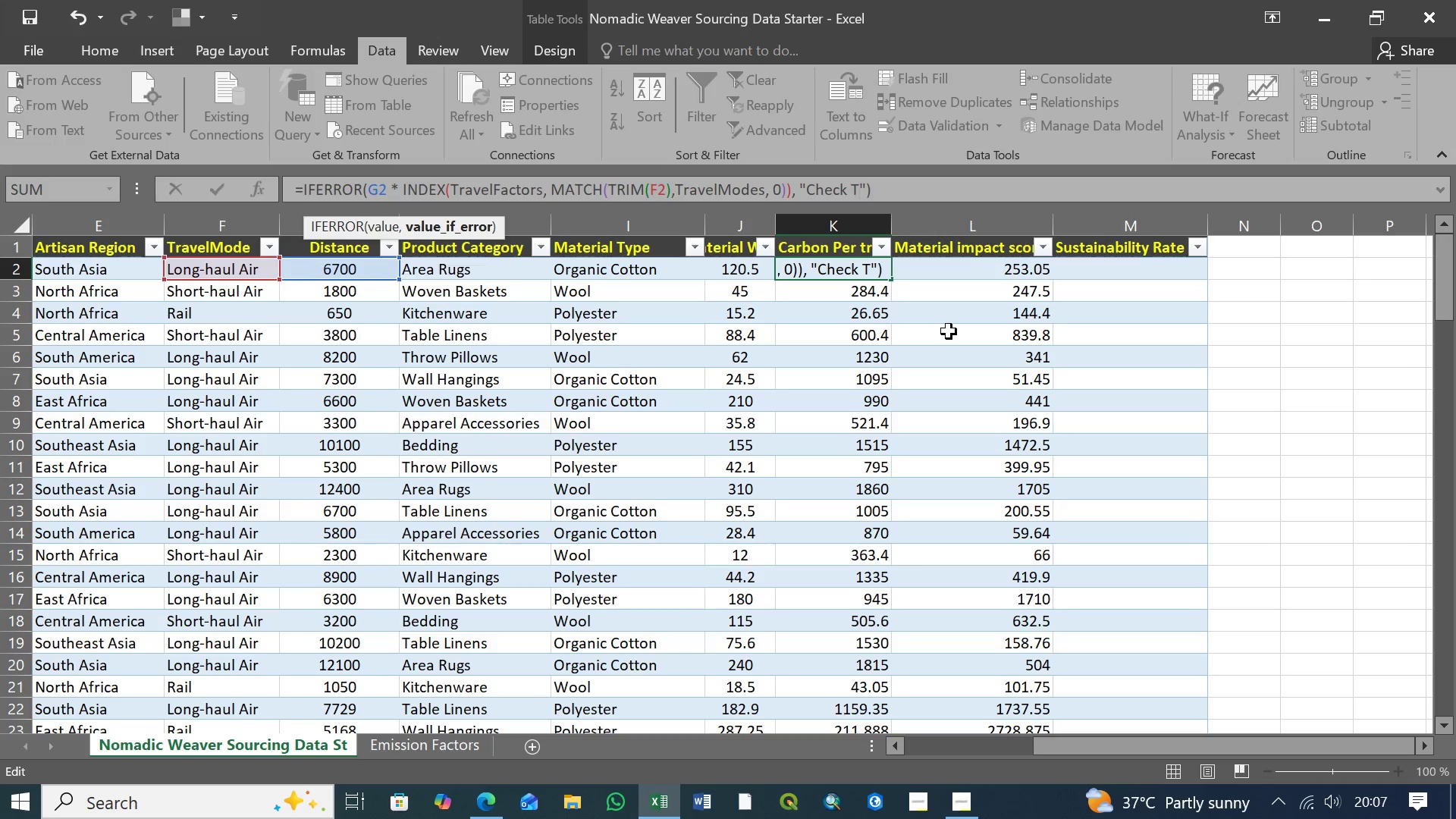 
type(ravel factor)
 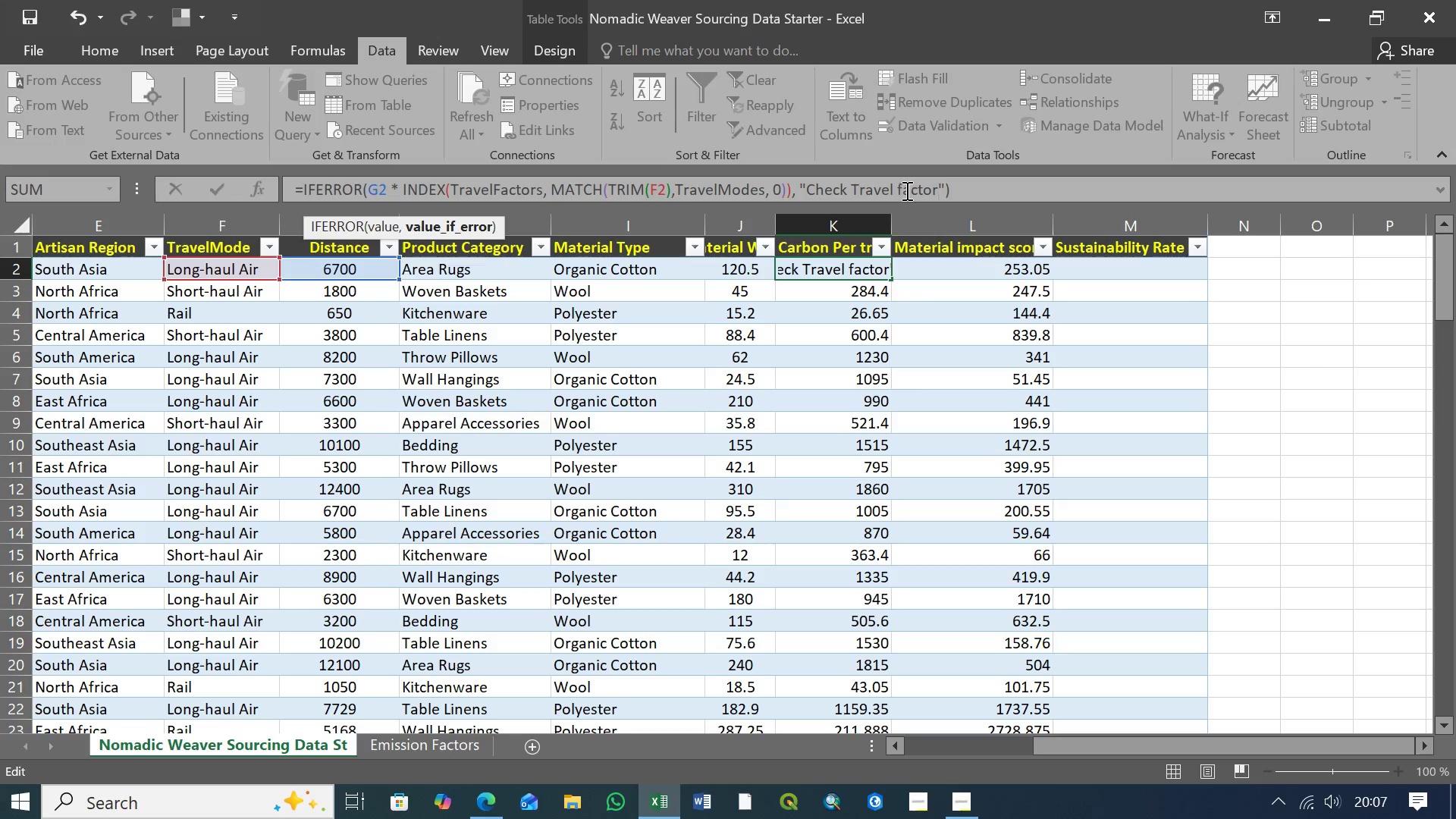 
left_click([903, 190])
 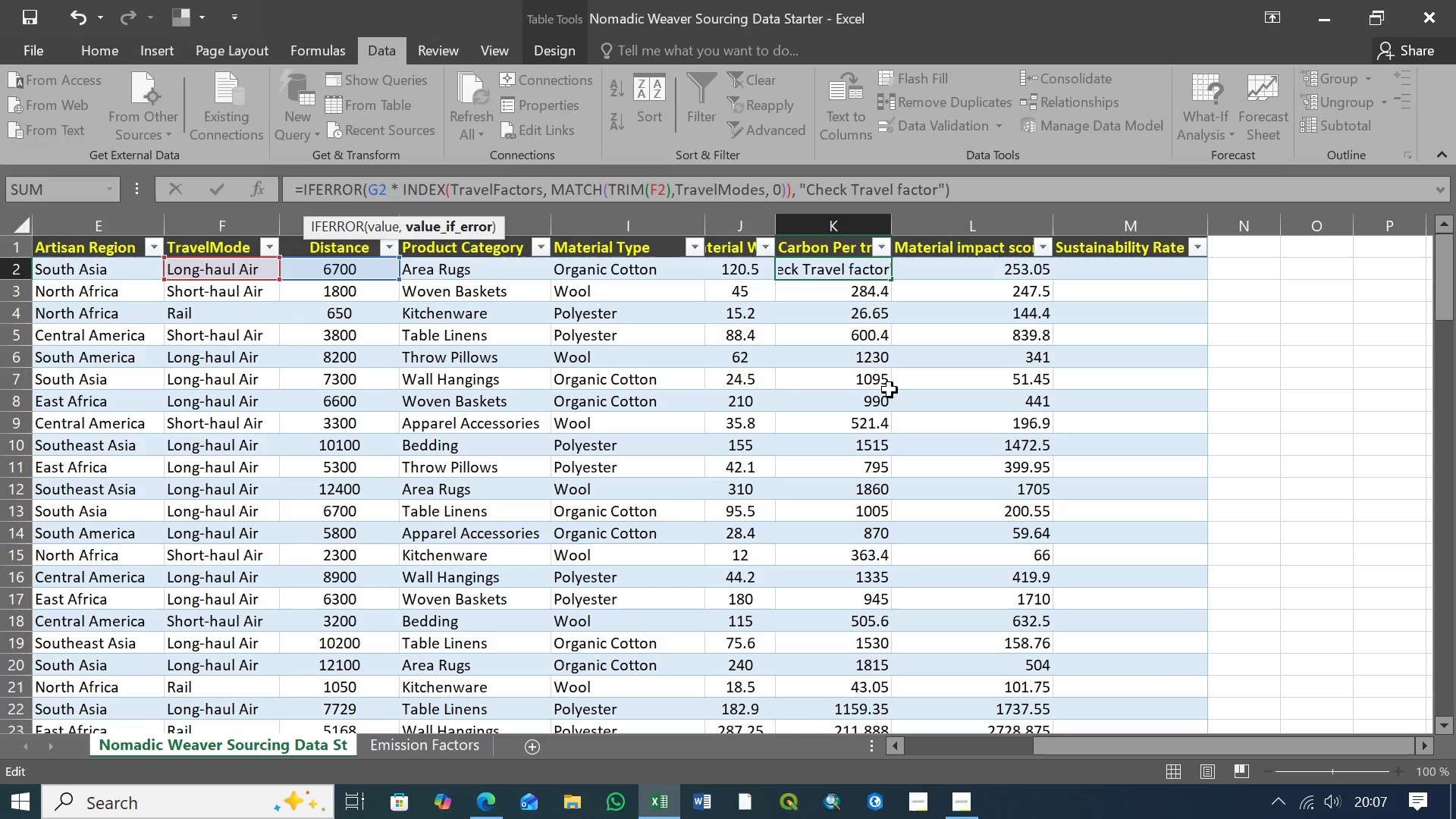 
key(Backspace)
 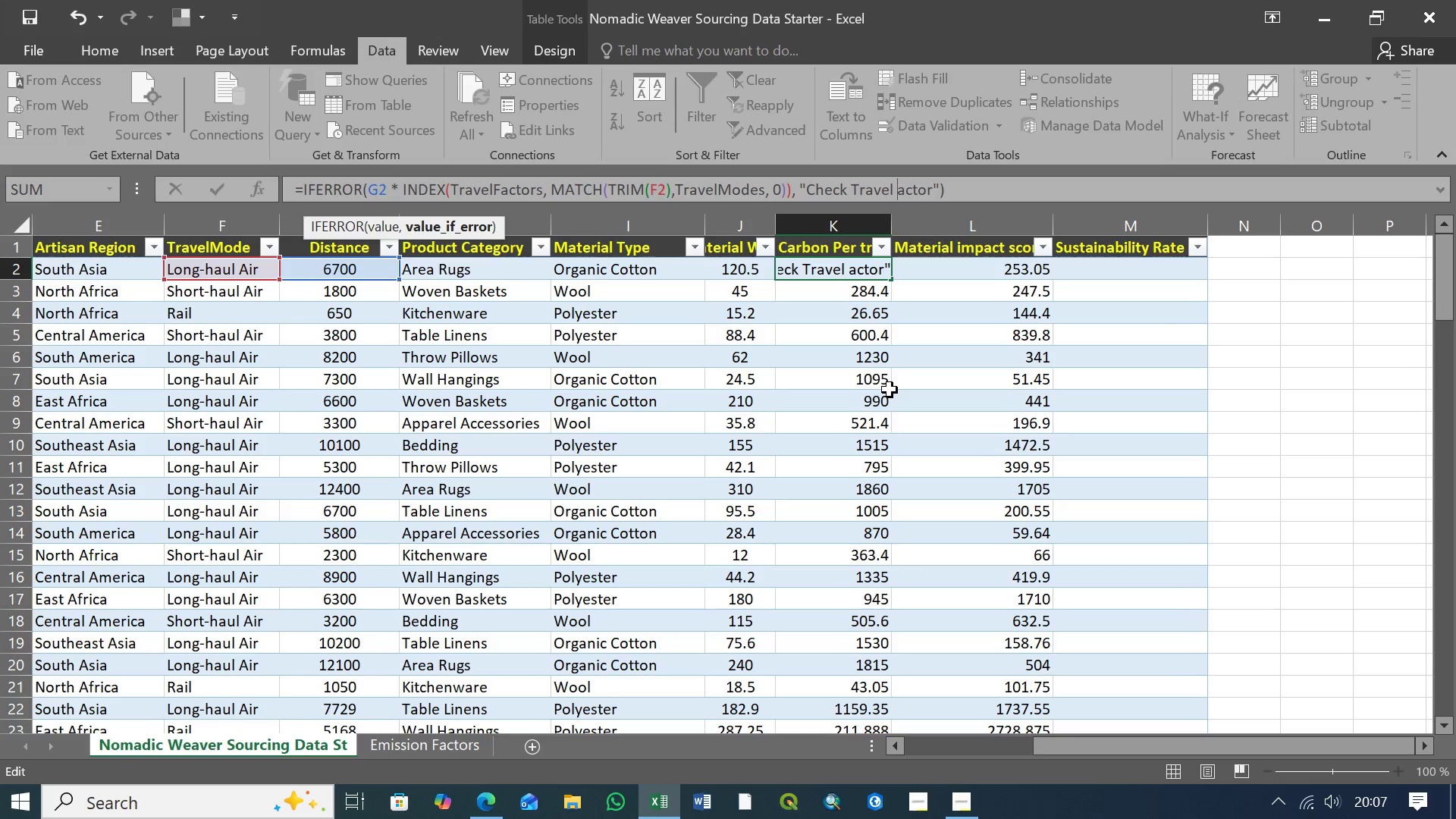 
key(Shift+F)
 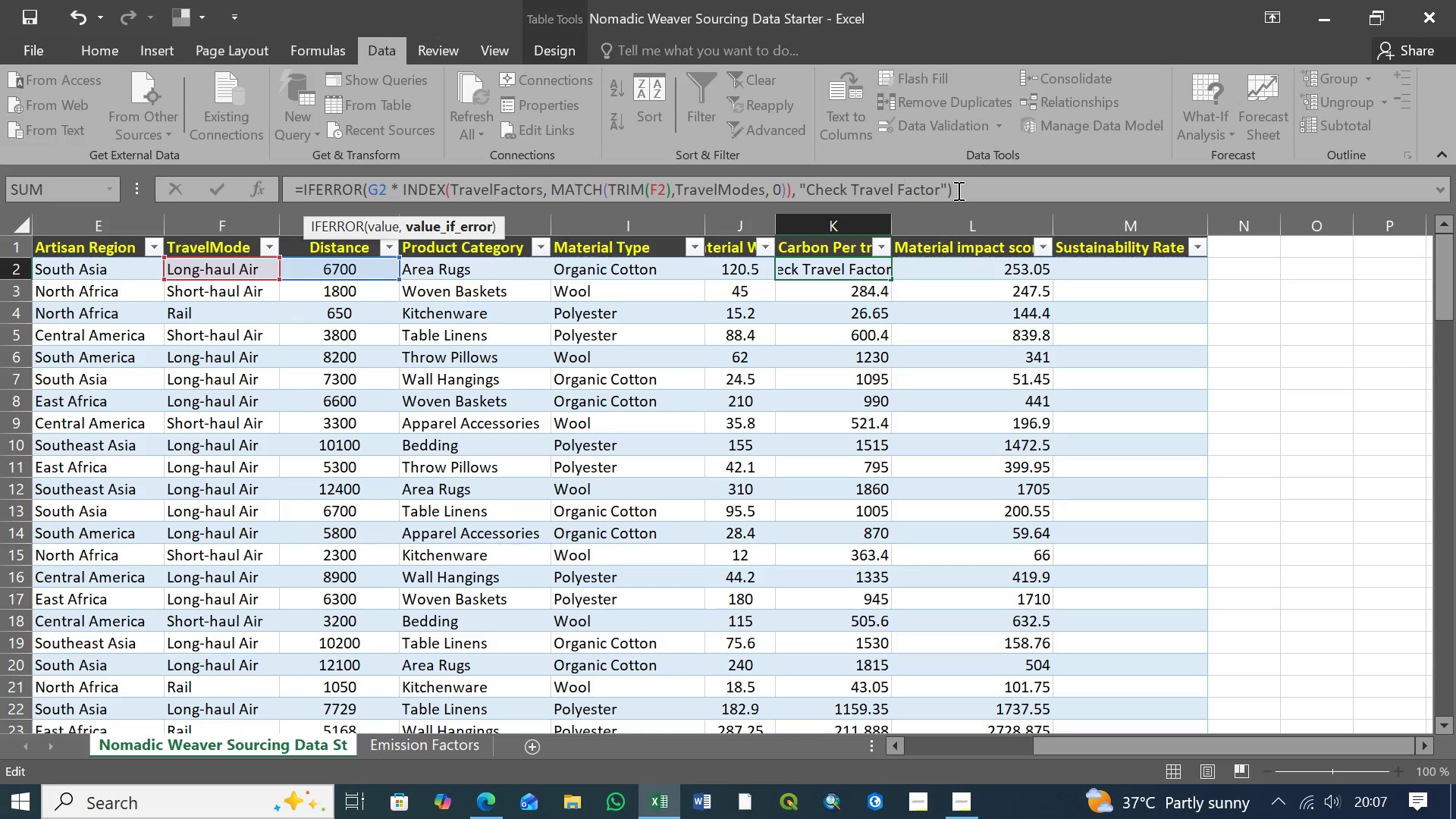 
left_click([957, 183])
 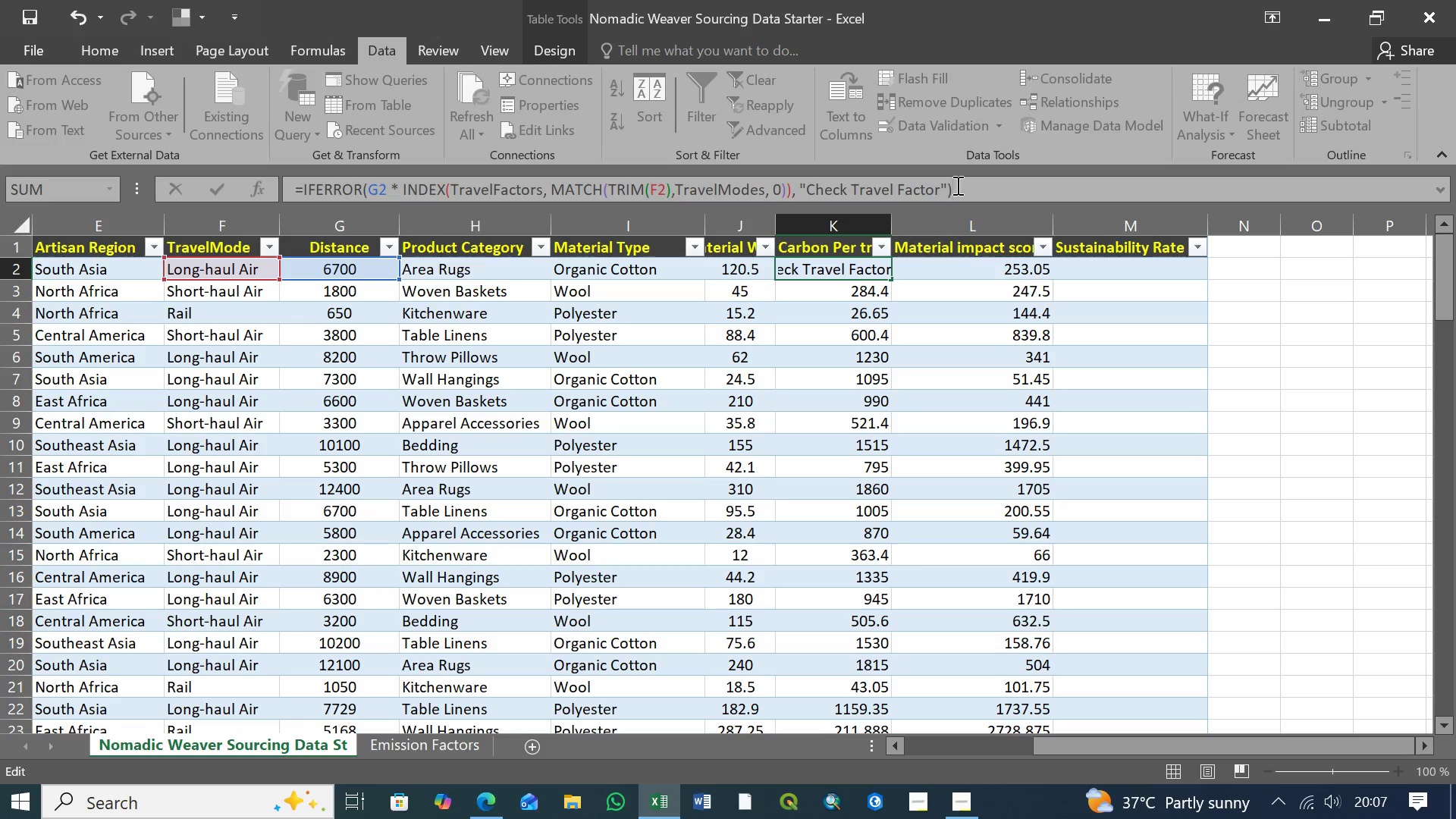 
key(Enter)
 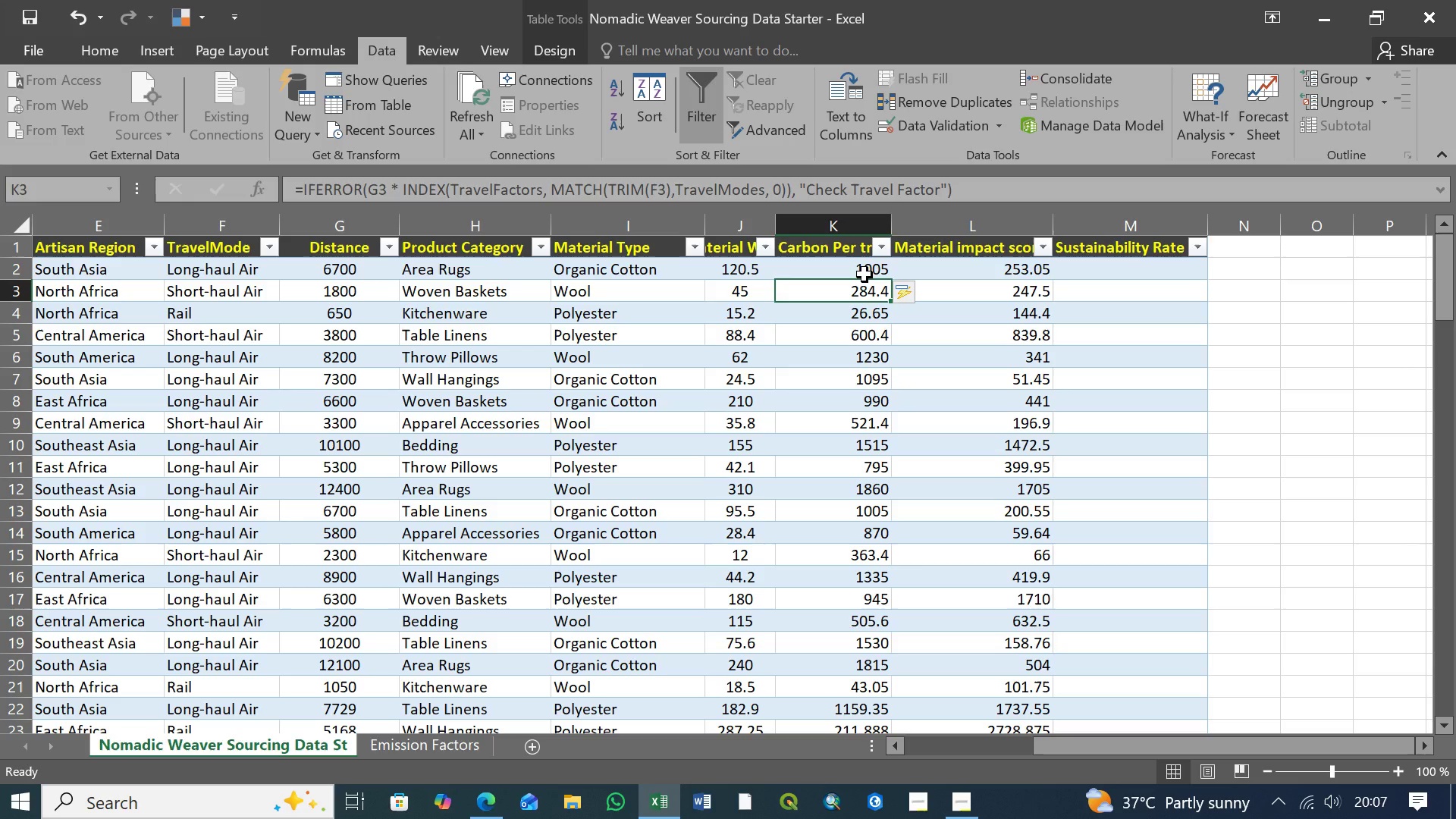 
left_click([864, 273])
 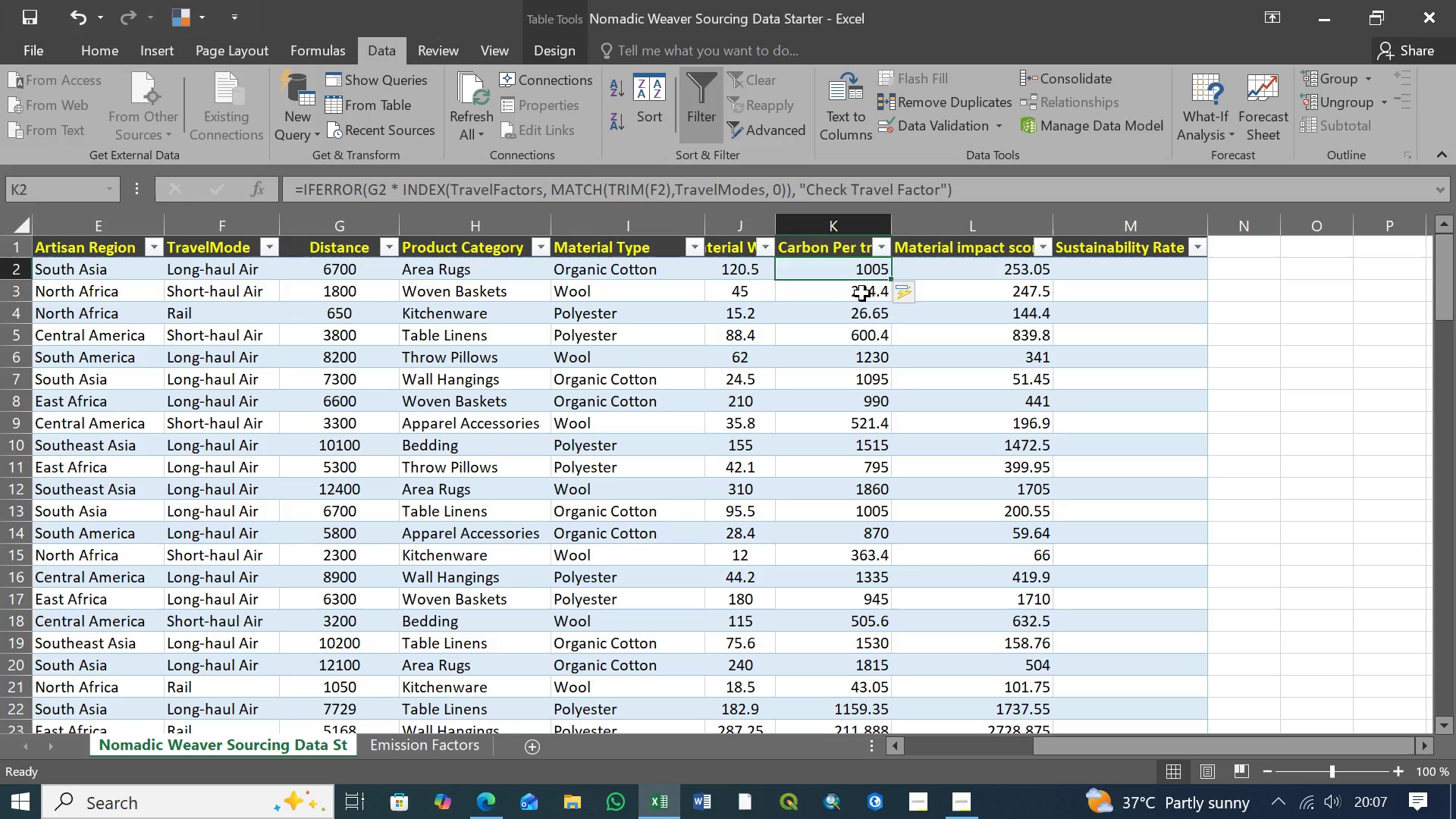 
left_click([862, 295])
 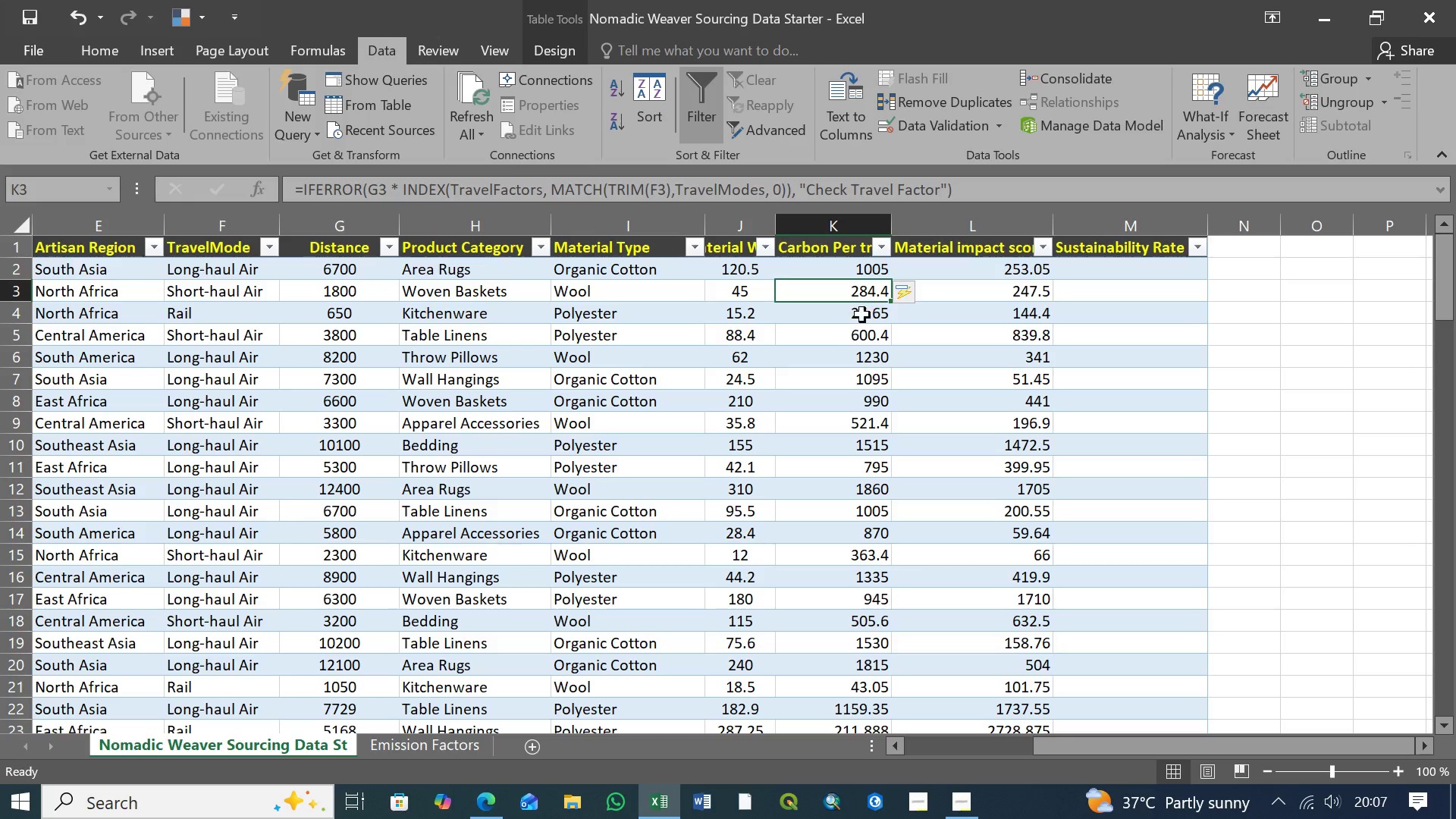 
left_click([862, 317])
 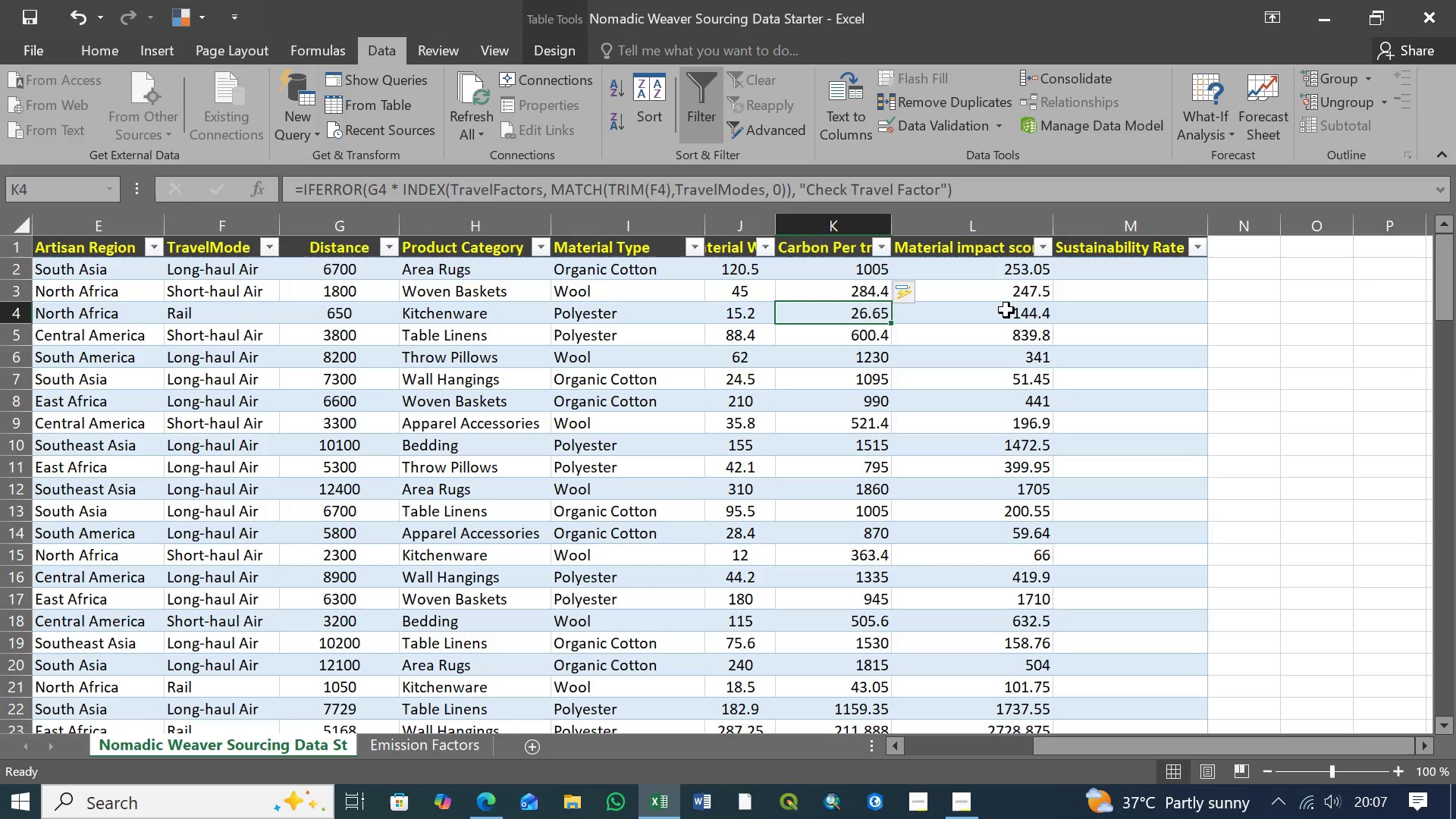 
left_click([1007, 313])
 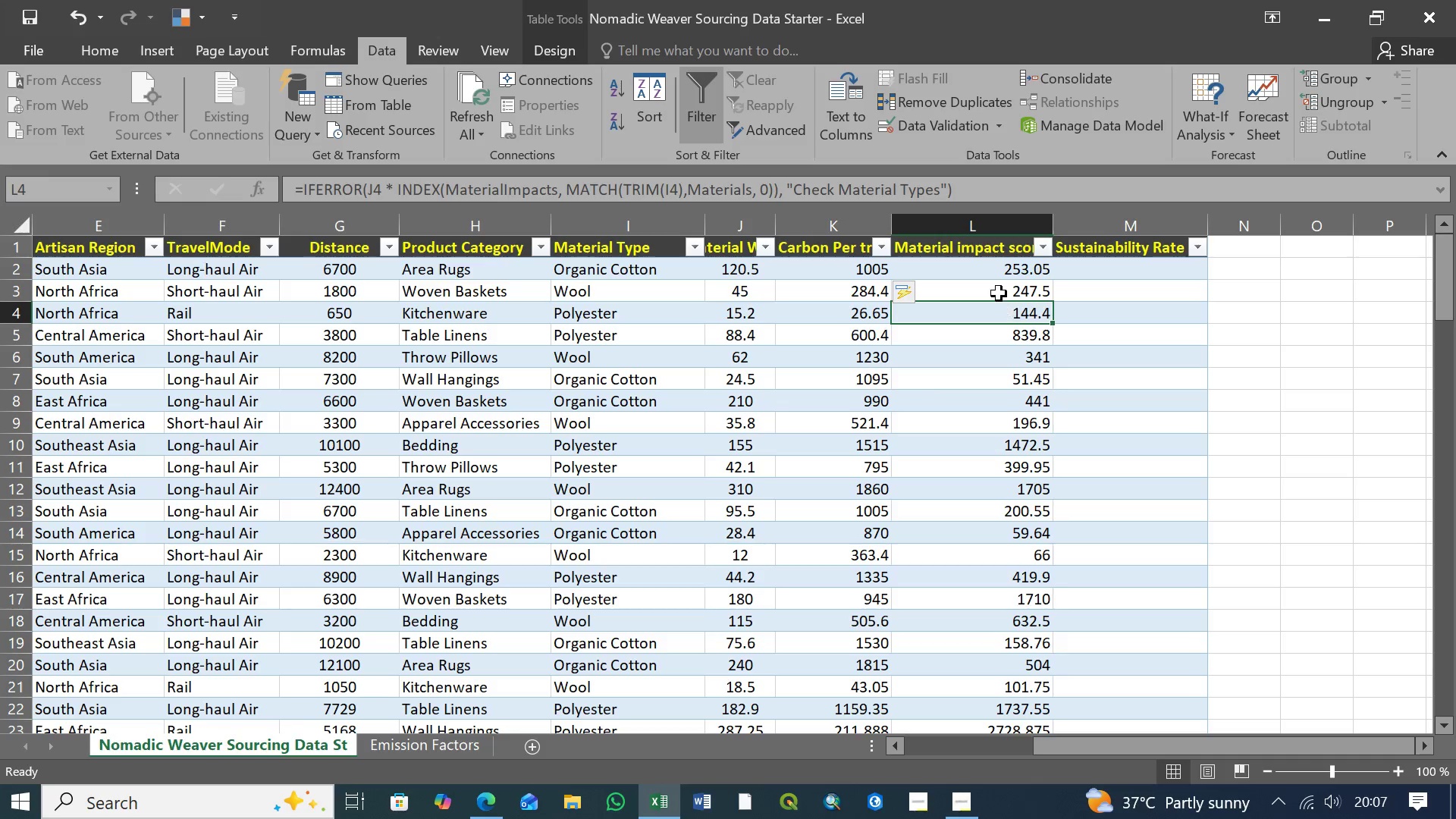 
left_click([999, 287])
 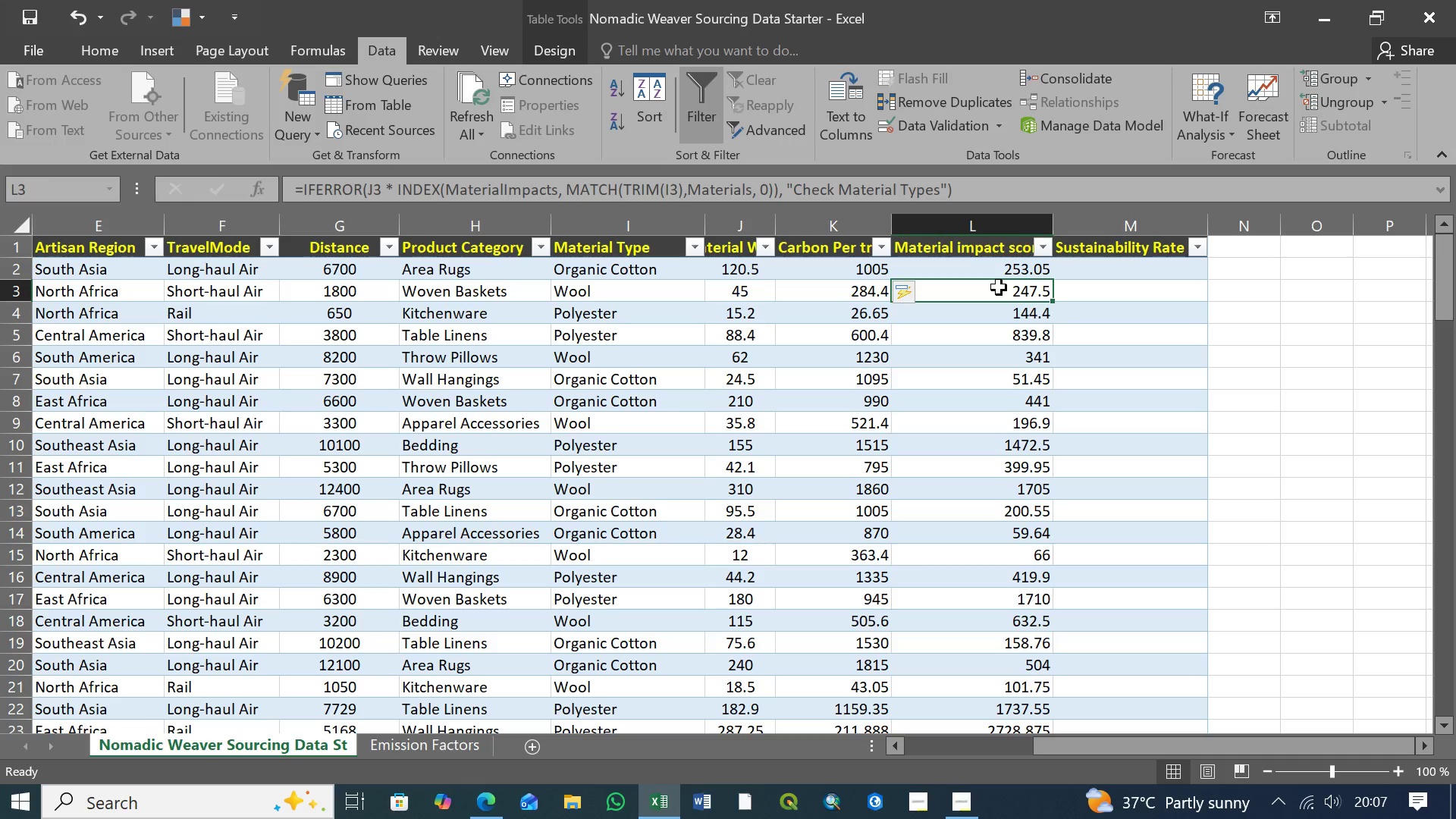 
key(Control+S)
 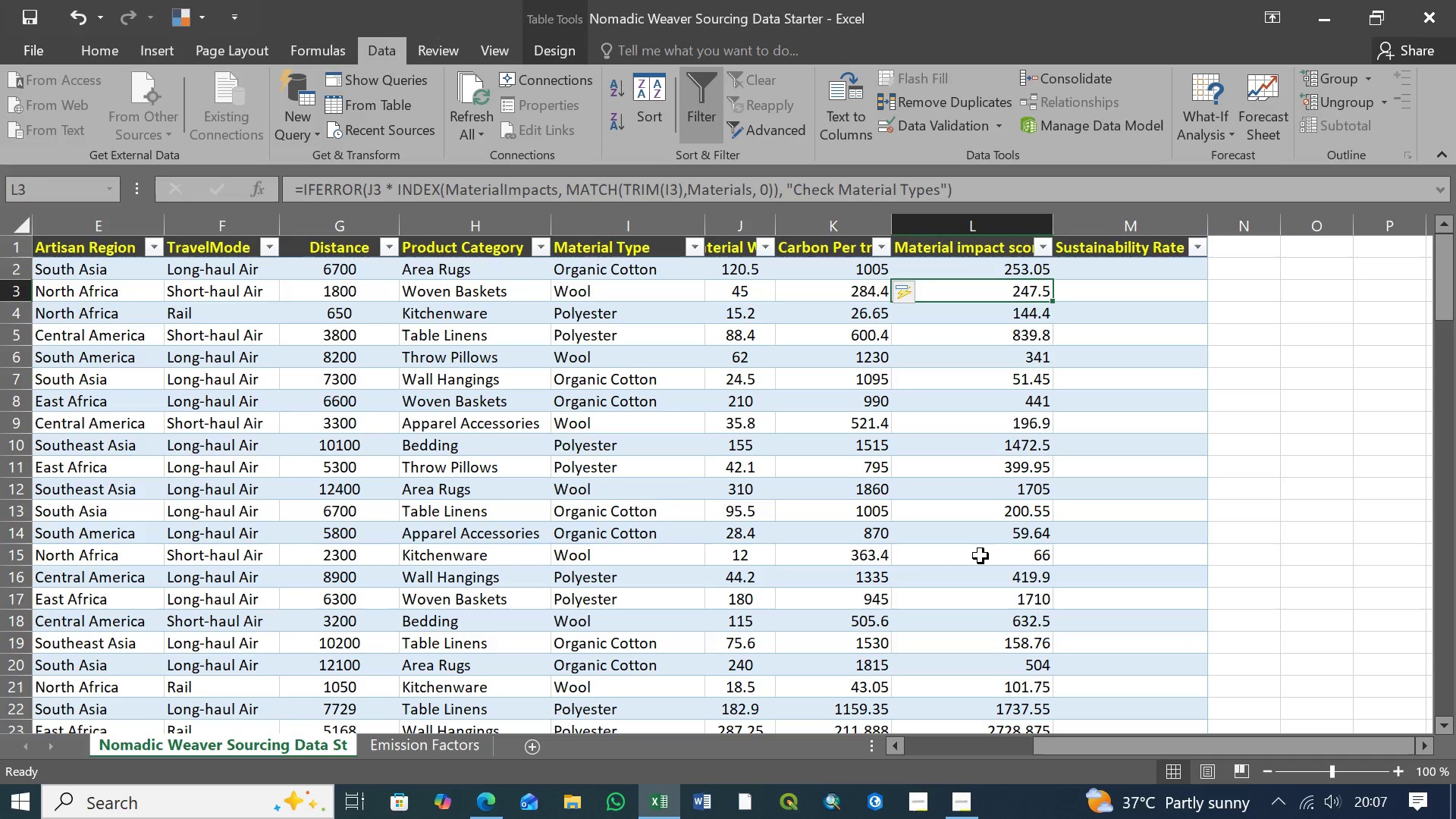 
wait(7.67)
 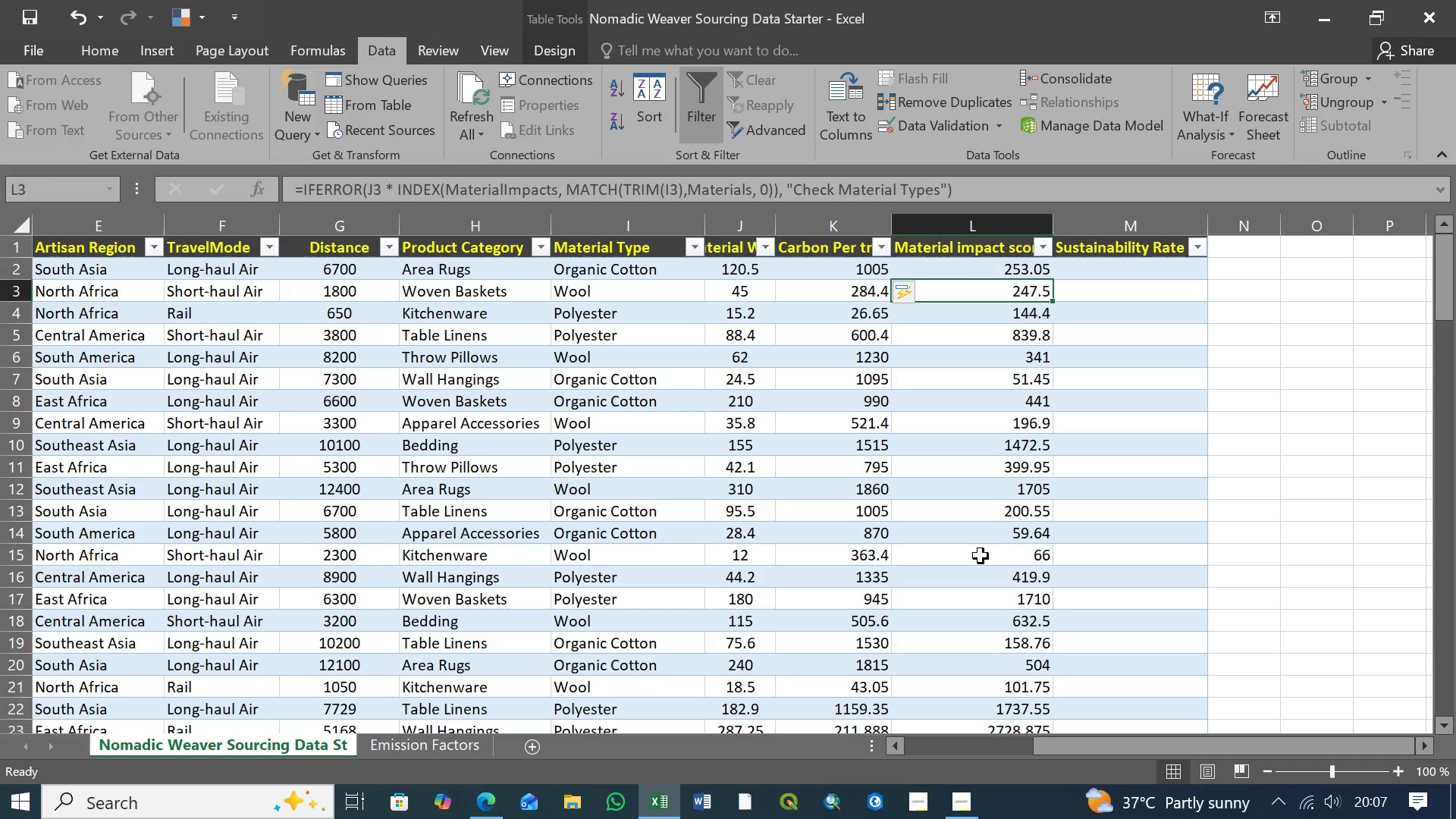 
left_click([989, 271])
 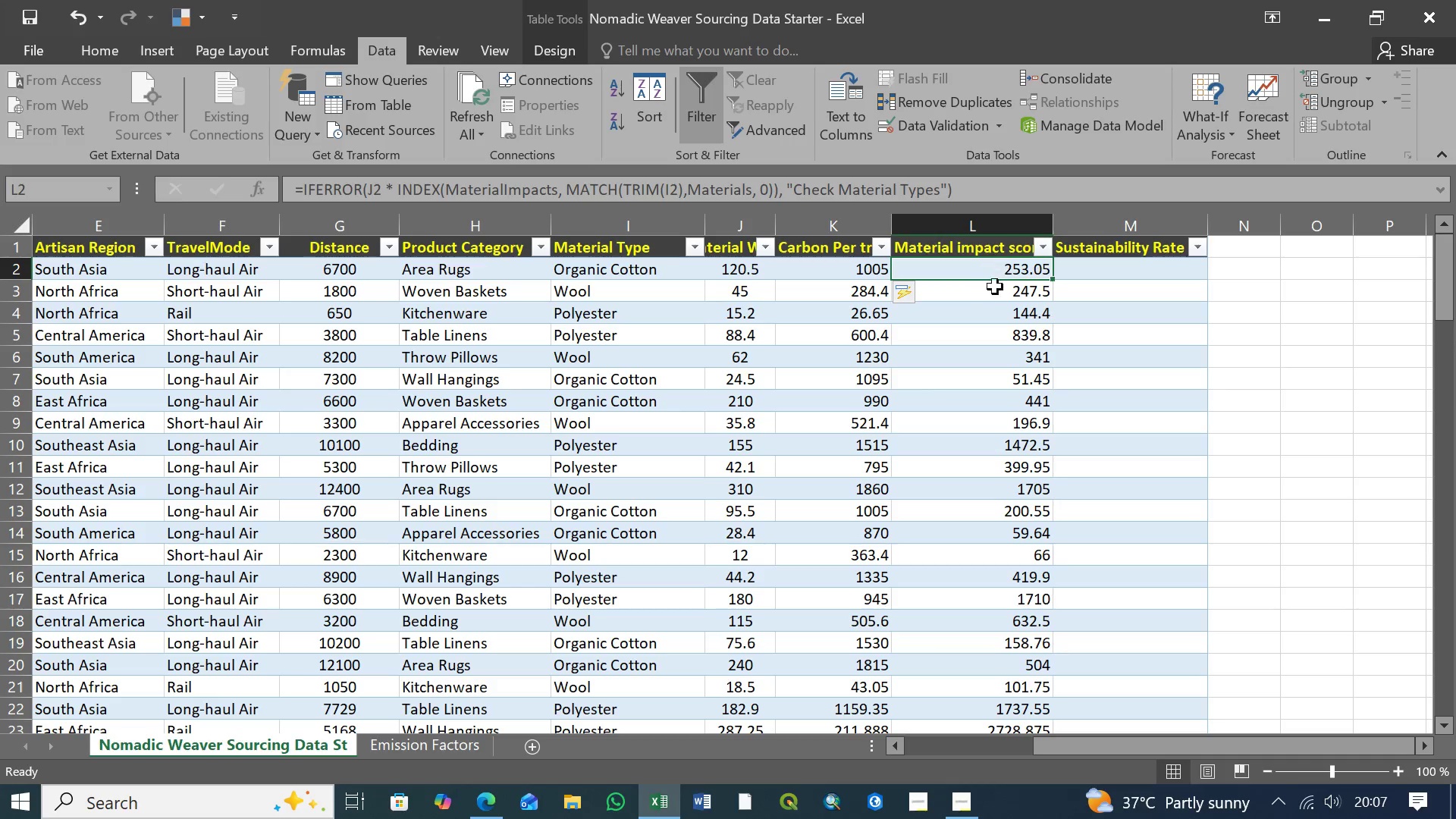 
hold_key(key=ShiftLeft, duration=0.55)
 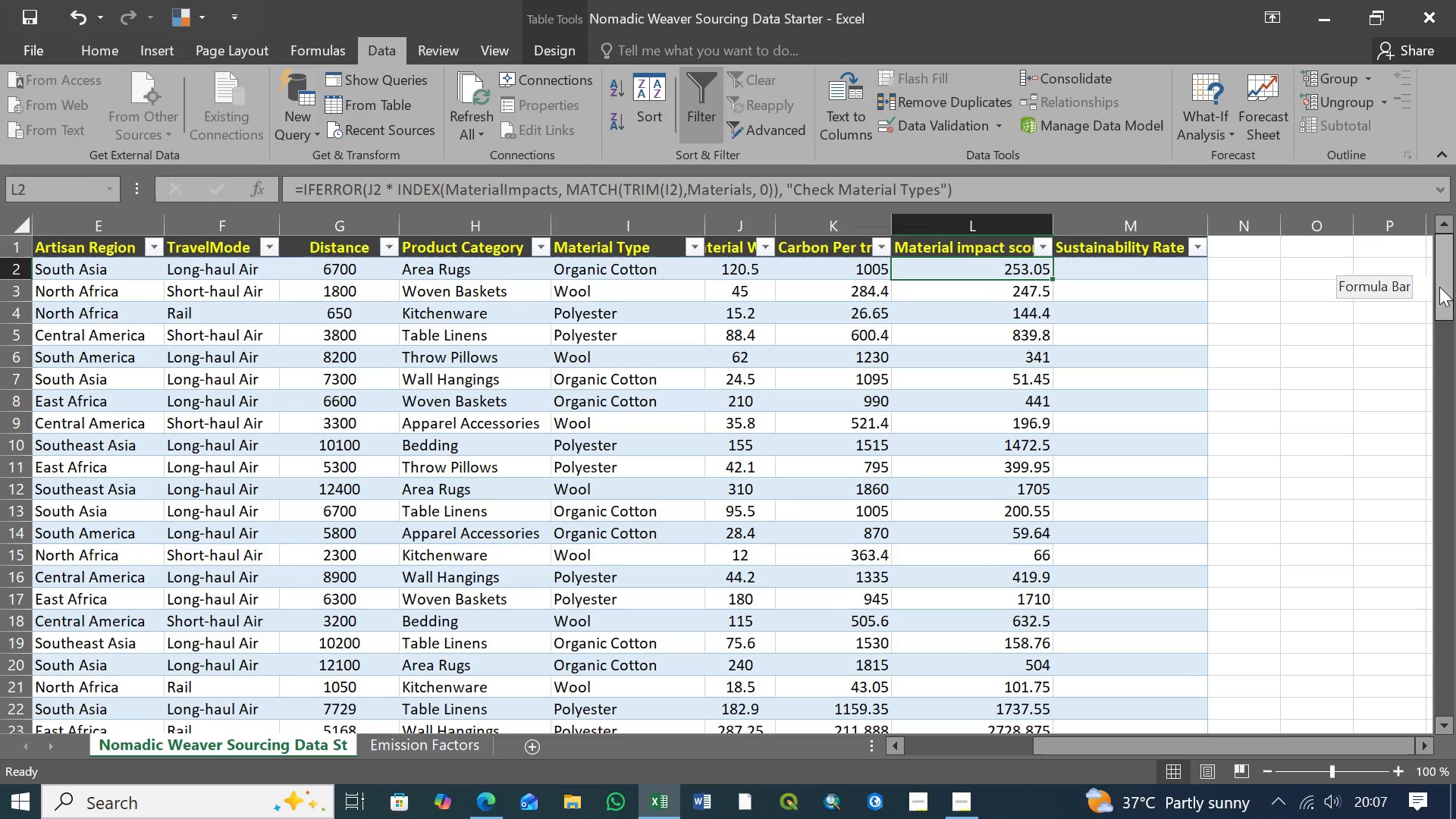 
hold_key(key=ShiftLeft, duration=4.23)
left_click_drag(start_coordinate=[1439, 287], to_coordinate=[1434, 698])
 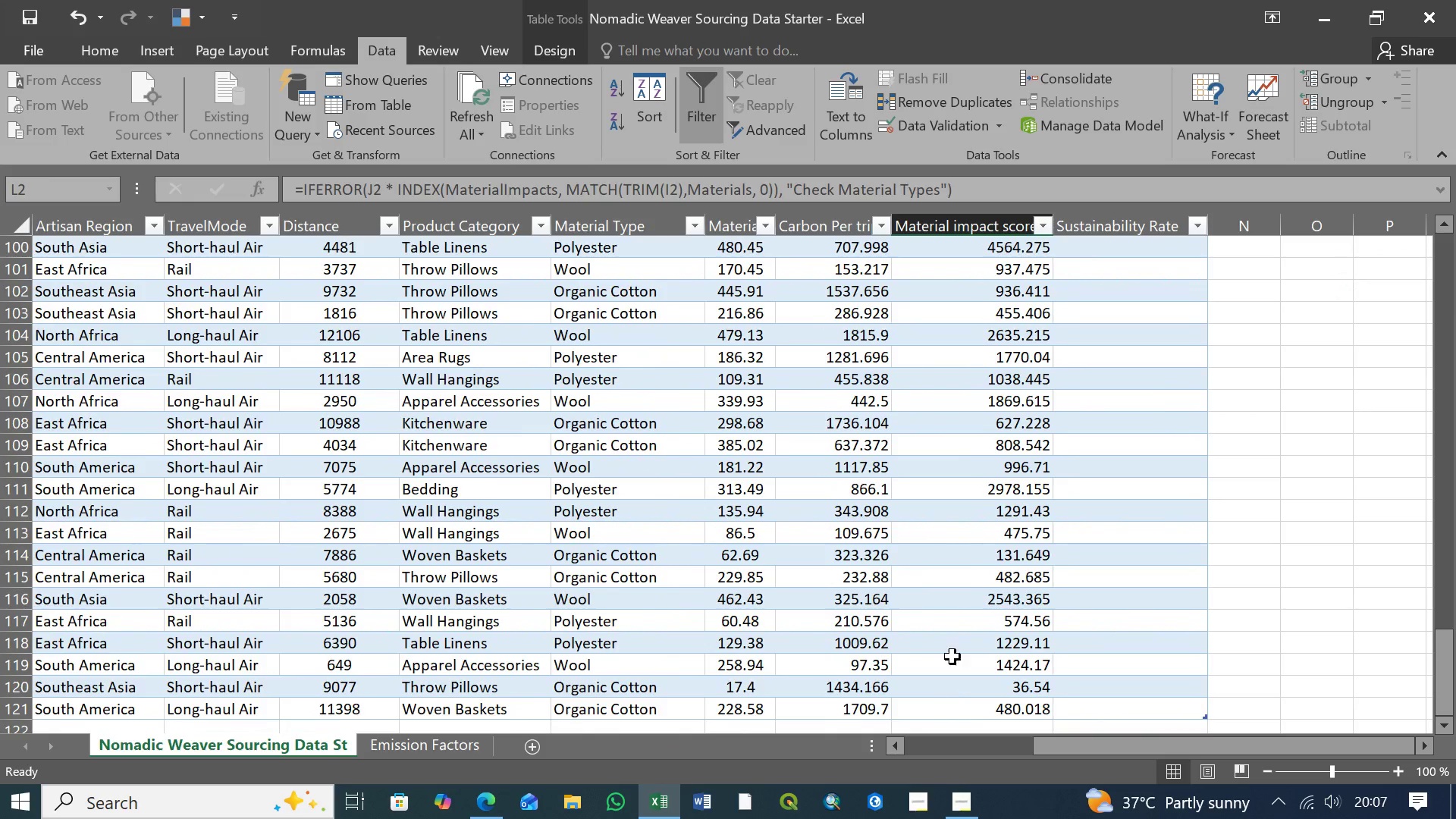 
scroll: coordinate [953, 624], scroll_direction: down, amount: 2.0
 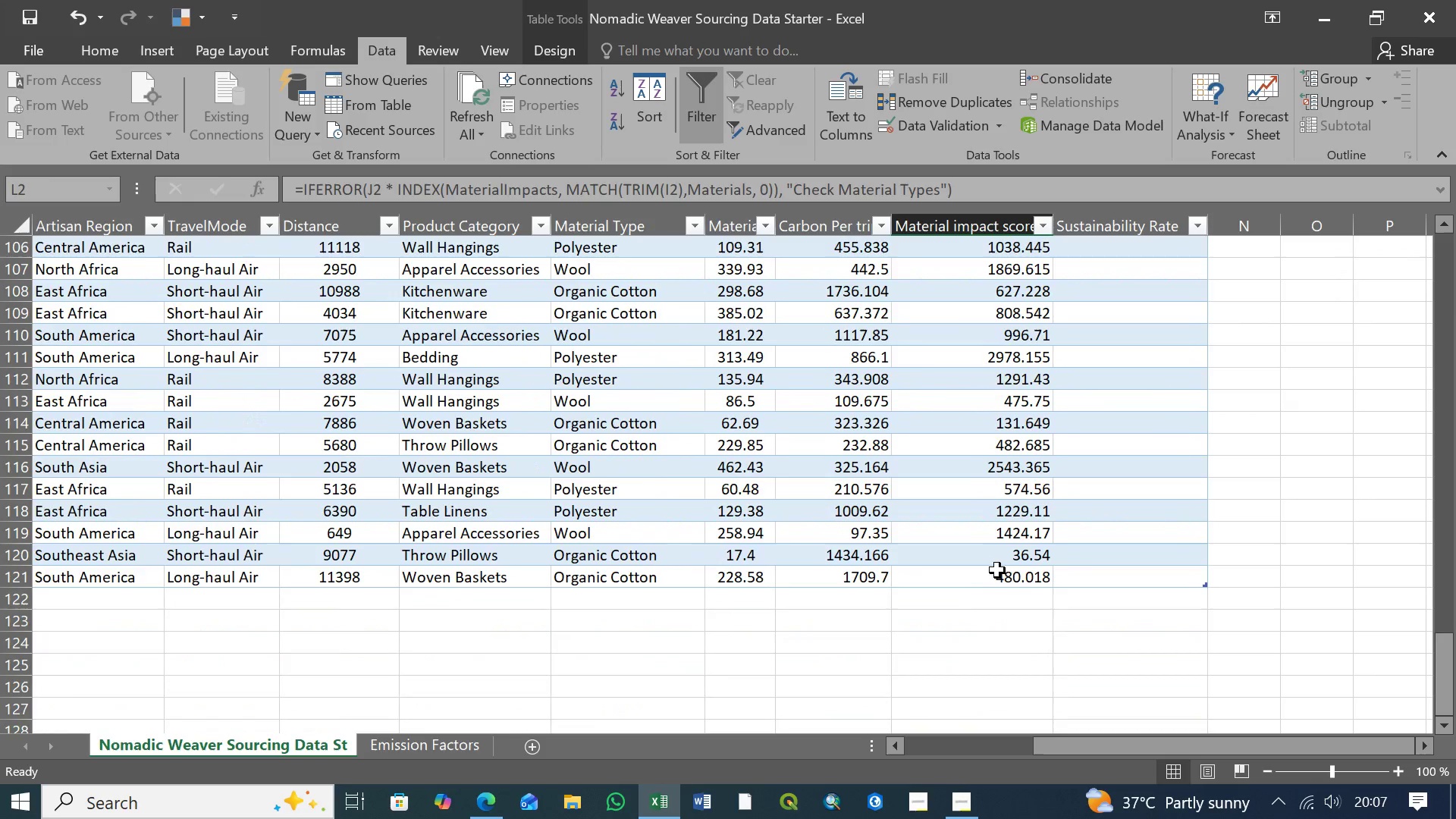 
hold_key(key=ShiftLeft, duration=1.52)
left_click([1005, 581])
 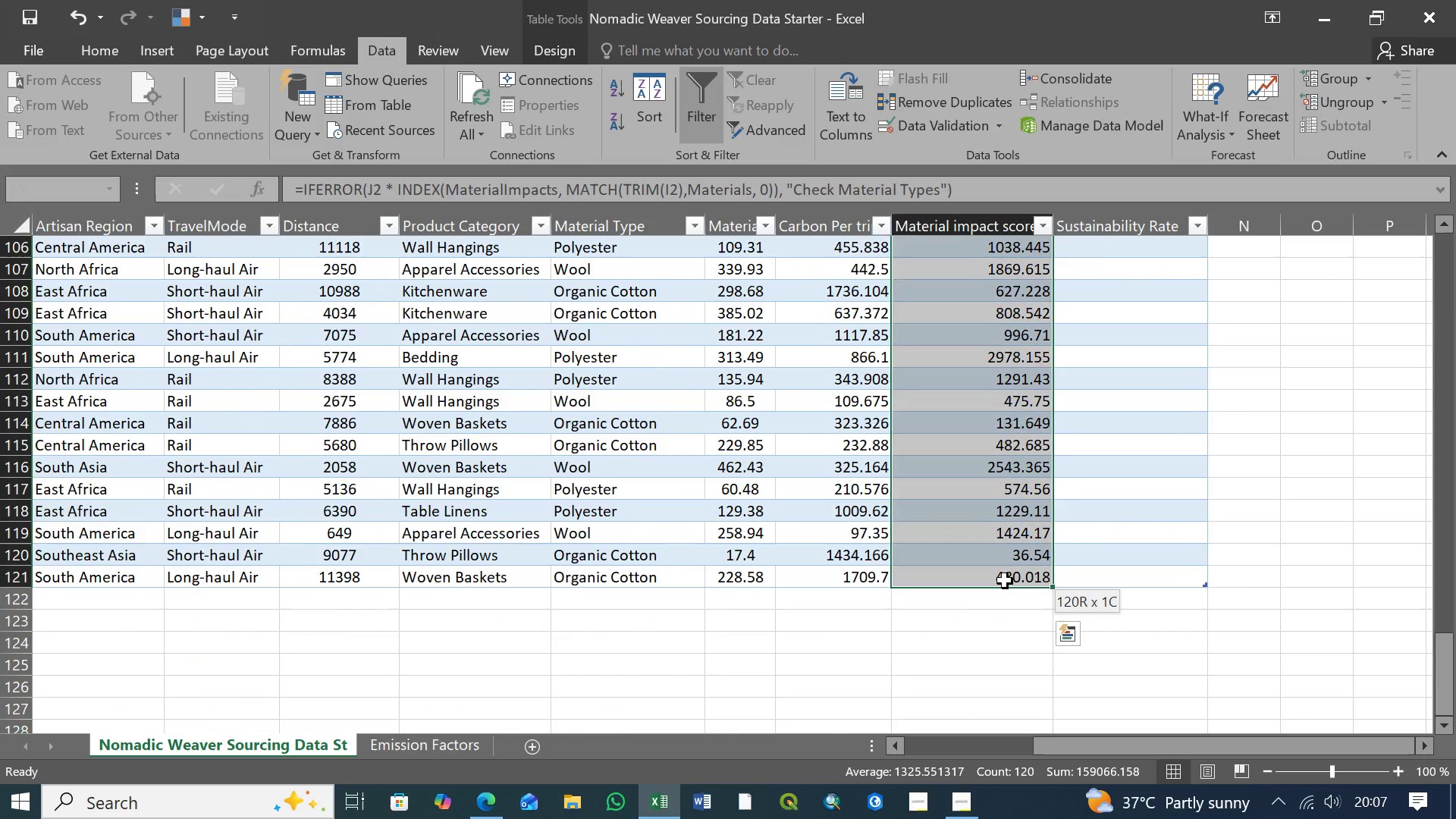 
key(Shift+ShiftLeft)
 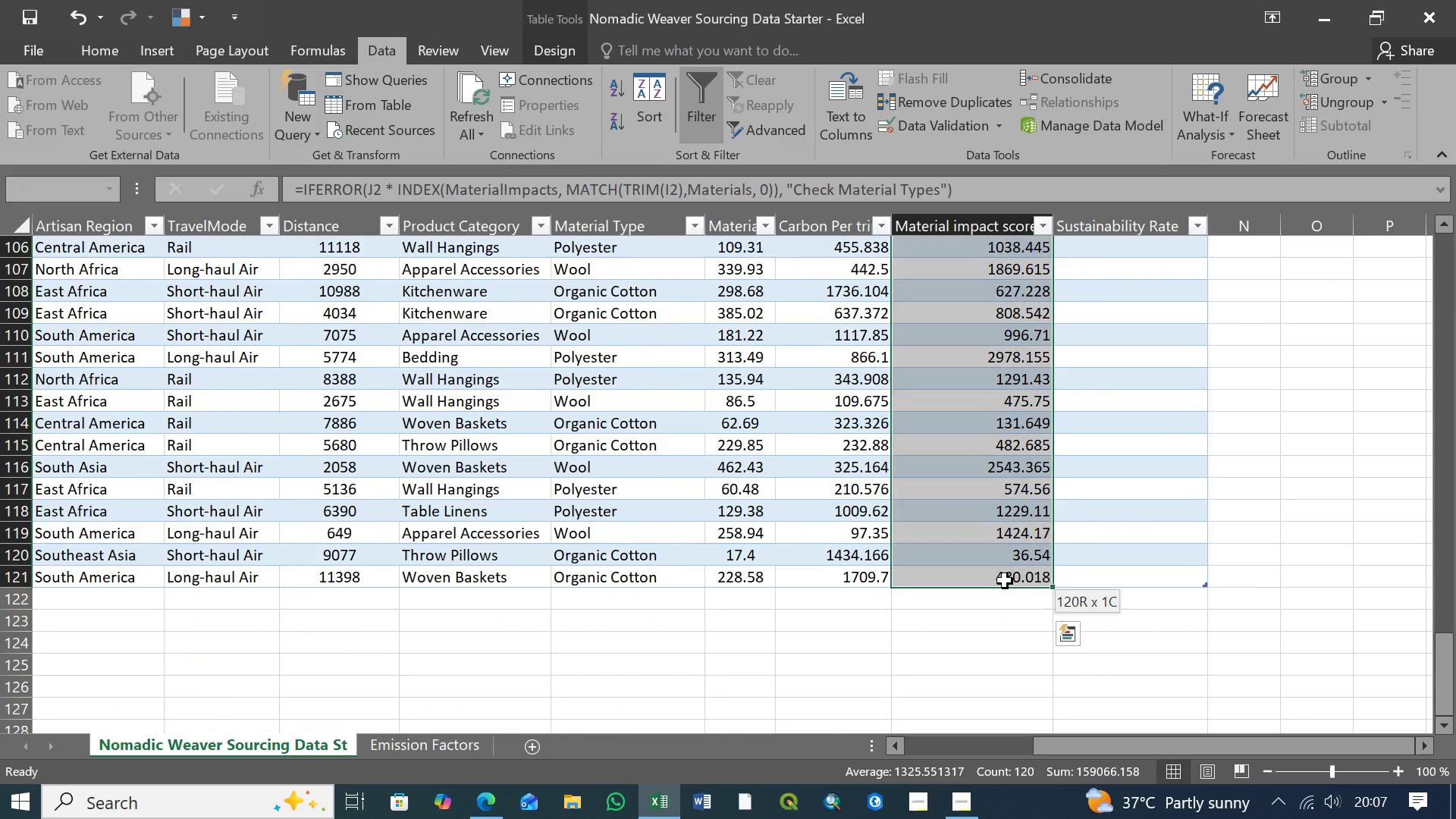 
key(Shift+ShiftLeft)
 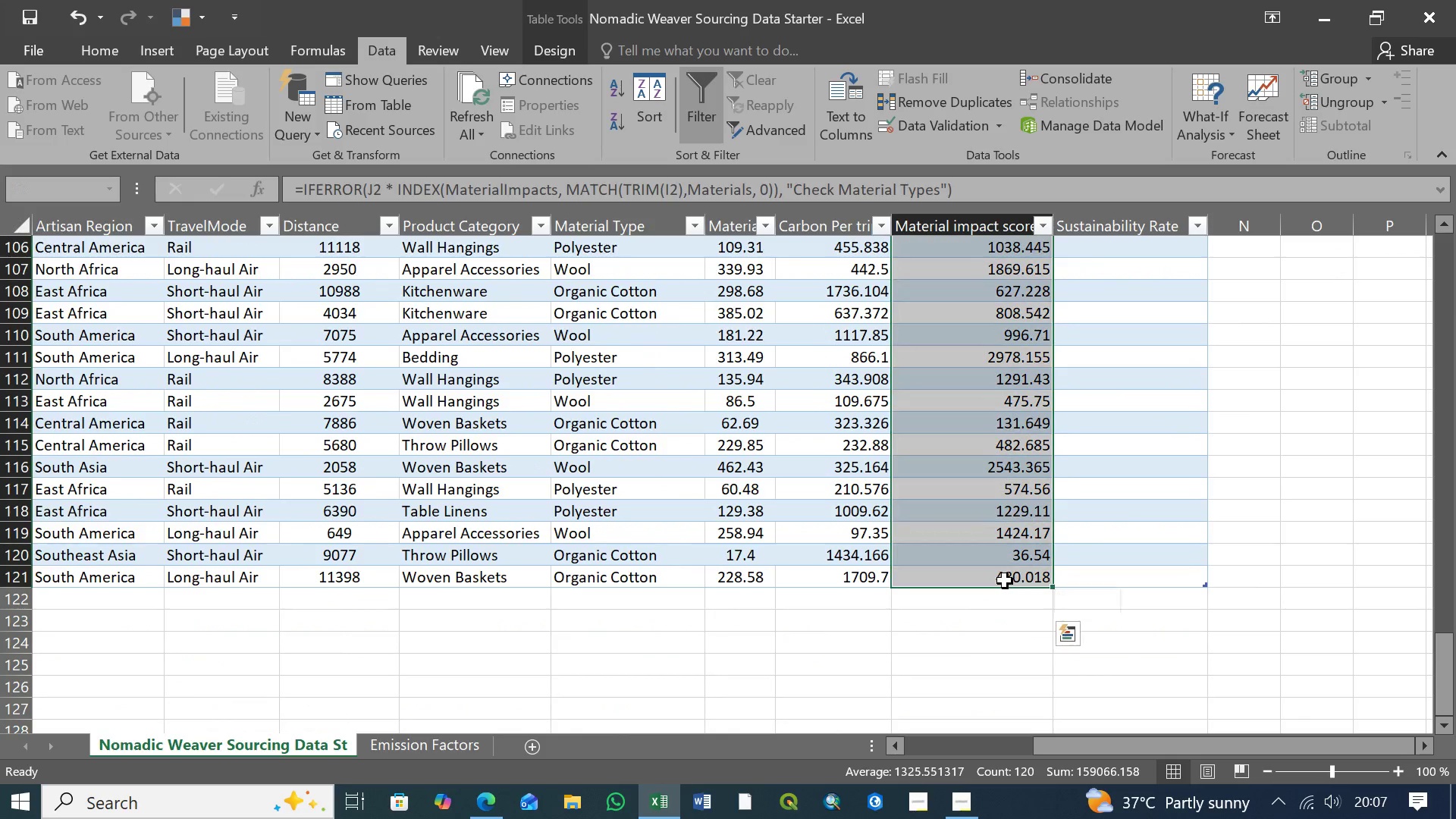 
key(Shift+ShiftLeft)
 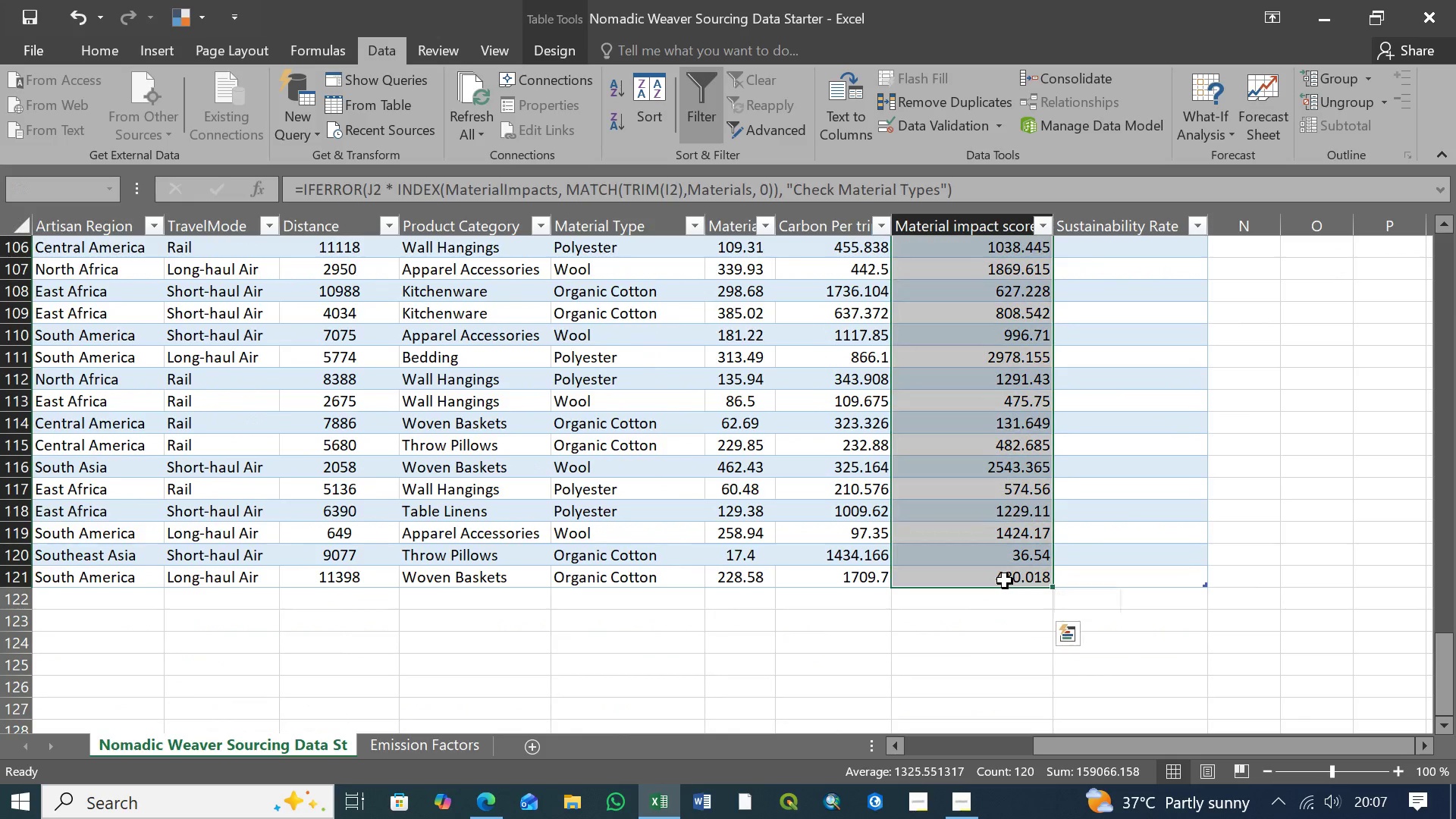 
key(Shift+ShiftLeft)
 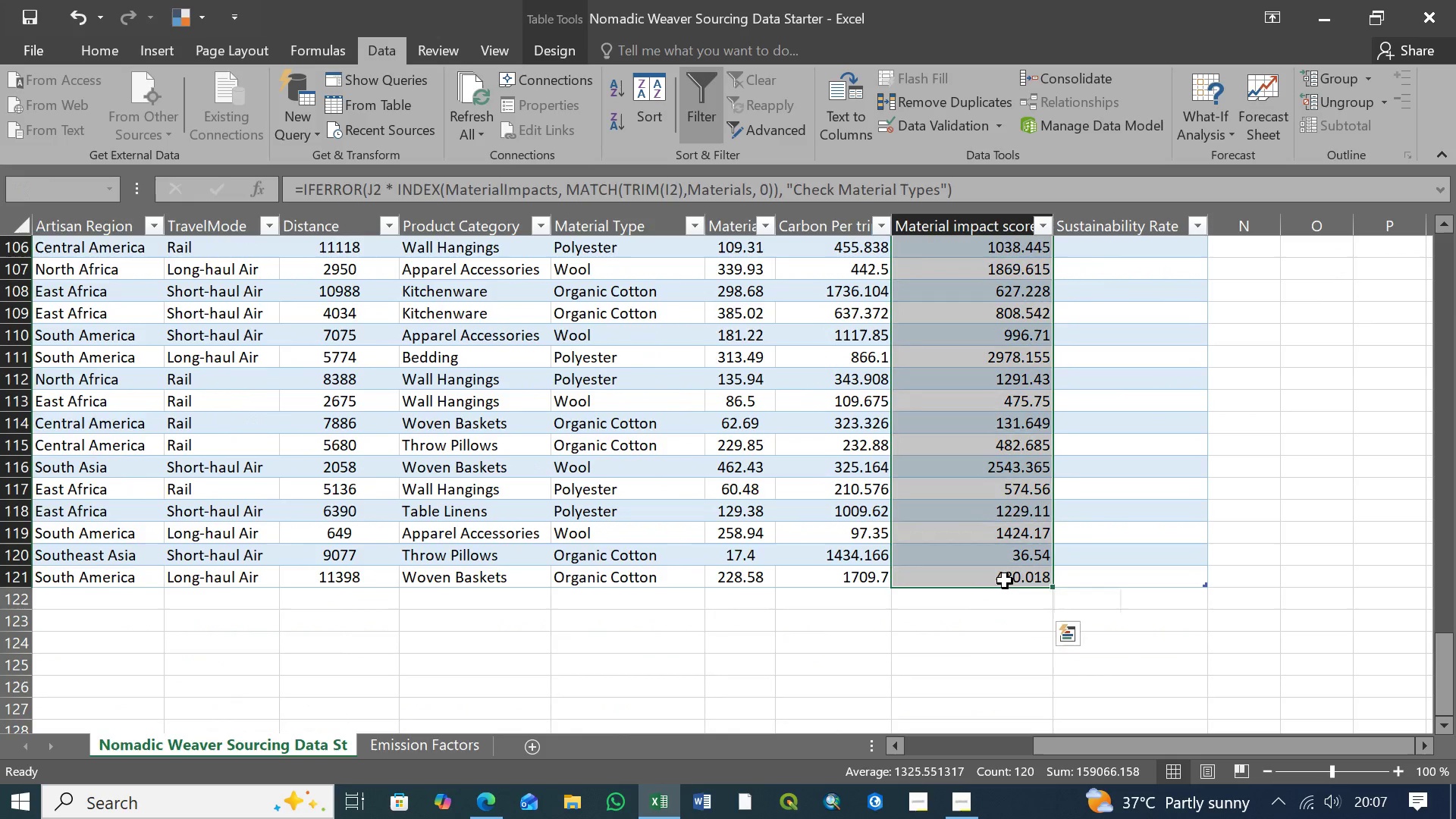 
key(Shift+ShiftLeft)
 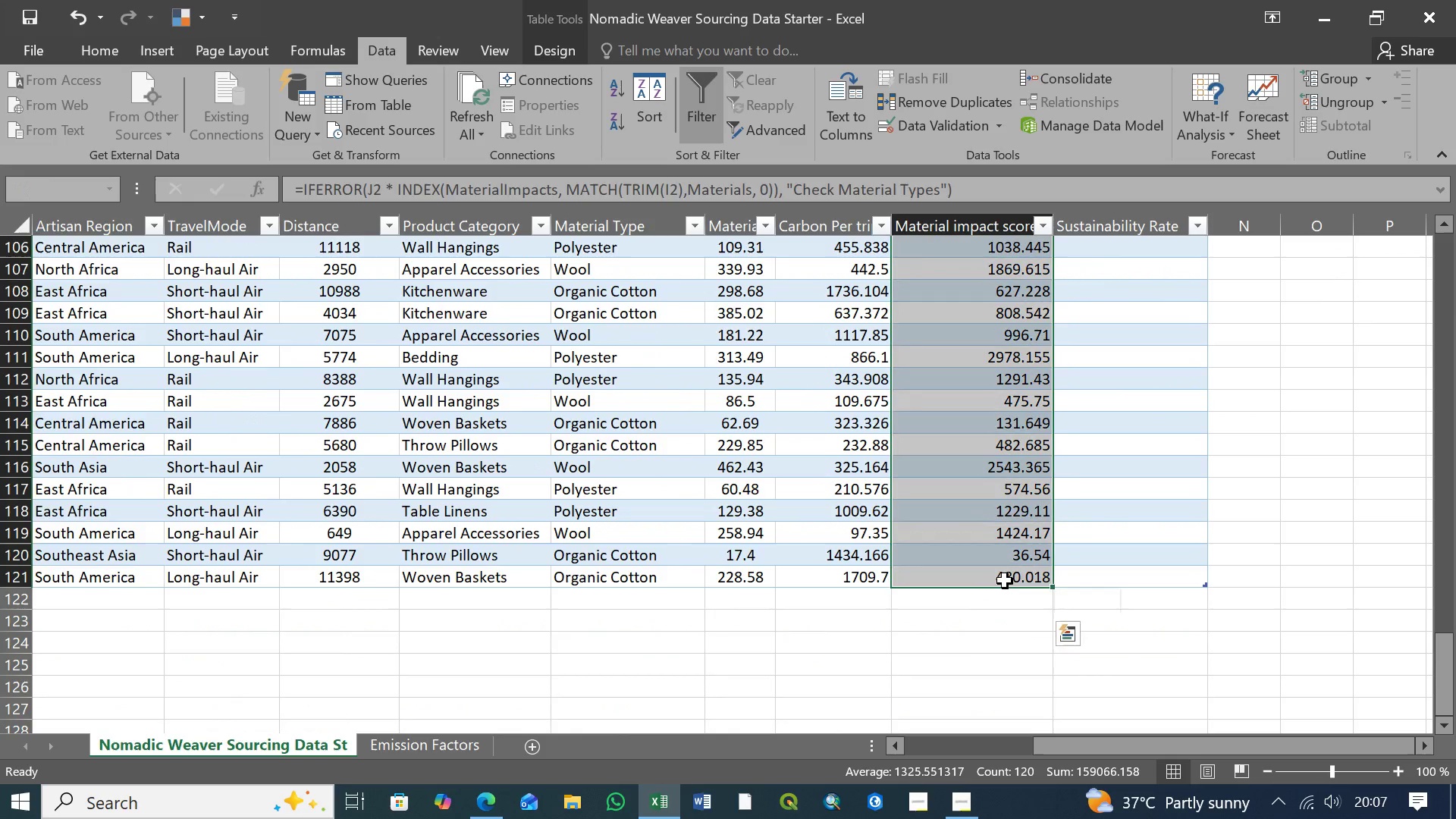 
key(Shift+ShiftLeft)
 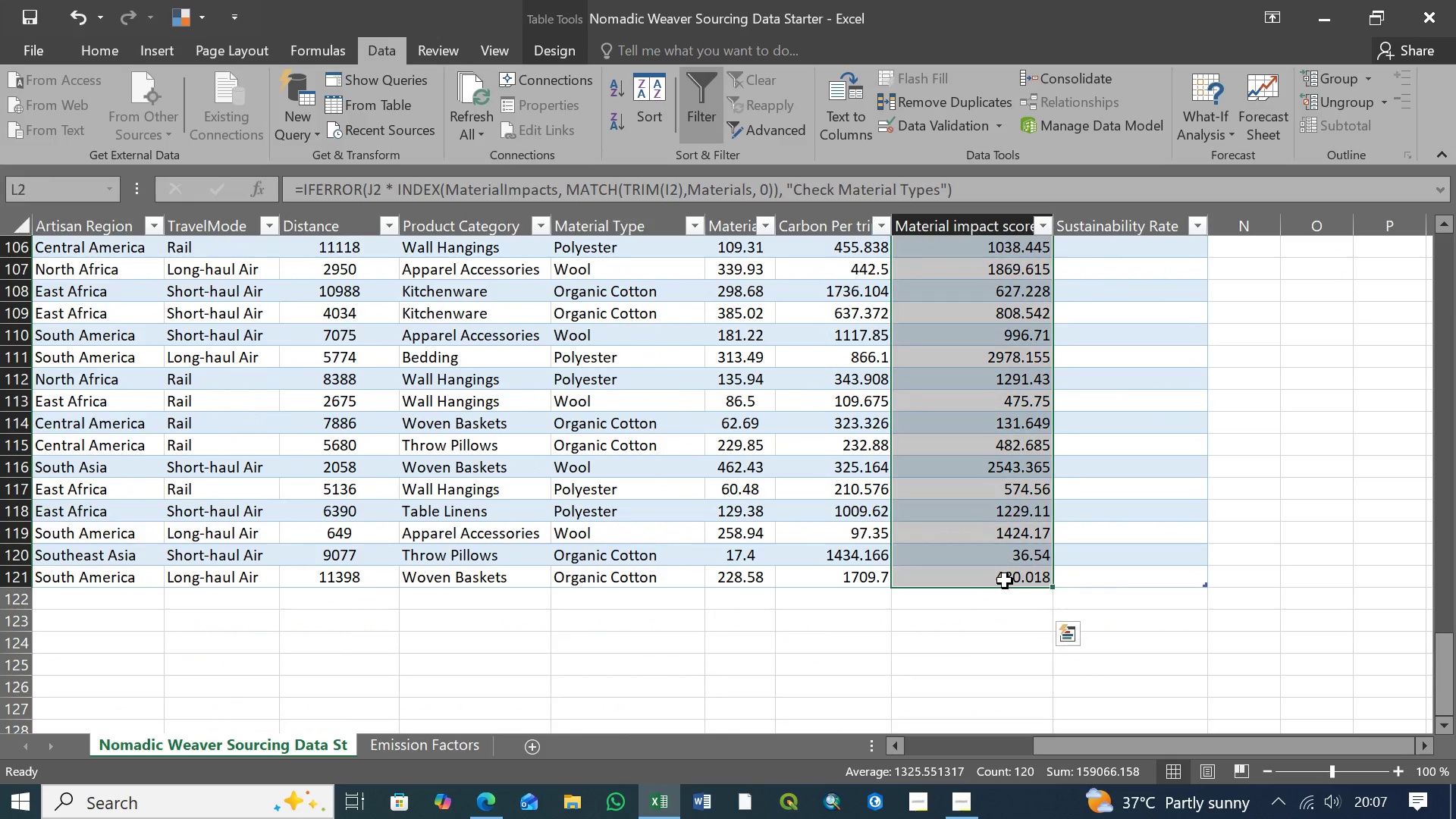 
key(Shift+ShiftLeft)
 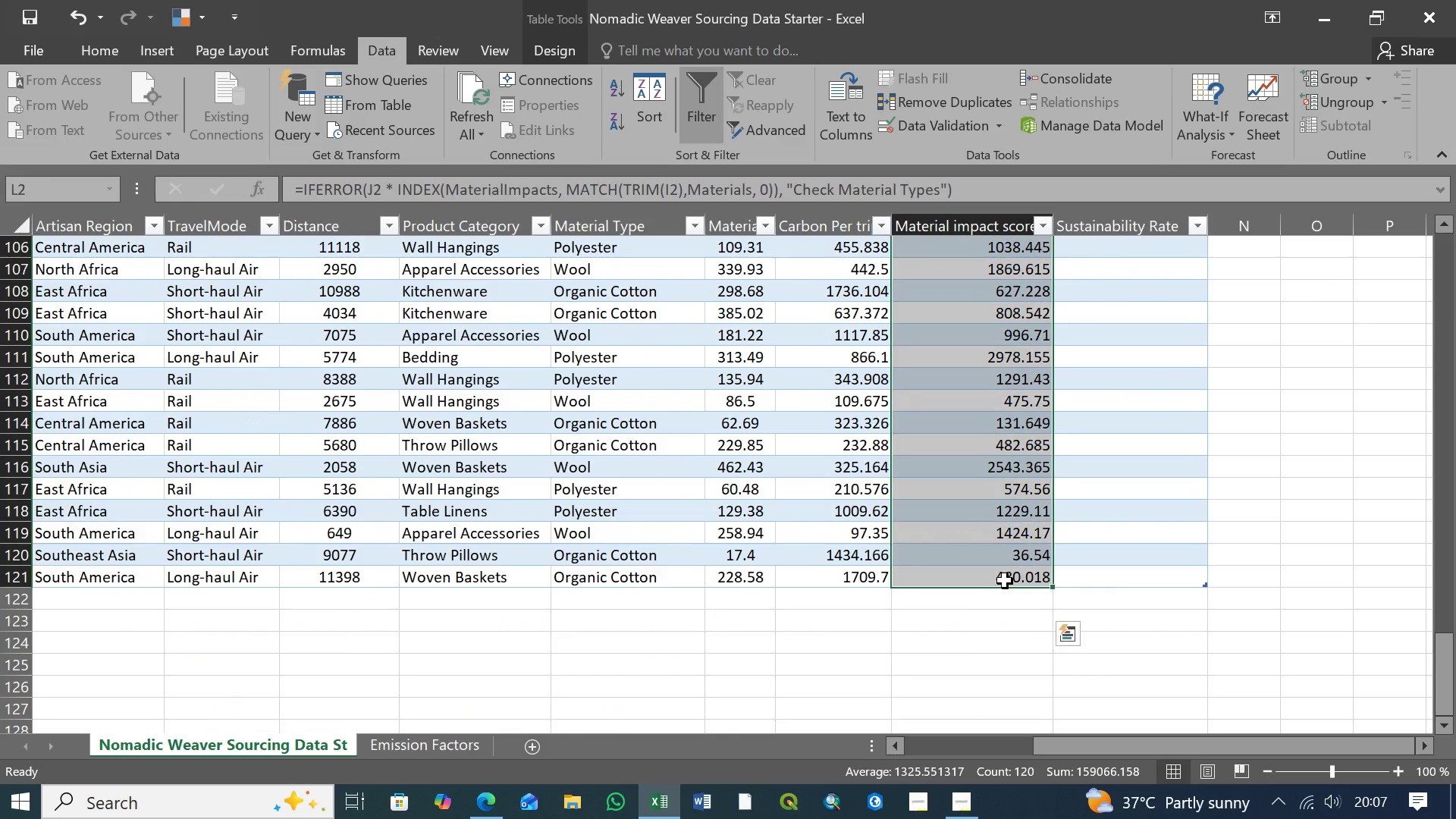 
key(Shift+ShiftLeft)
 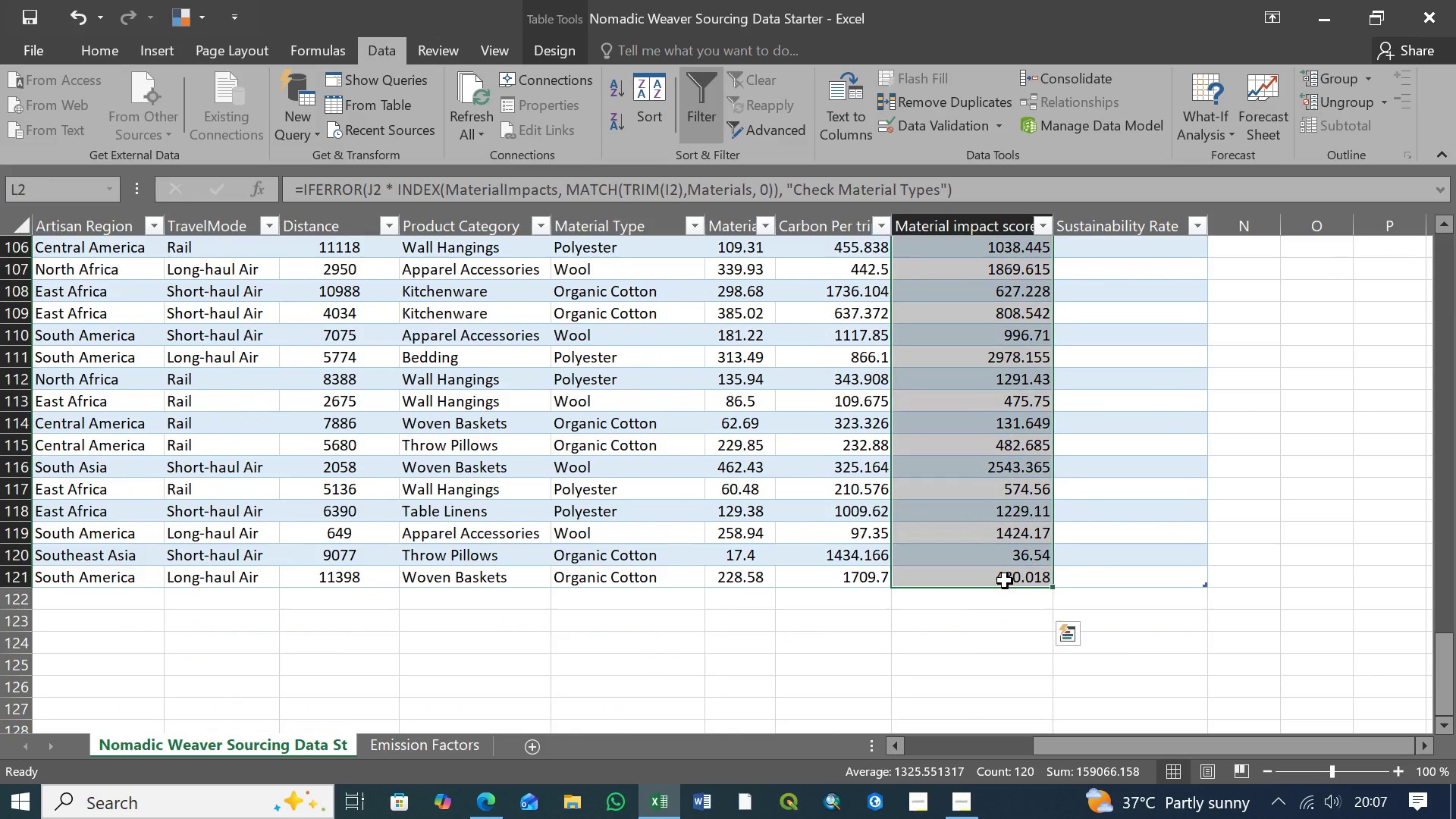 
scroll: coordinate [1006, 580], scroll_direction: up, amount: 3.0
 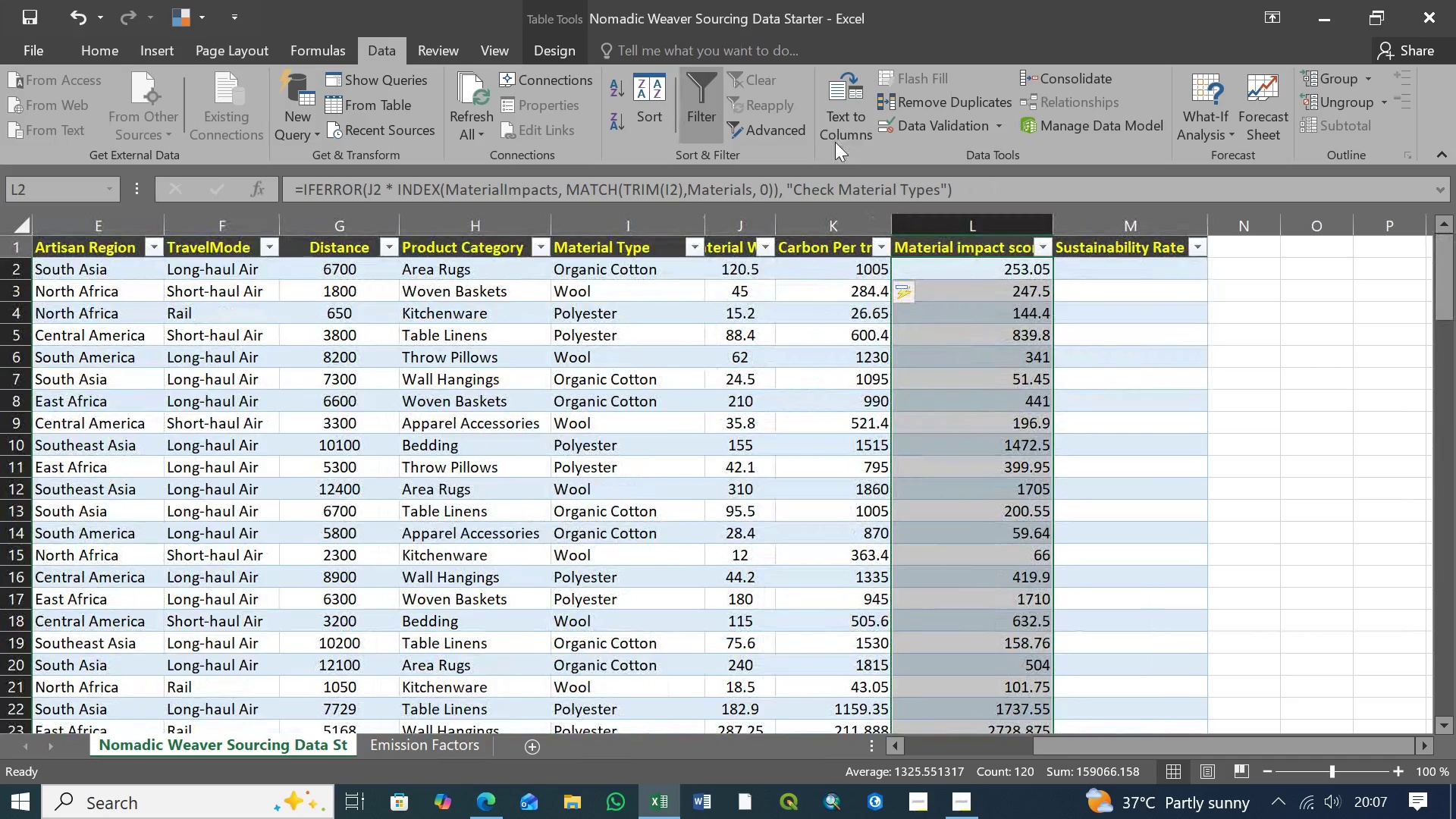 
left_click([90, 55])
 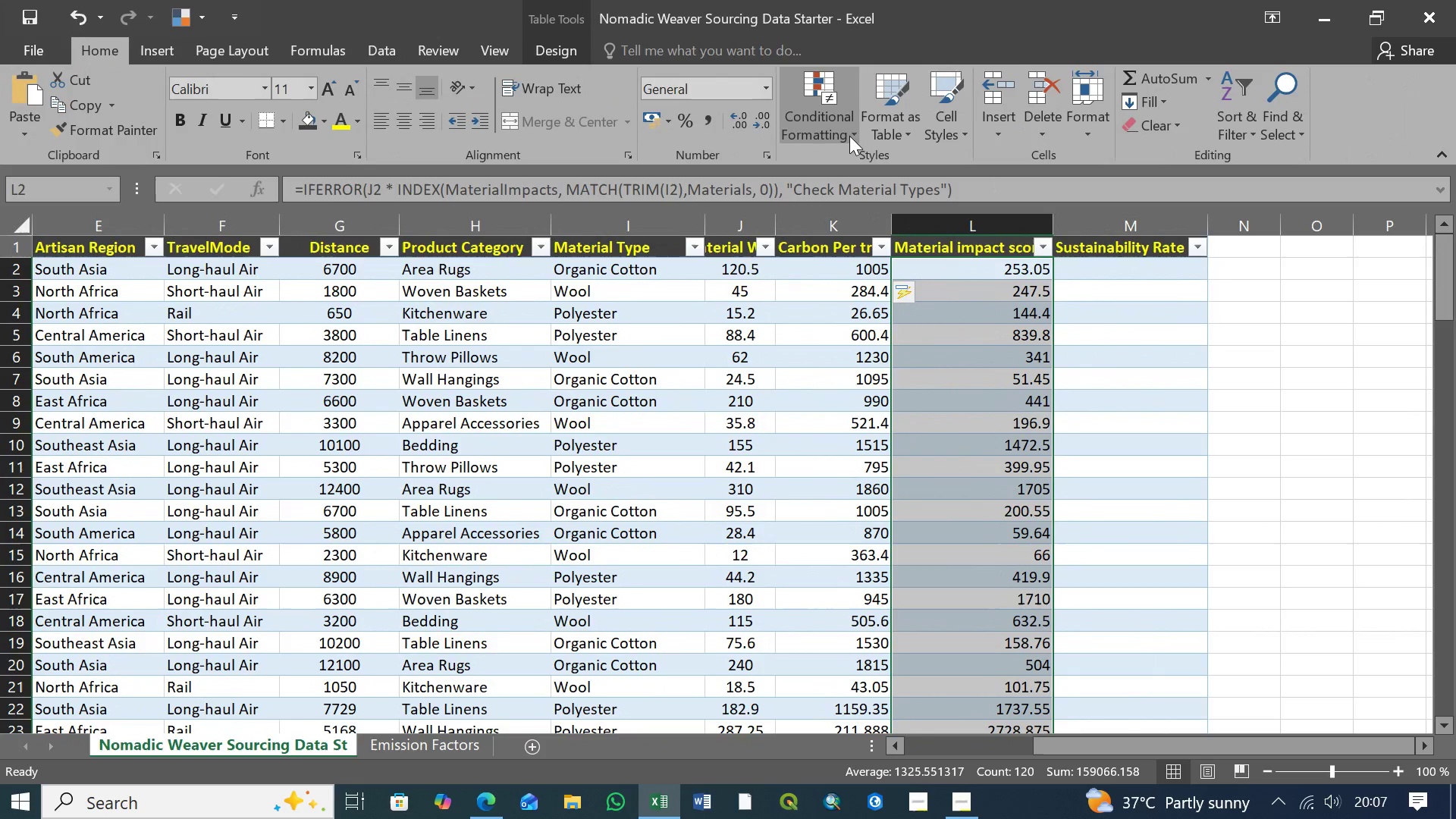 
left_click([853, 134])
 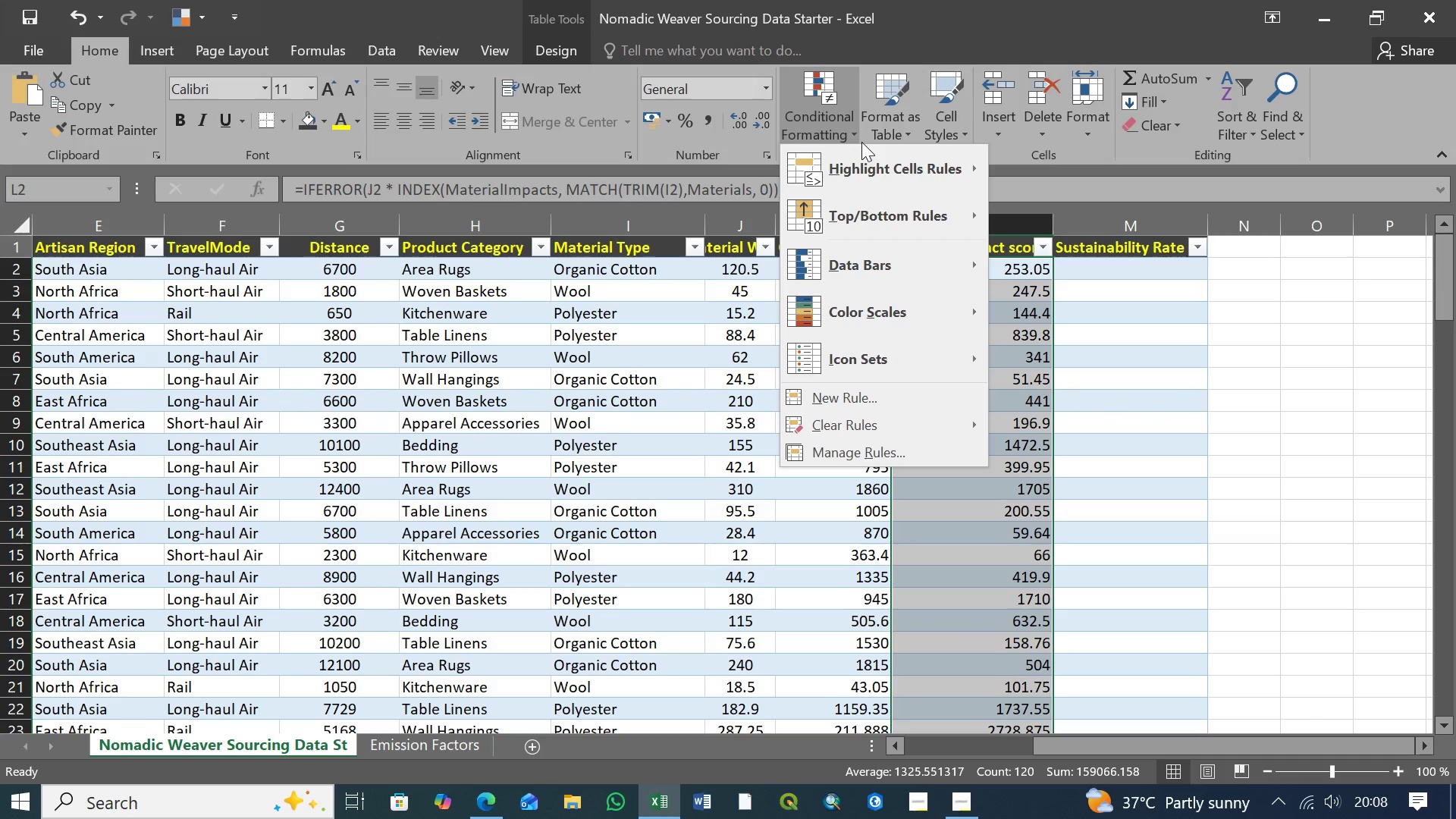 
wait(19.23)
 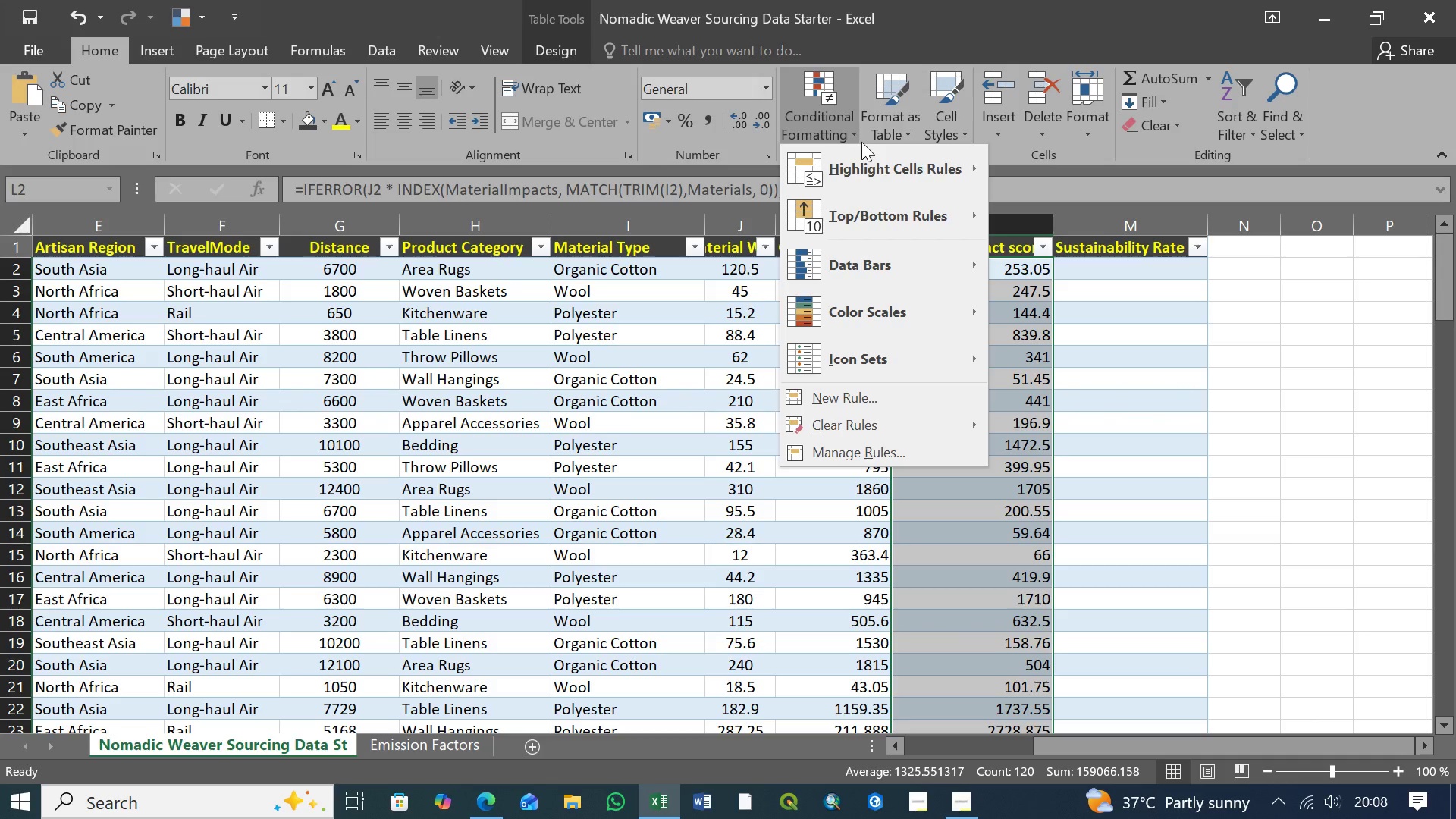 
left_click([1009, 177])
 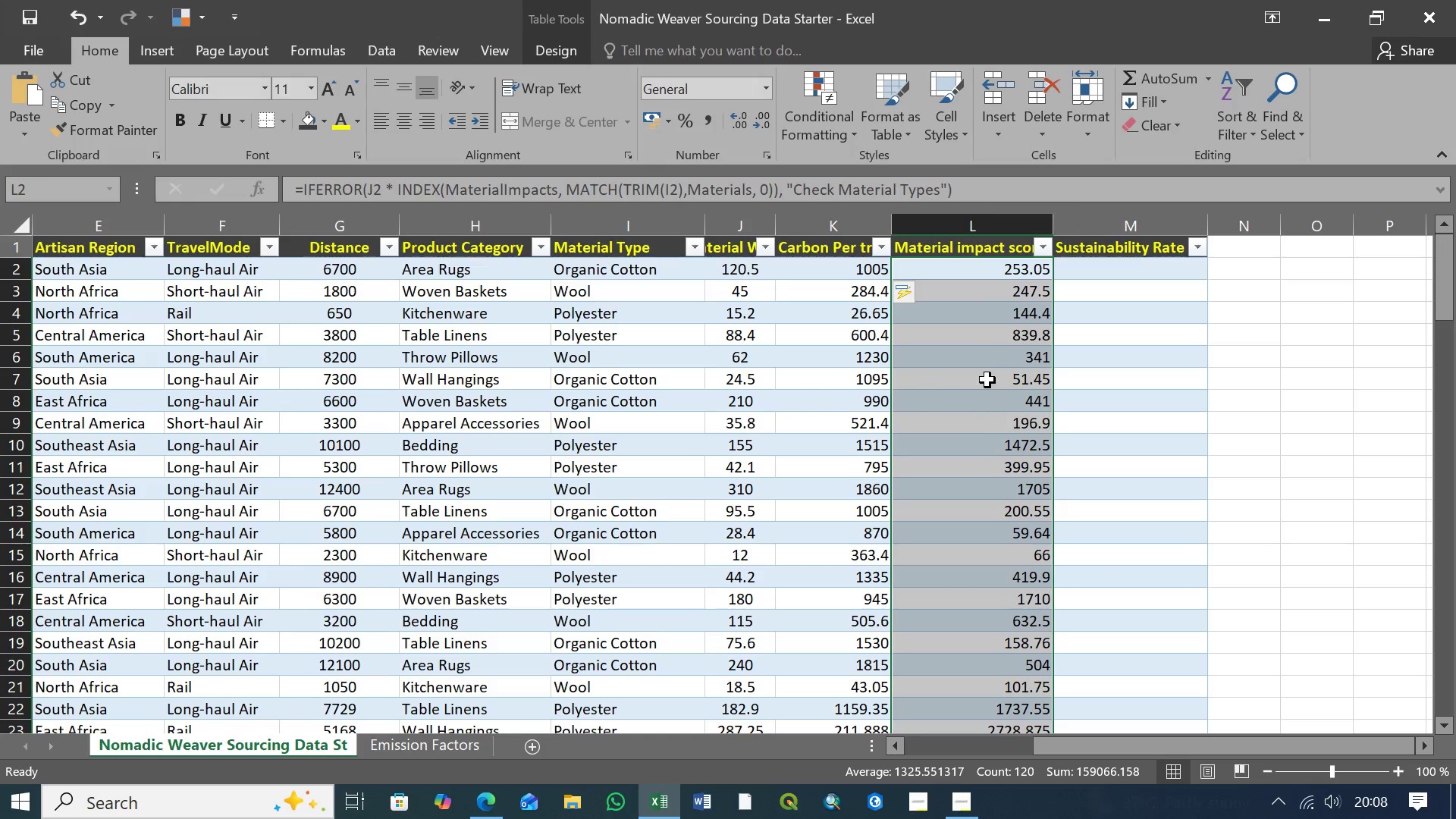 
scroll: coordinate [981, 397], scroll_direction: down, amount: 32.0
 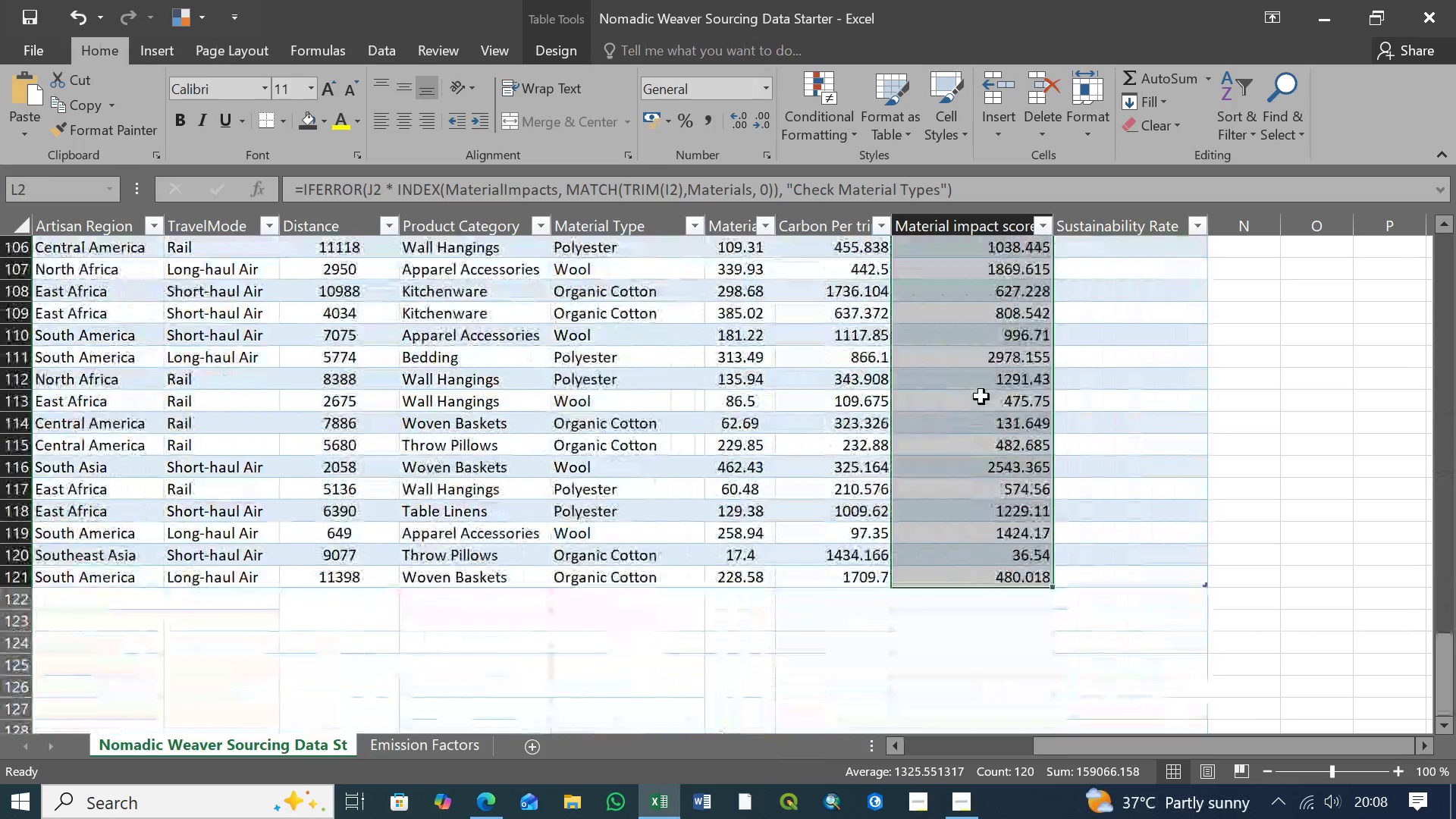 
scroll: coordinate [981, 397], scroll_direction: up, amount: 5.0
 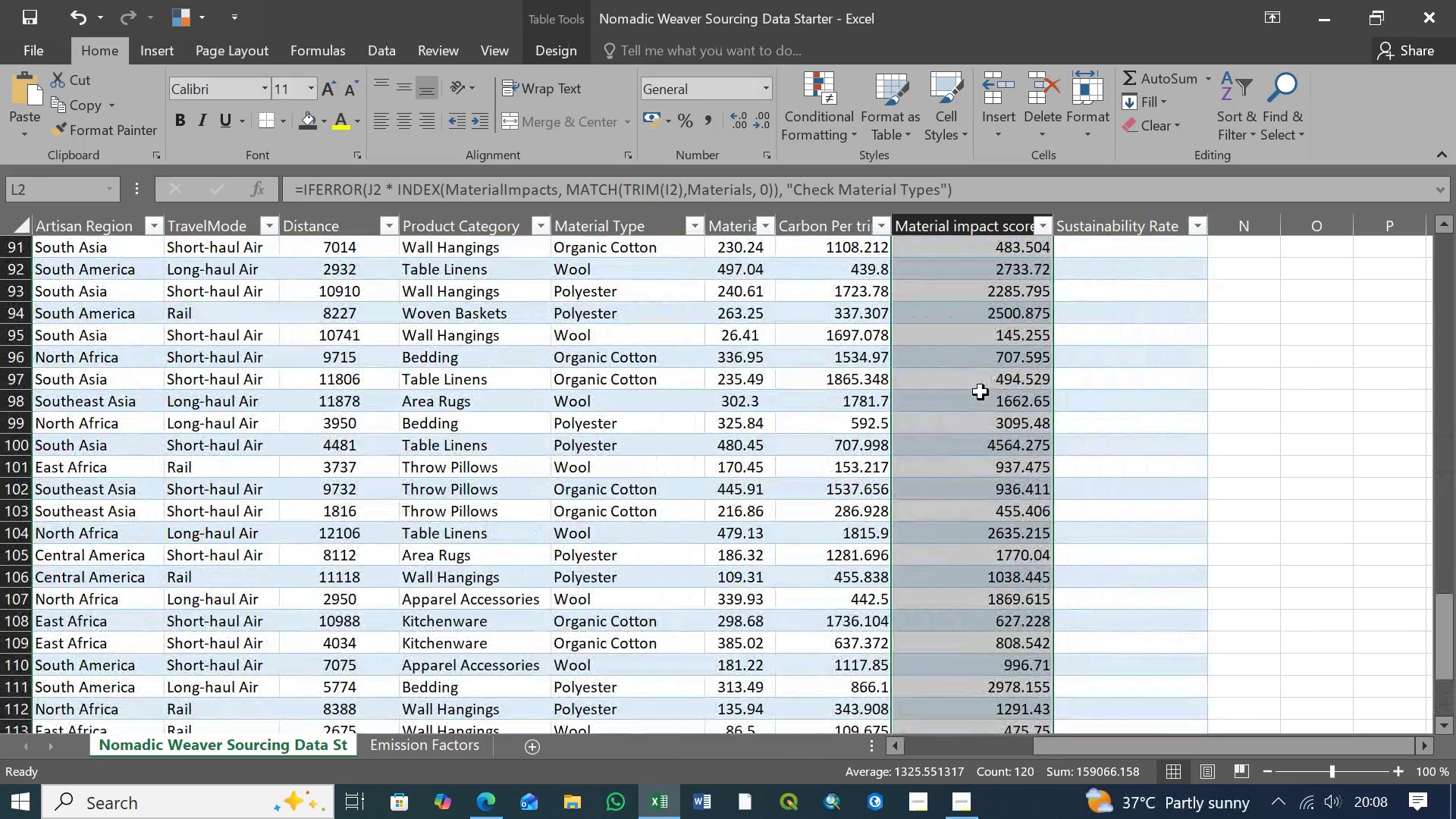 
wait(18.59)
 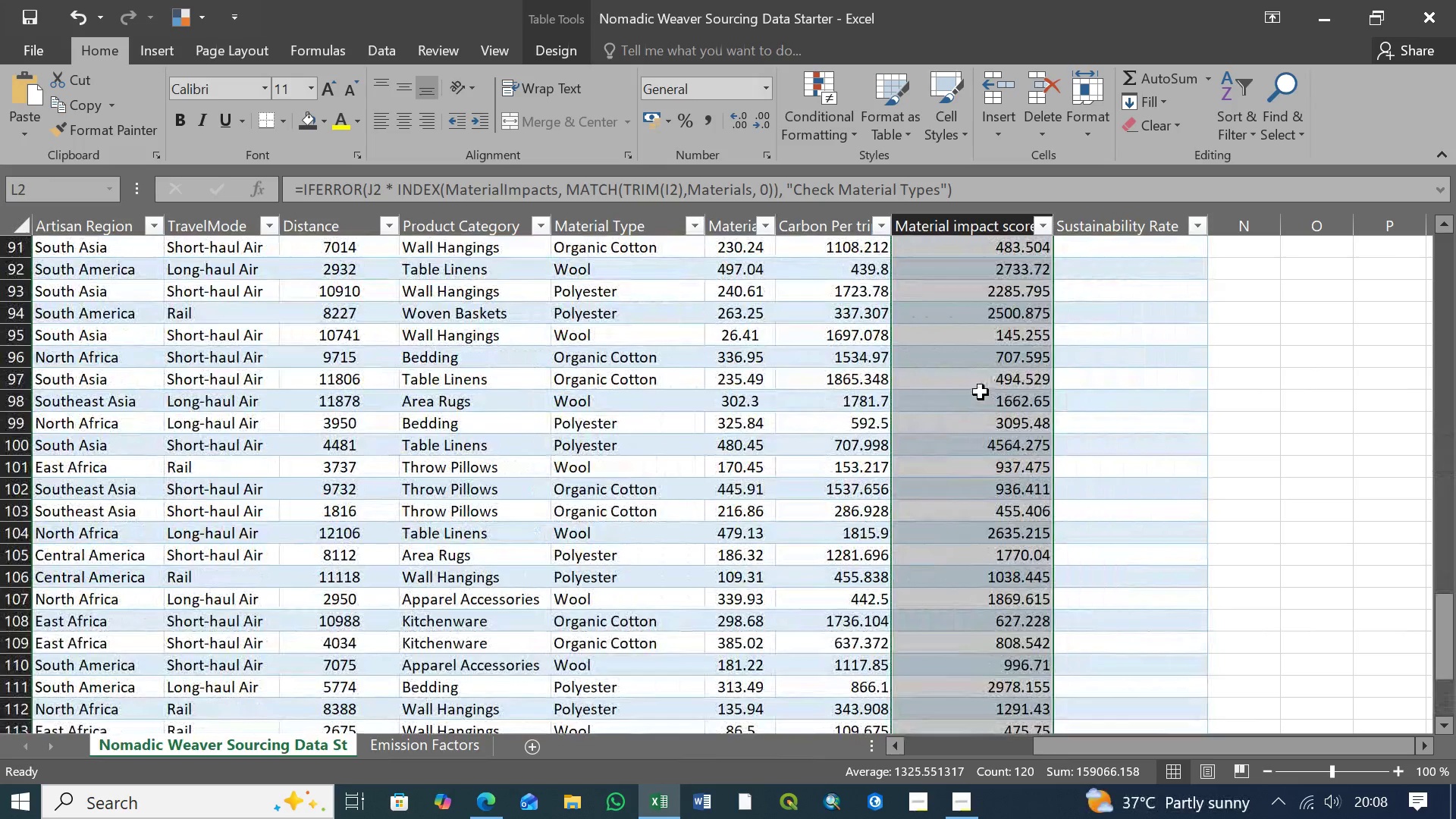 
left_click([852, 135])
 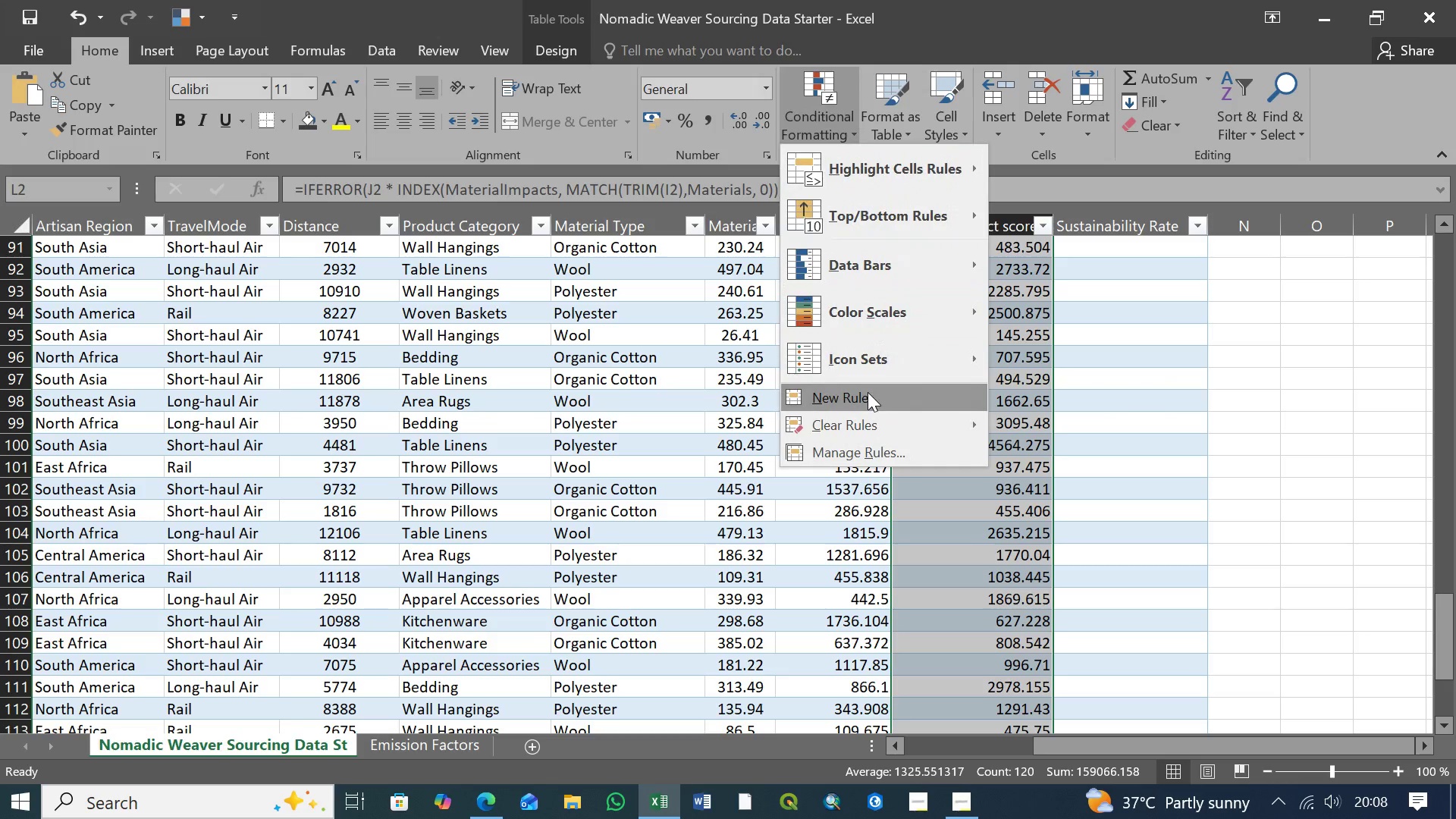 
left_click([850, 392])
 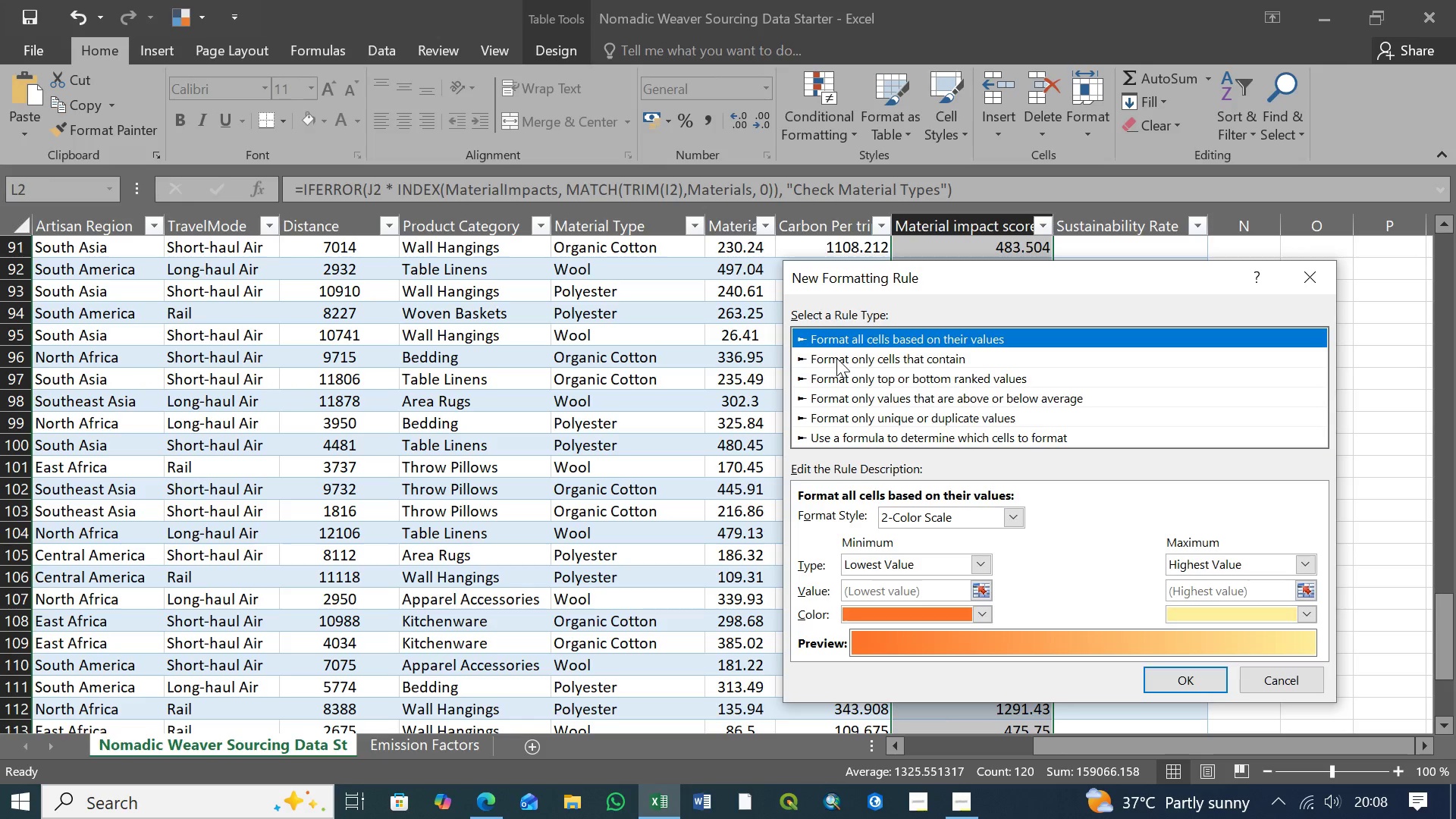 
wait(11.94)
 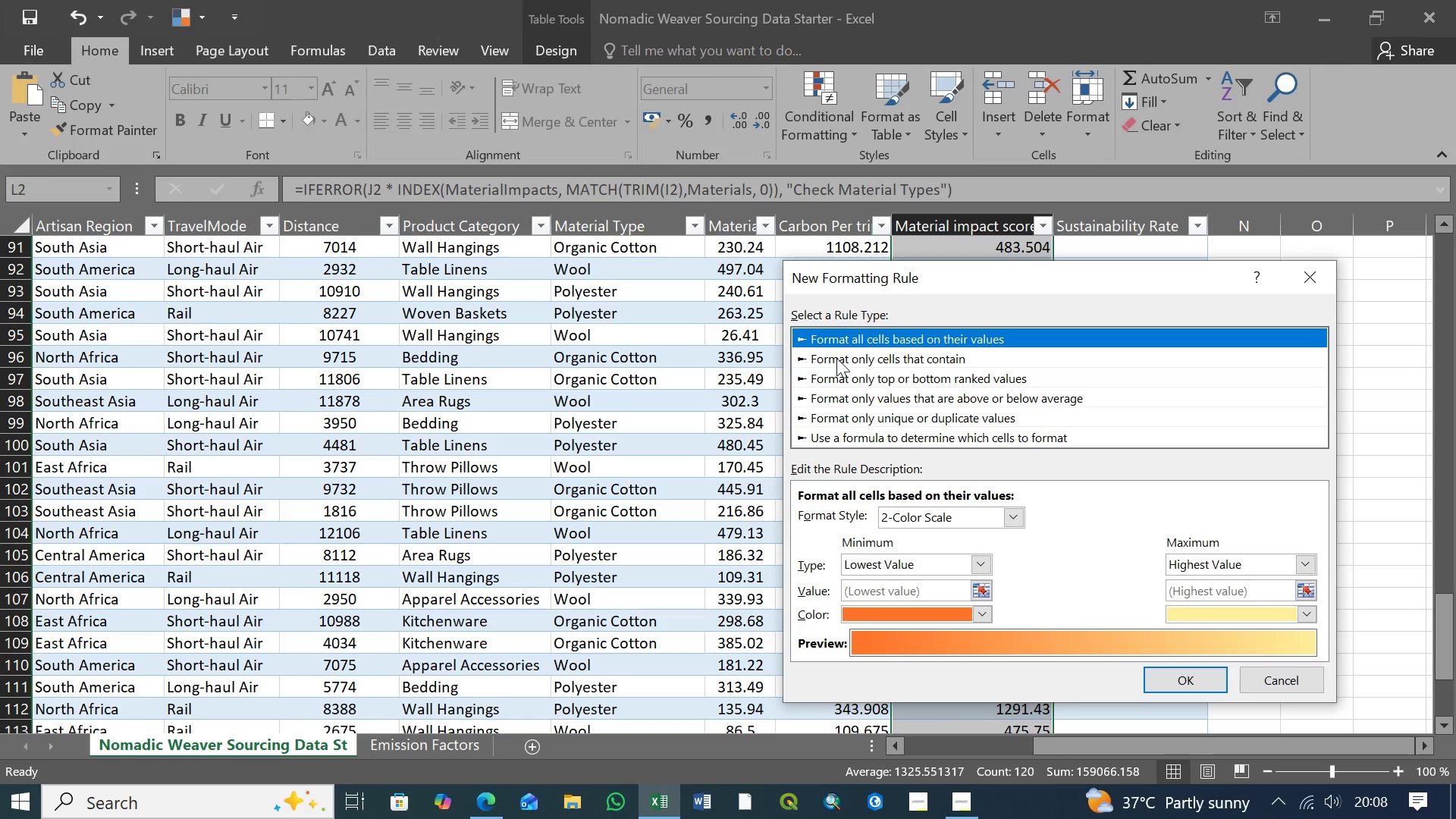 
left_click([940, 435])
 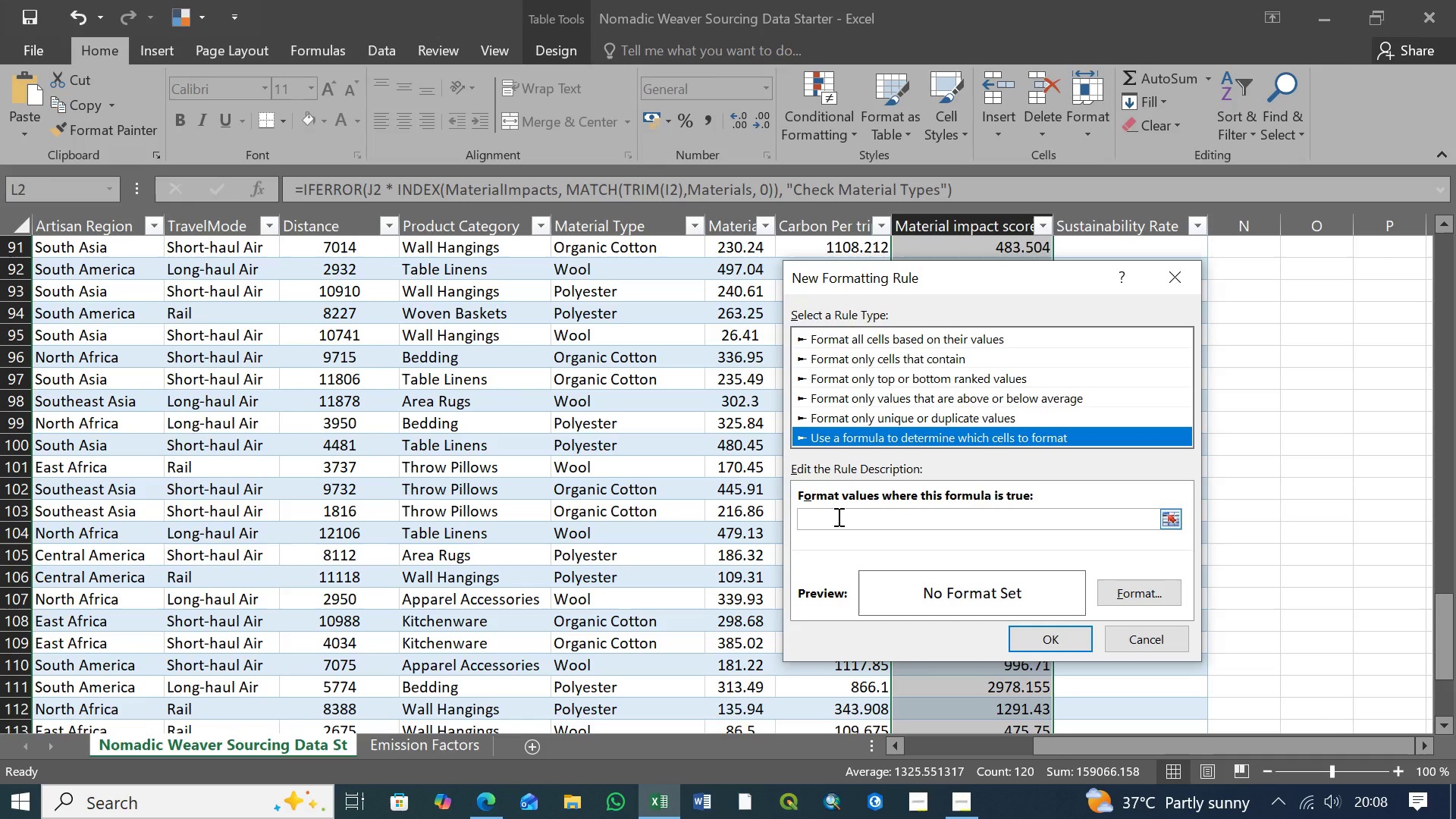 
left_click([834, 516])
 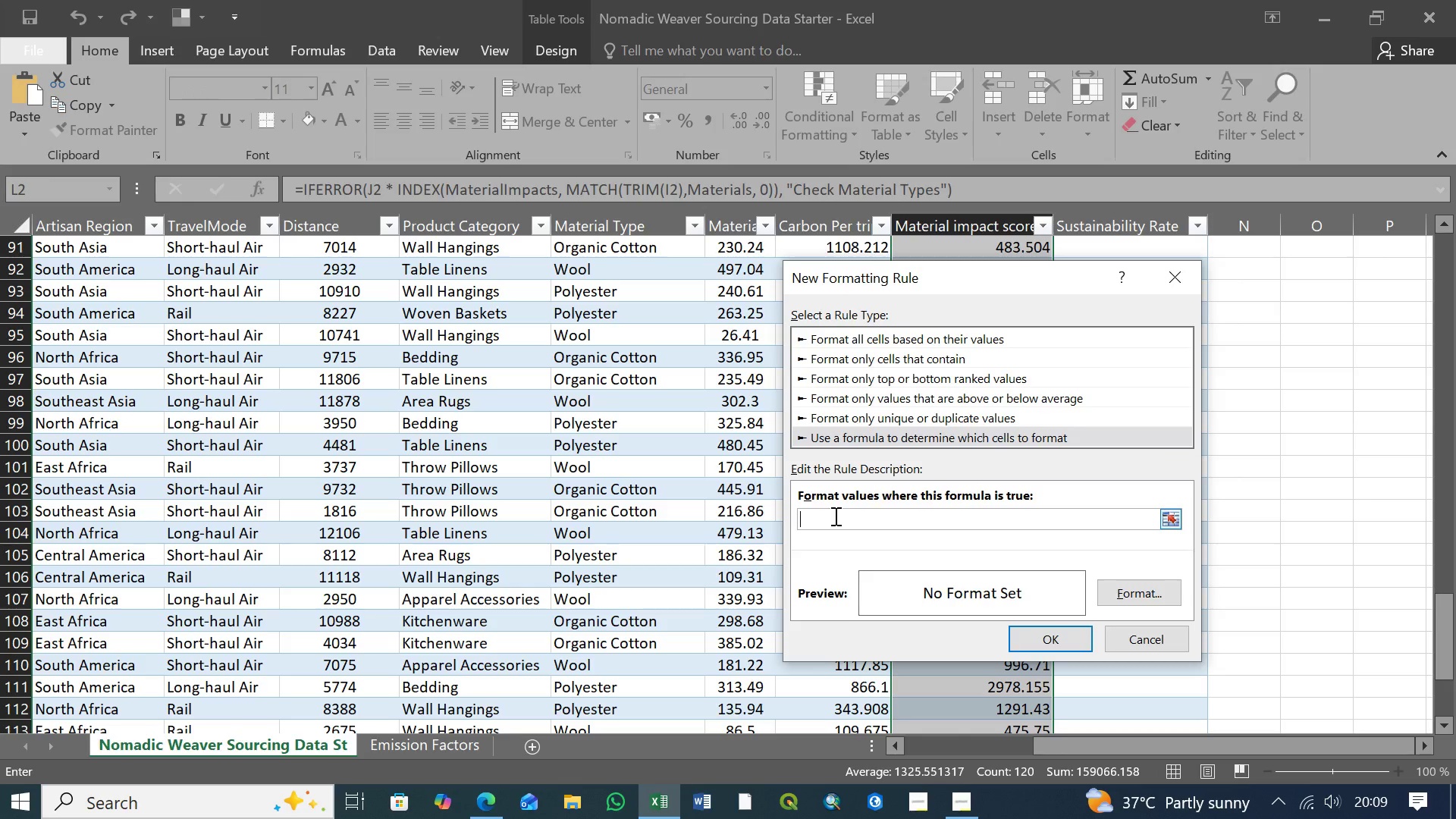 
wait(10.94)
 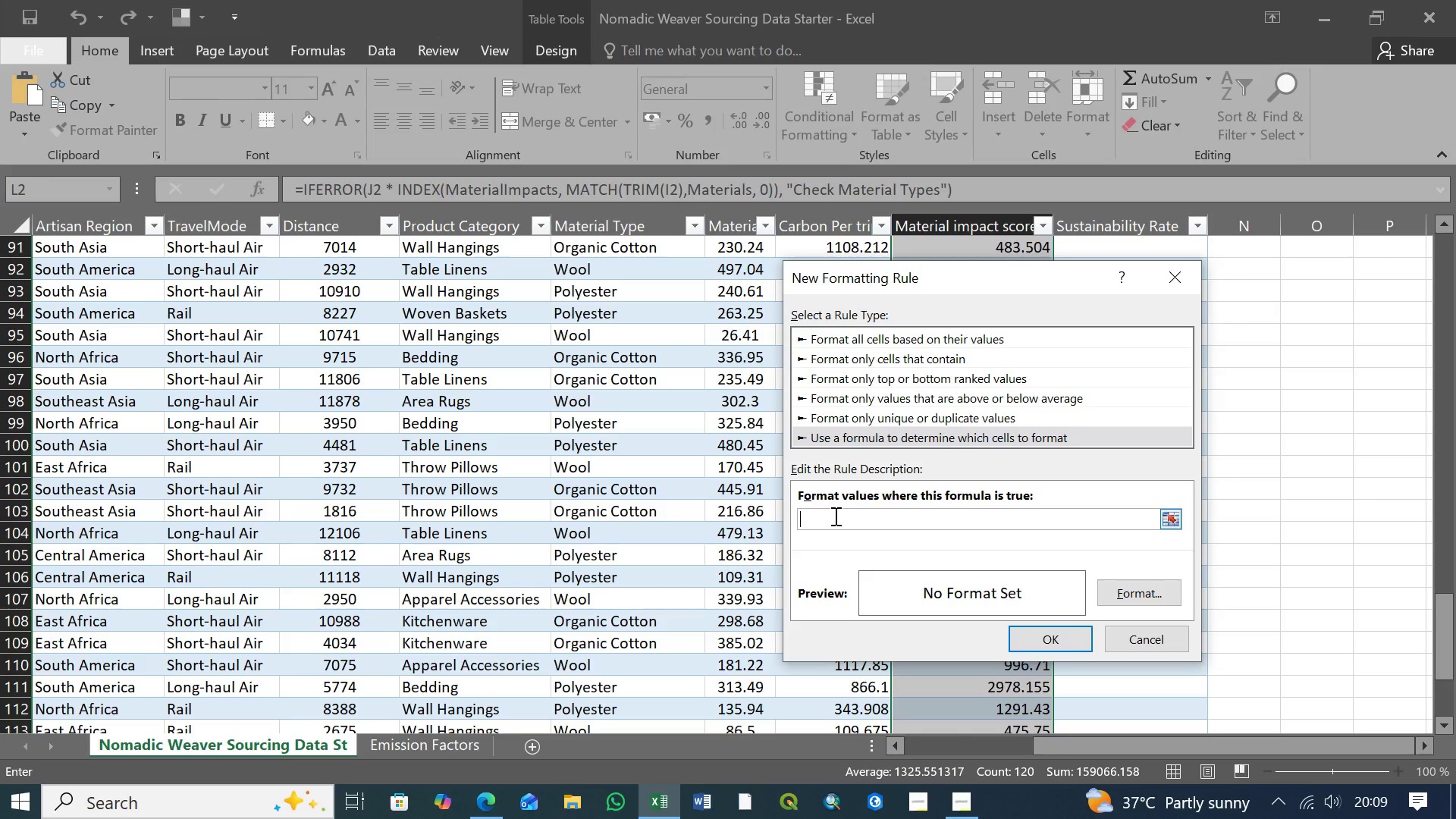 
hold_key(key=ShiftLeft, duration=1.51)
 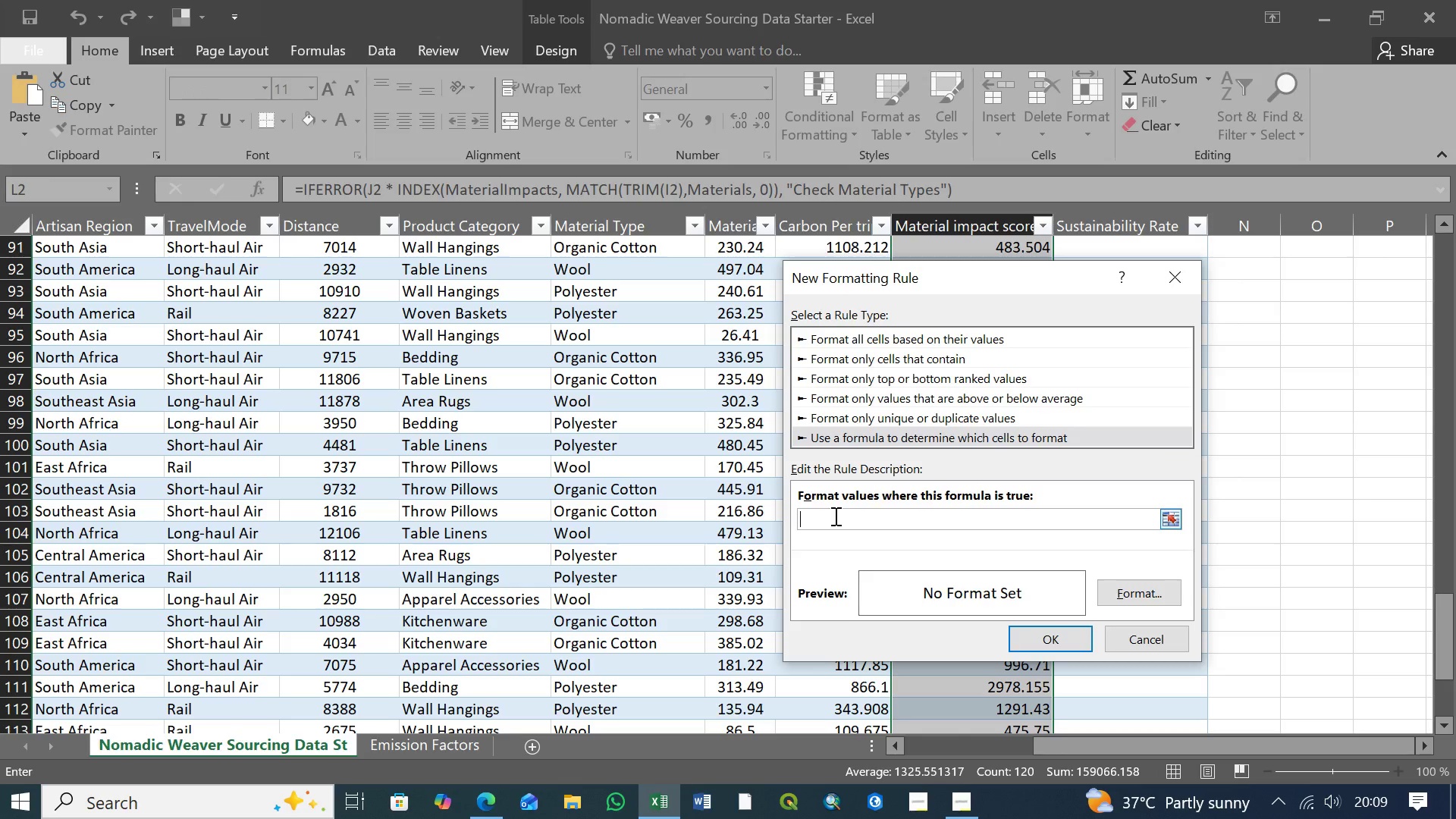 
hold_key(key=ShiftLeft, duration=1.5)
 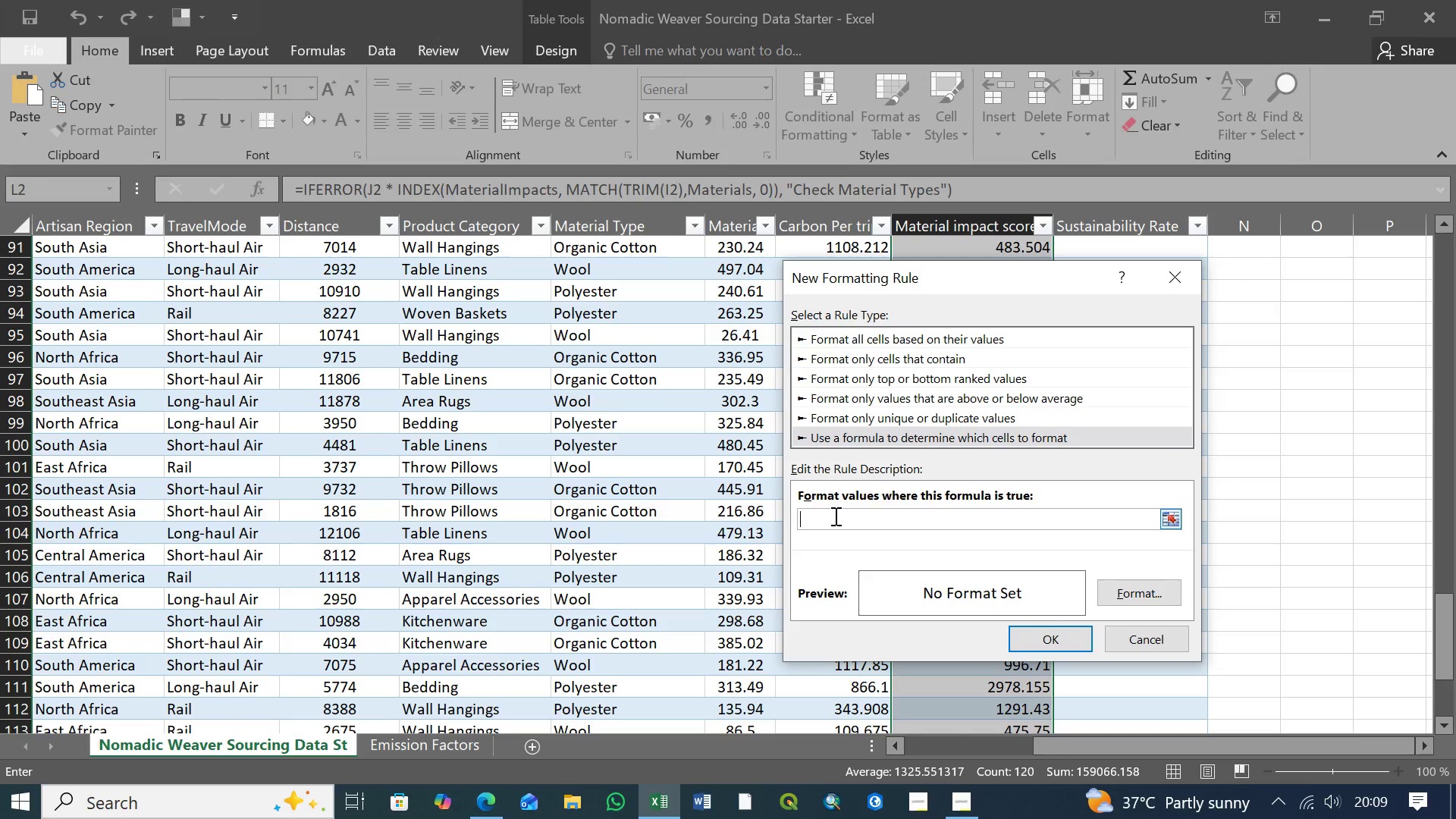 
hold_key(key=ShiftLeft, duration=1.52)
 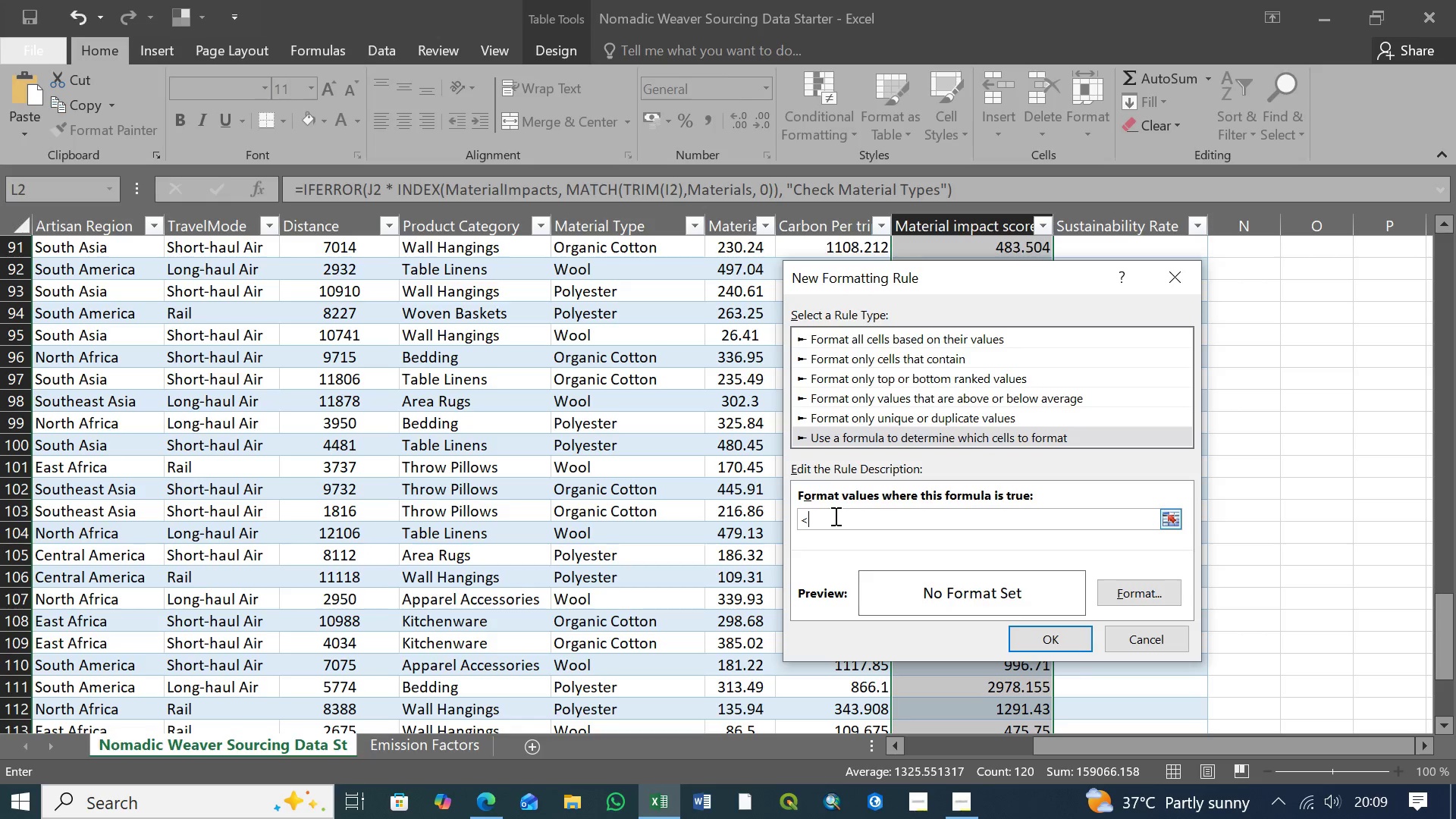 
key(Shift+Comma)
 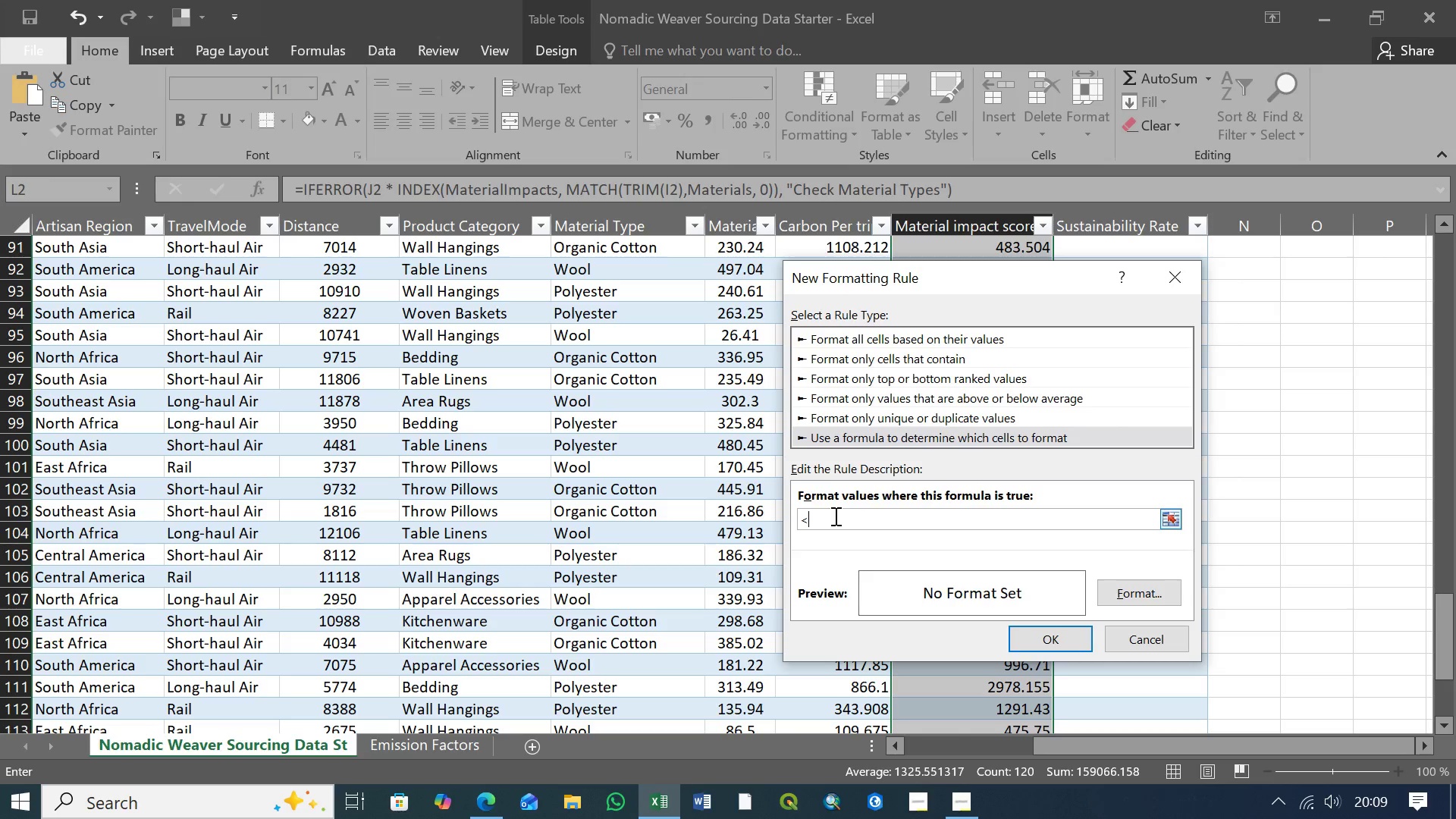 
key(Equal)
 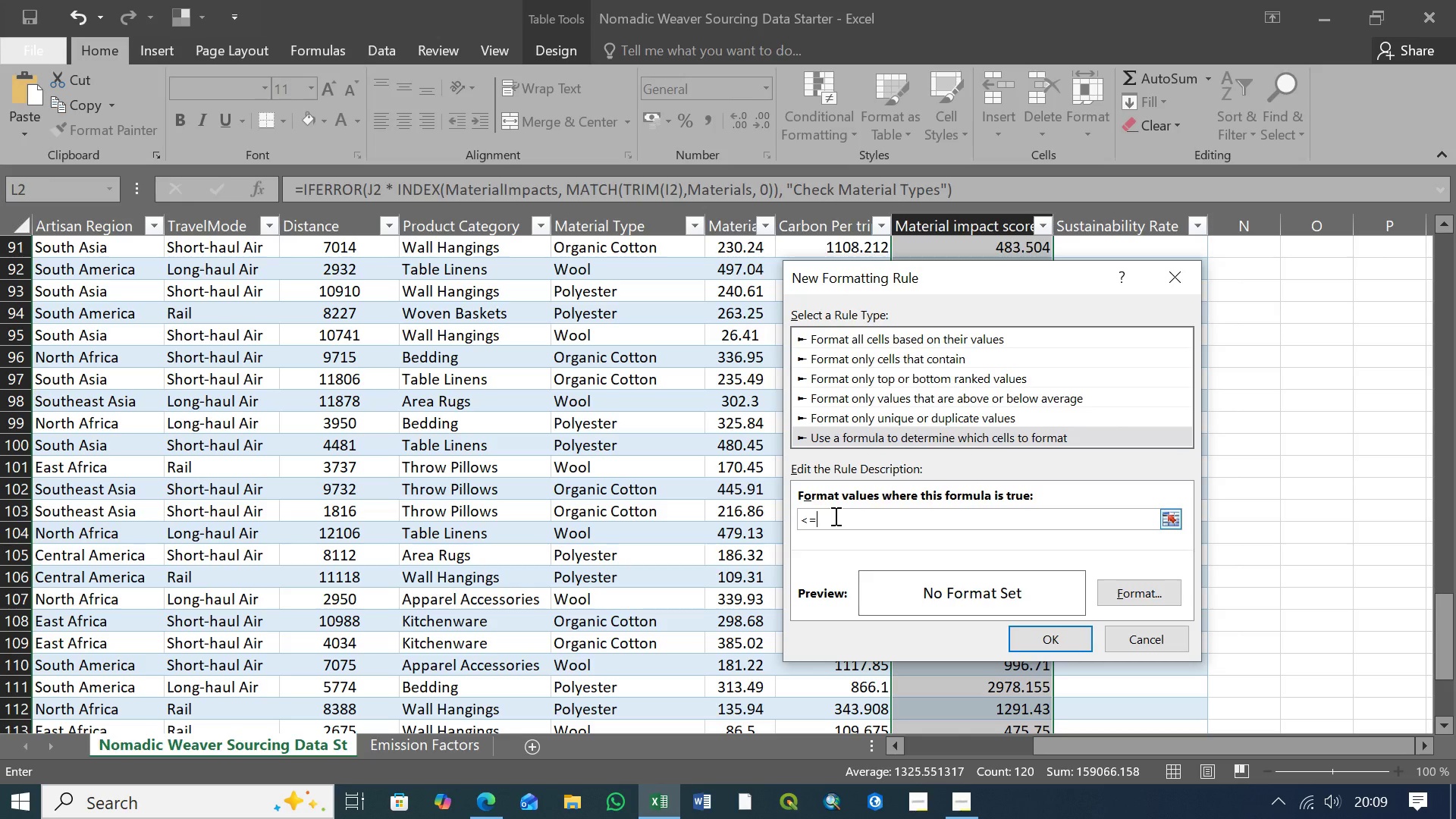 
key(3)
 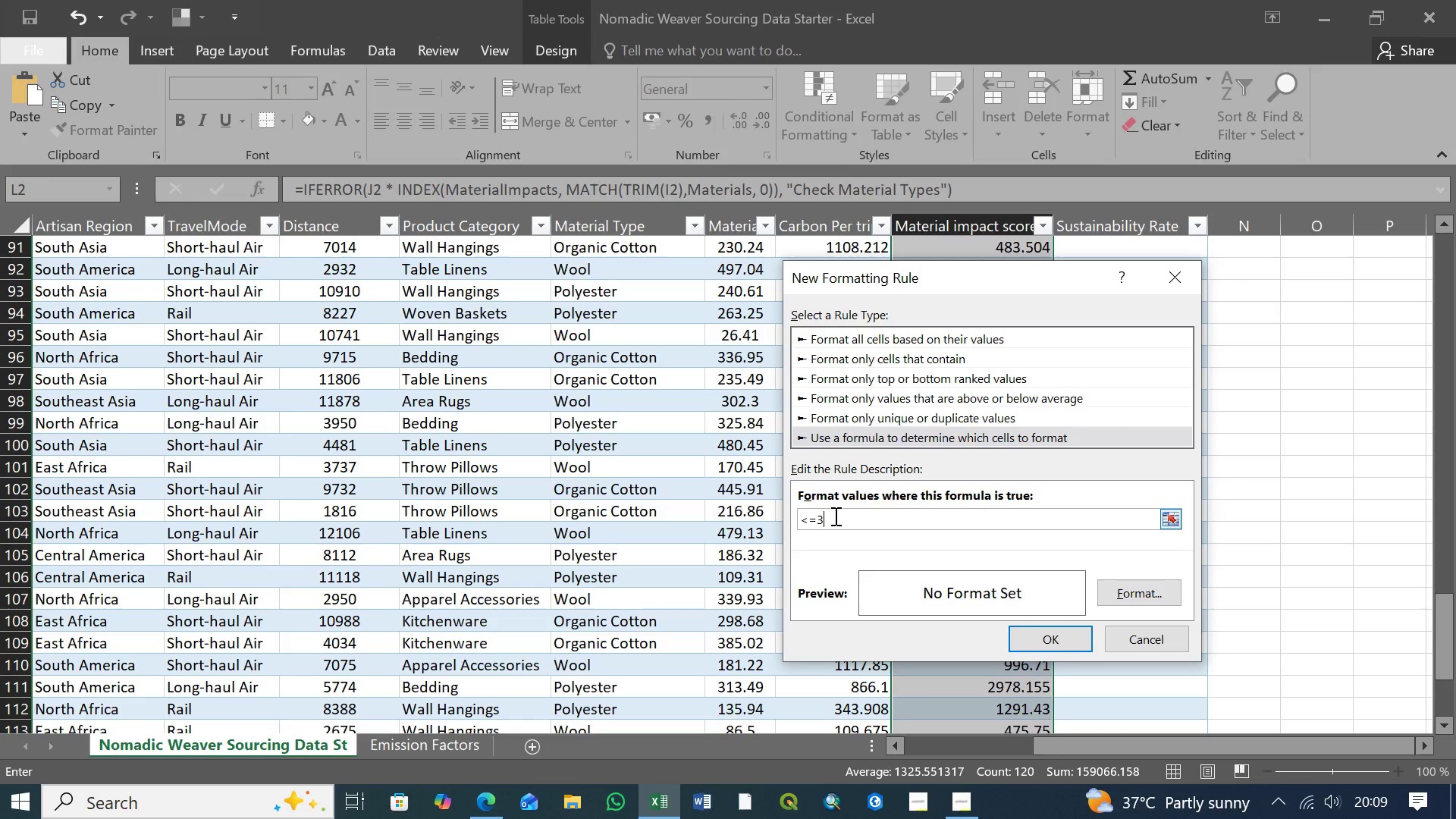 
wait(7.86)
 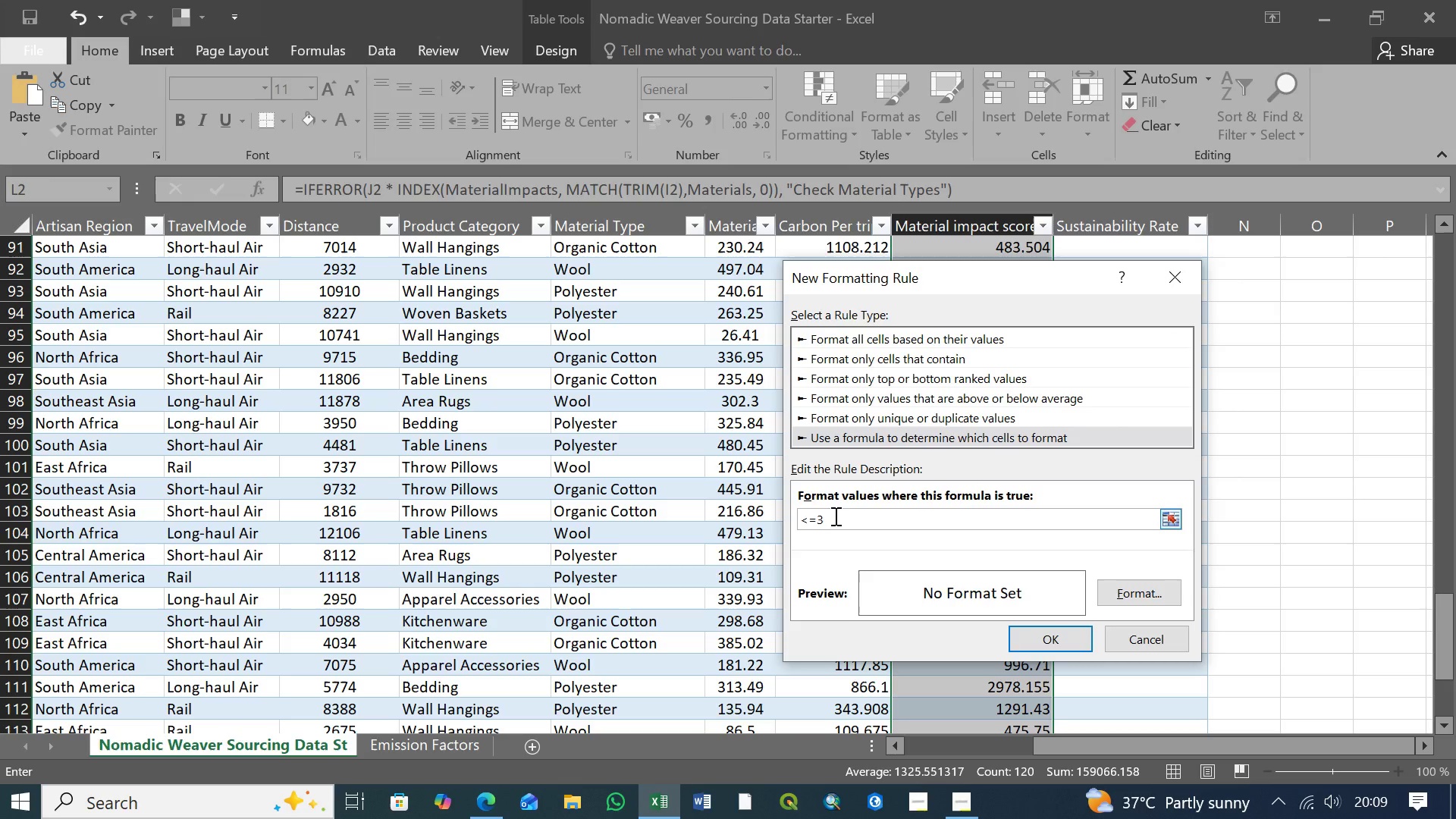 
key(Backspace)
 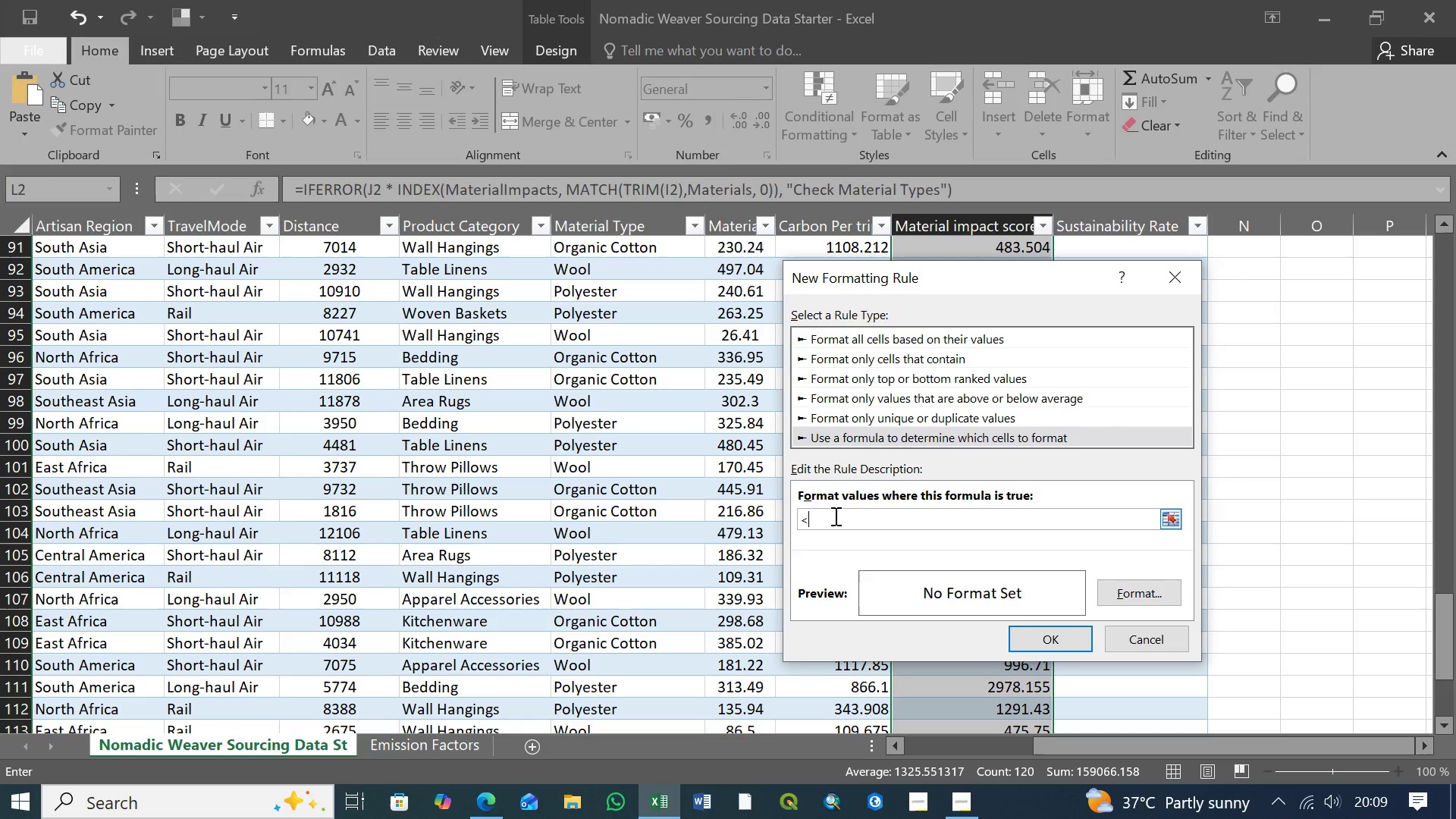 
key(Backspace)
 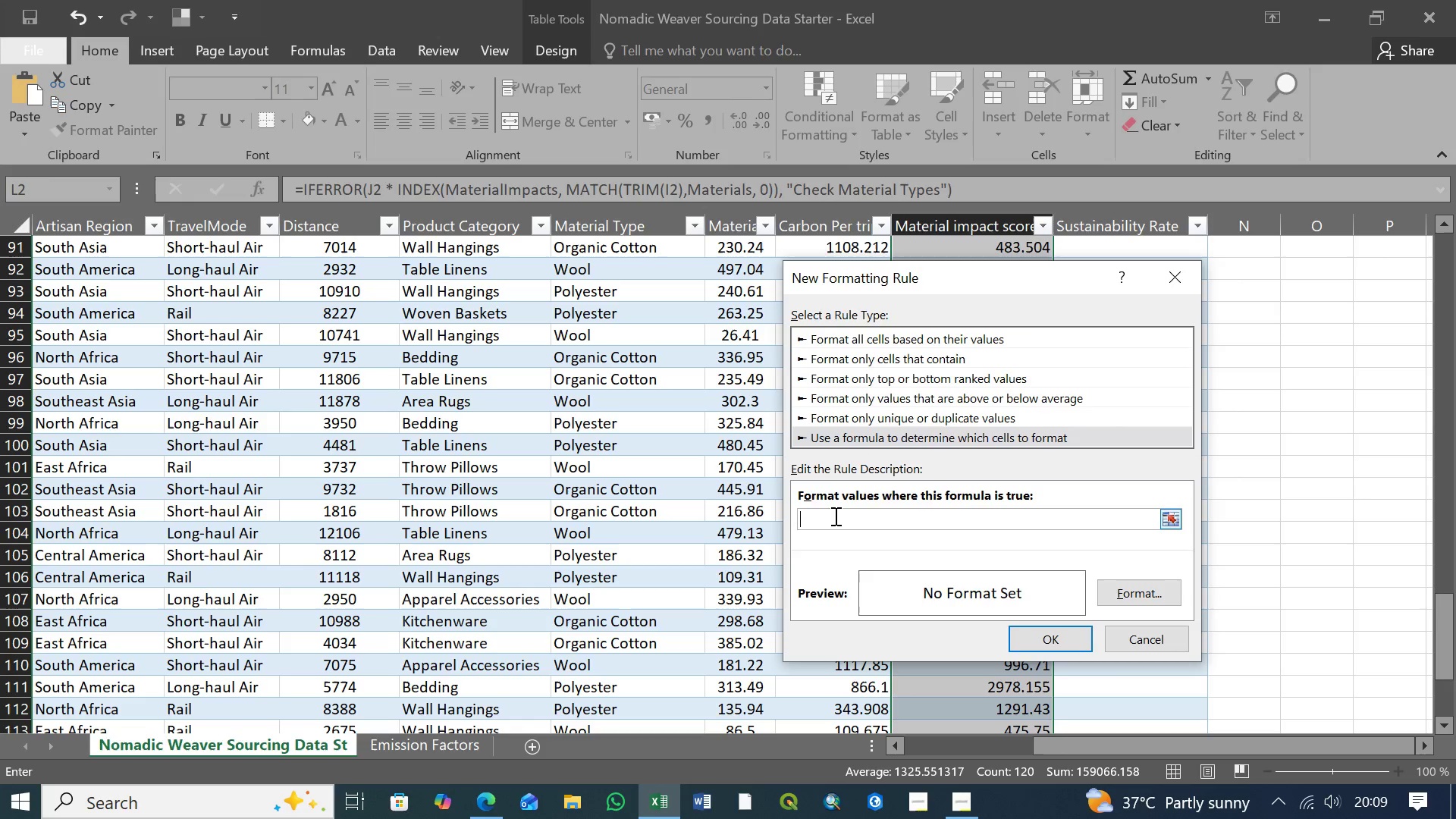 
key(Backspace)
 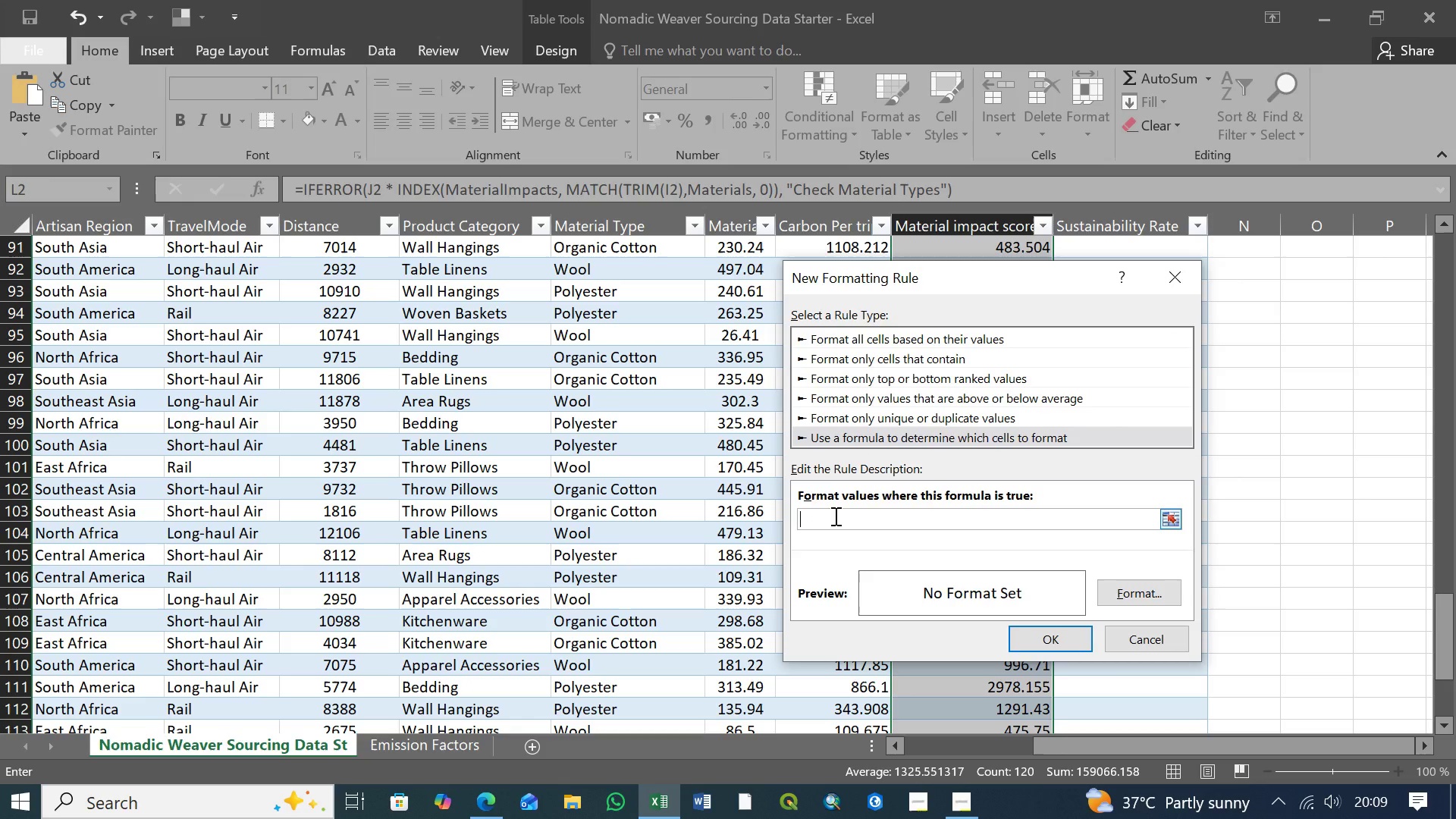 
key(Backspace)
 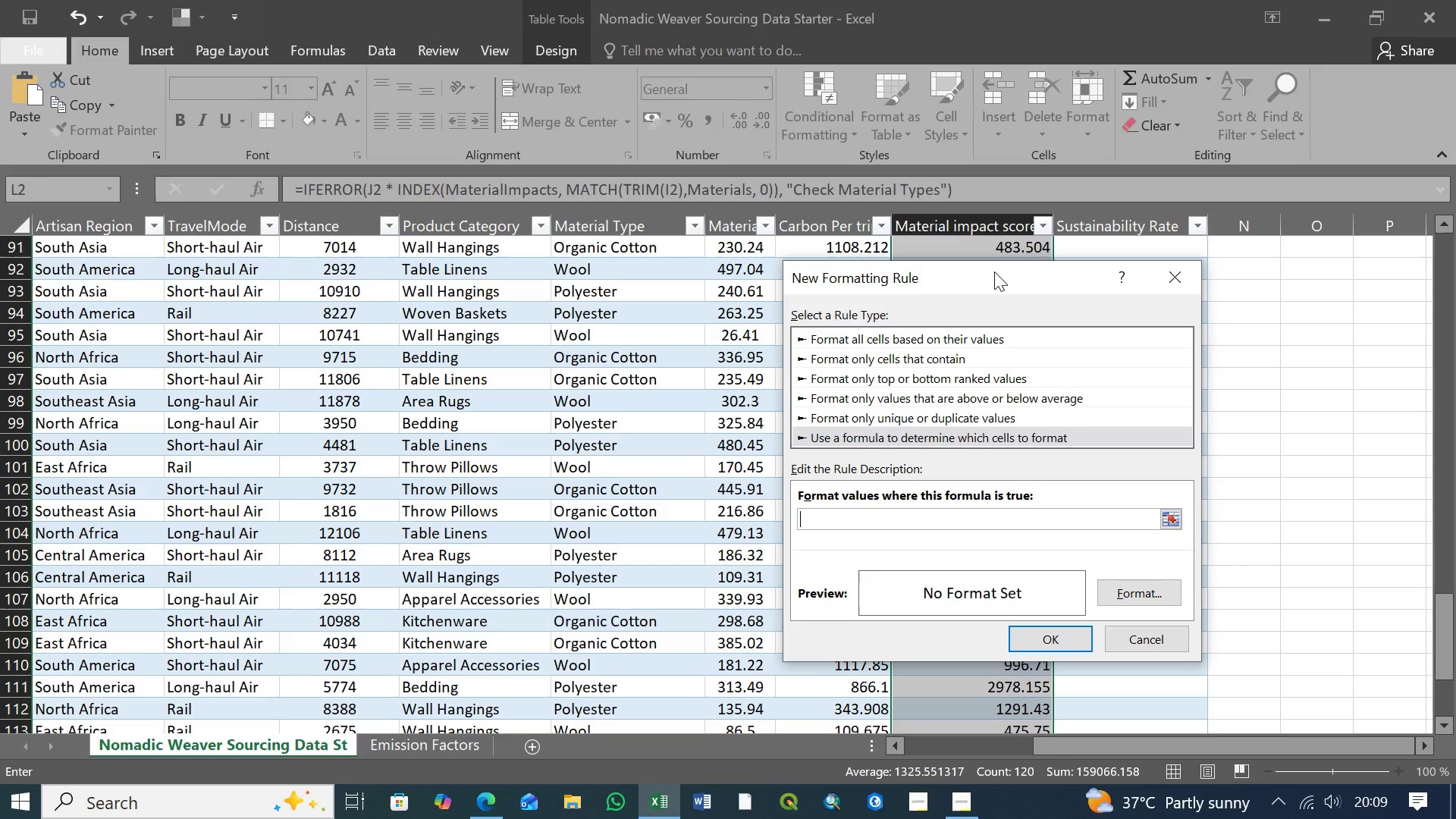 
wait(17.75)
 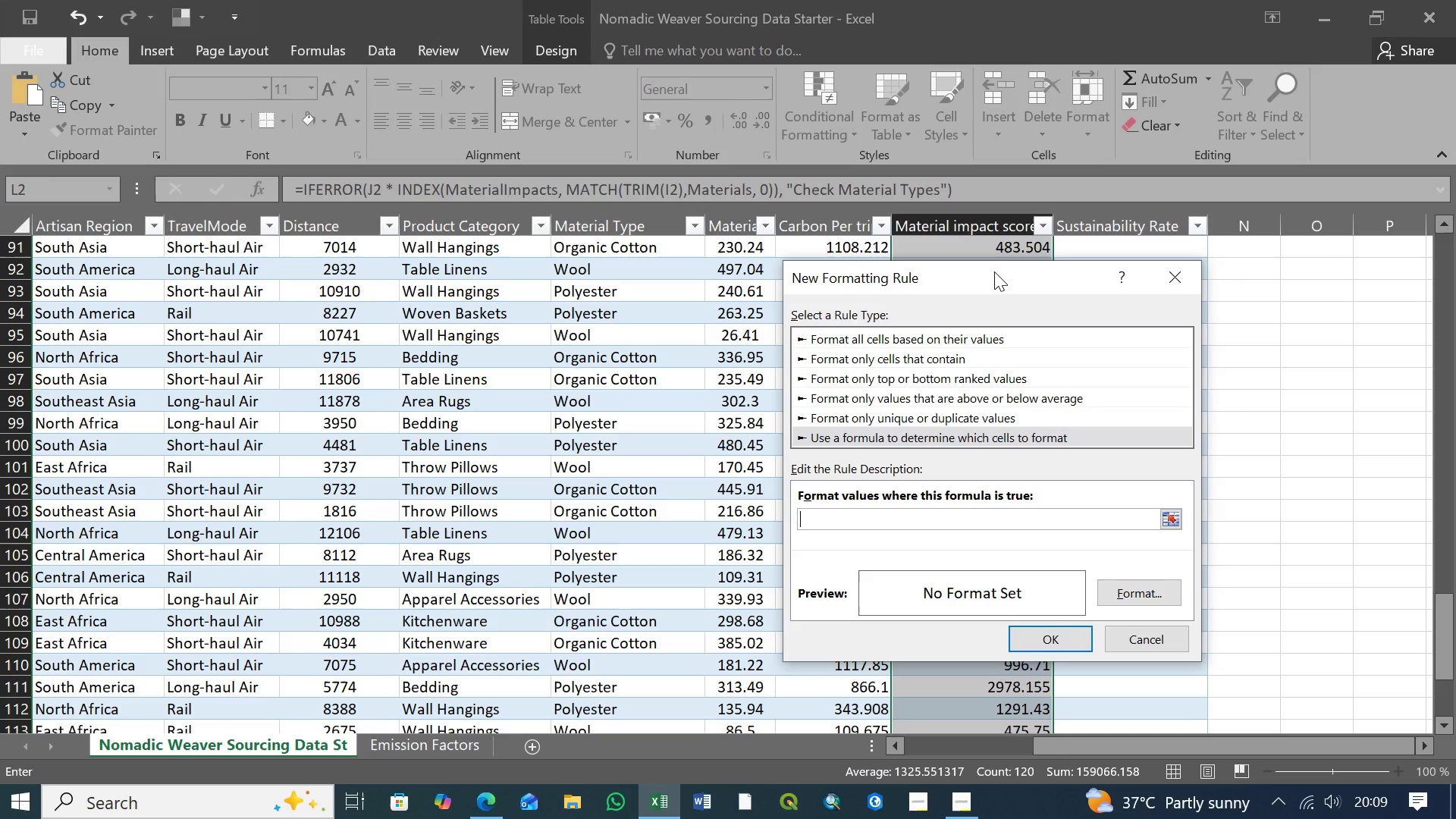 
left_click_drag(start_coordinate=[1017, 277], to_coordinate=[1114, 265])
 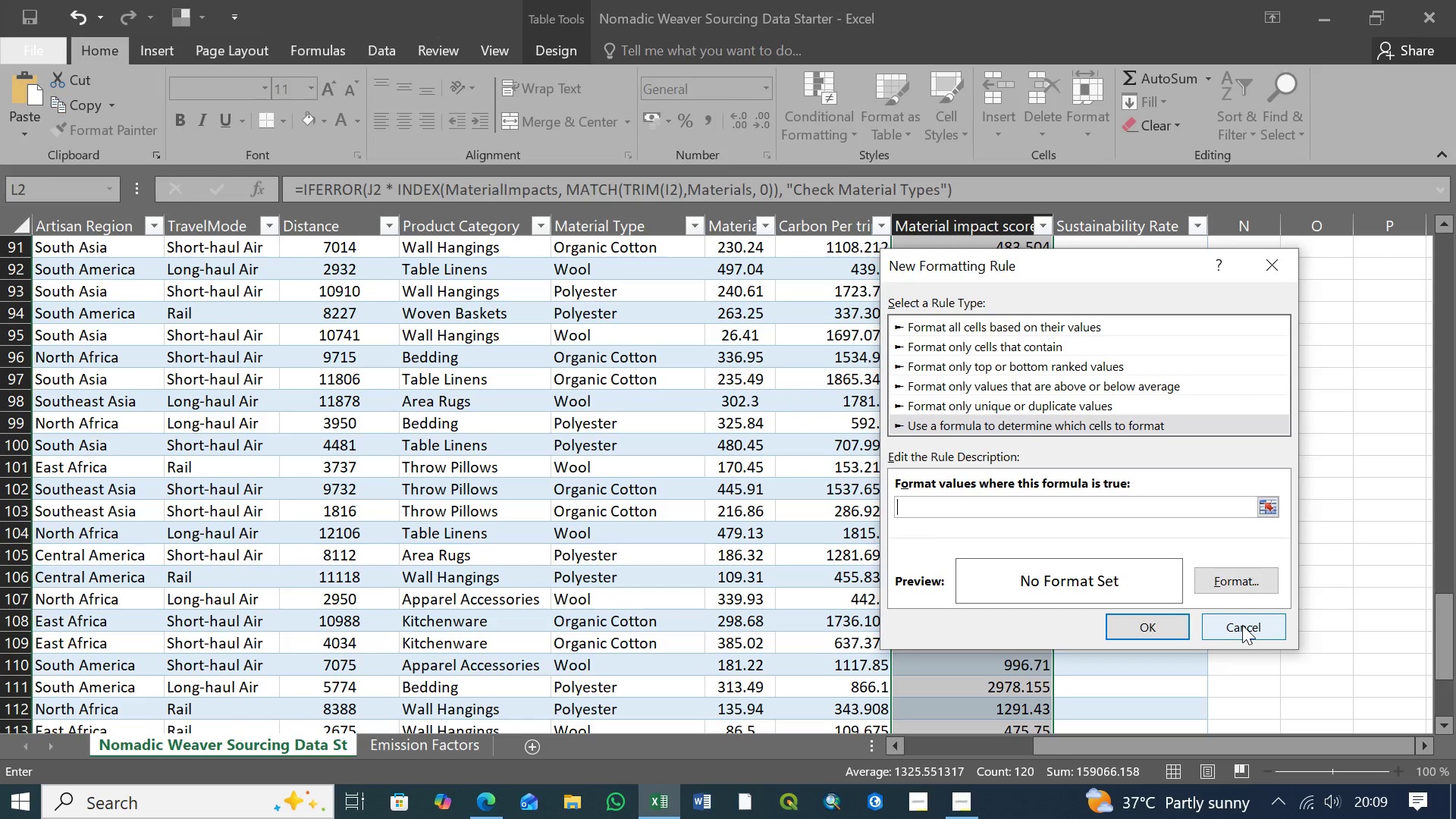 
left_click([1243, 625])
 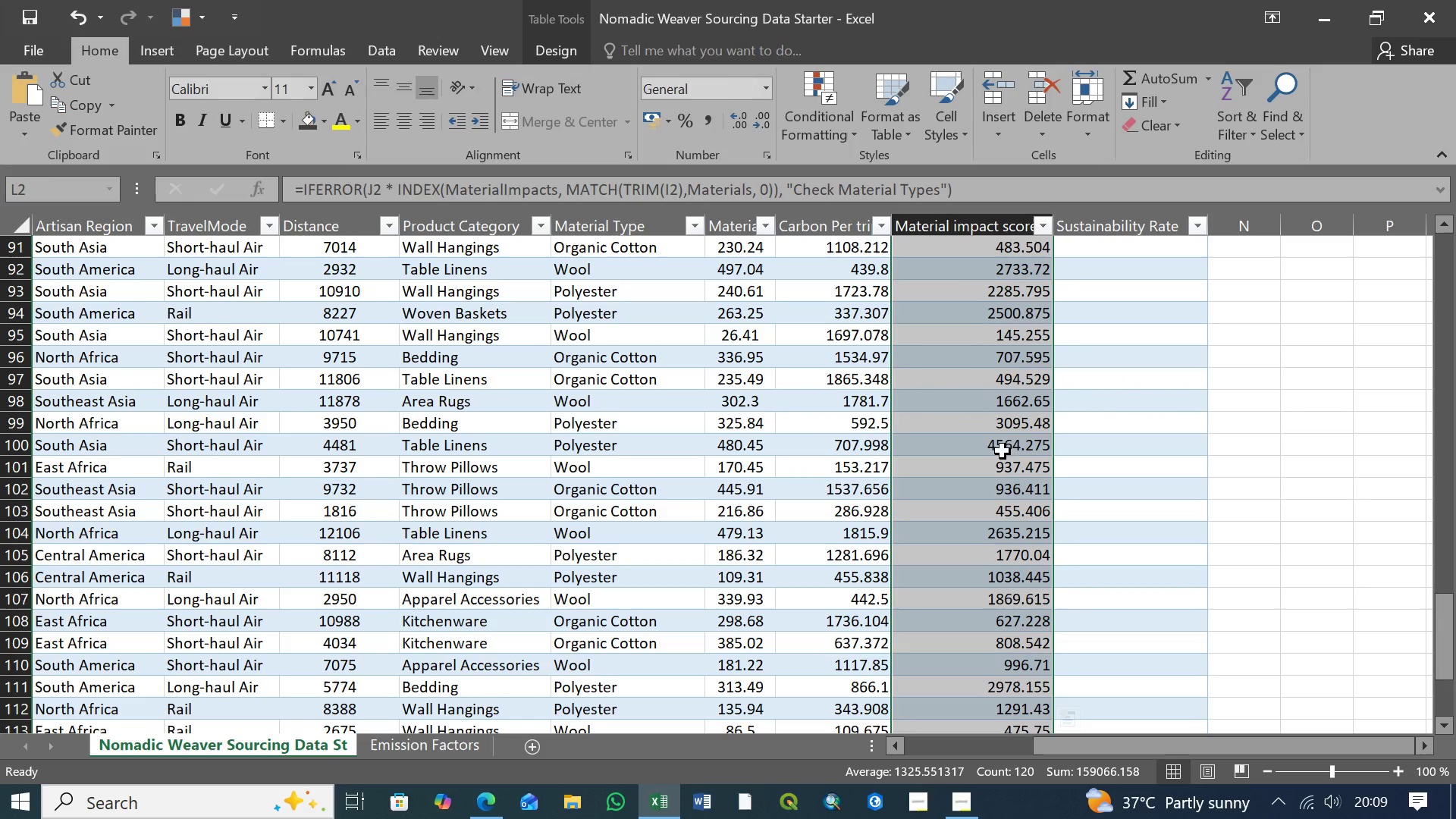 
scroll: coordinate [1001, 470], scroll_direction: up, amount: 40.0
 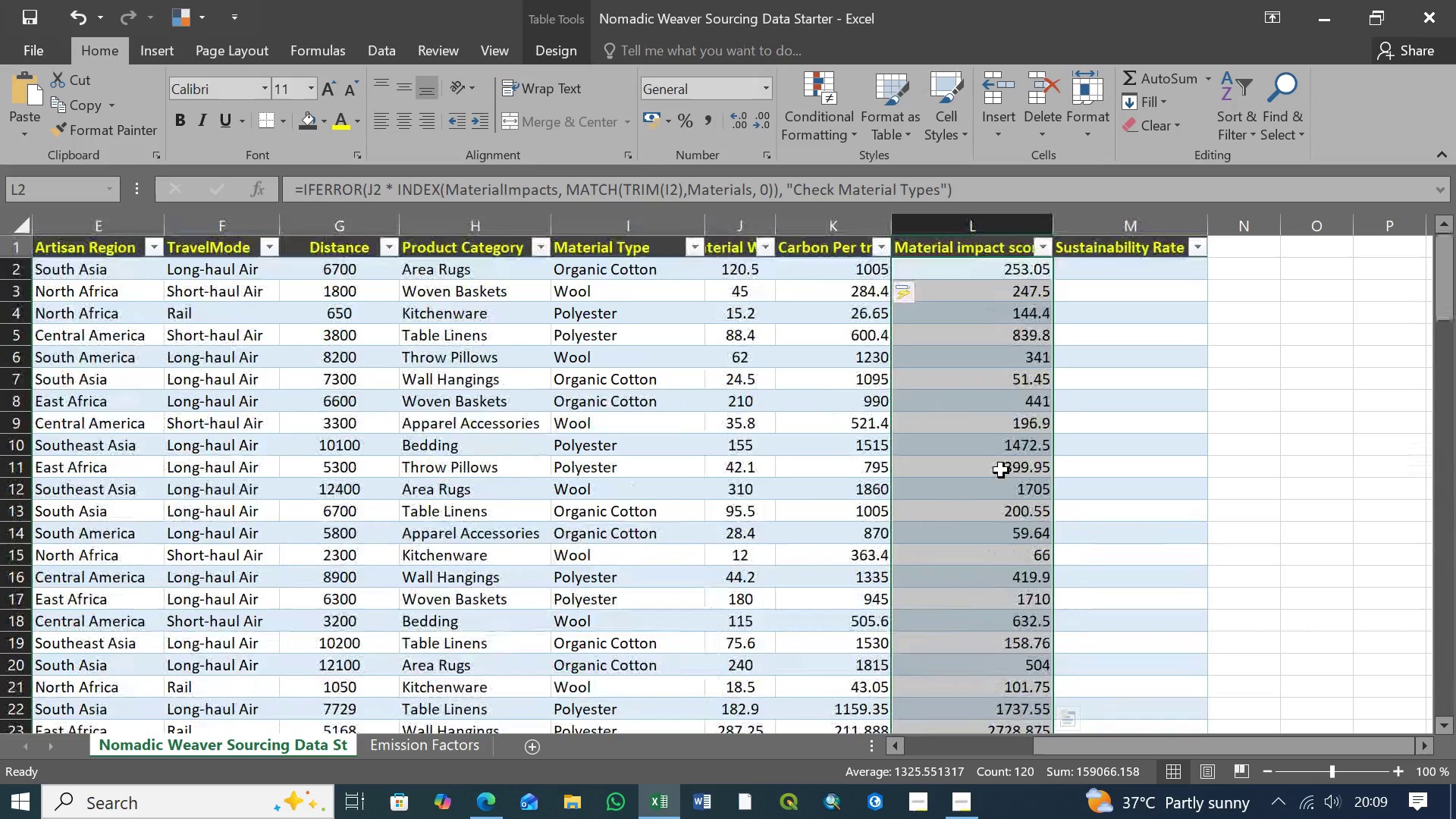 
scroll: coordinate [1001, 470], scroll_direction: down, amount: 2.0
 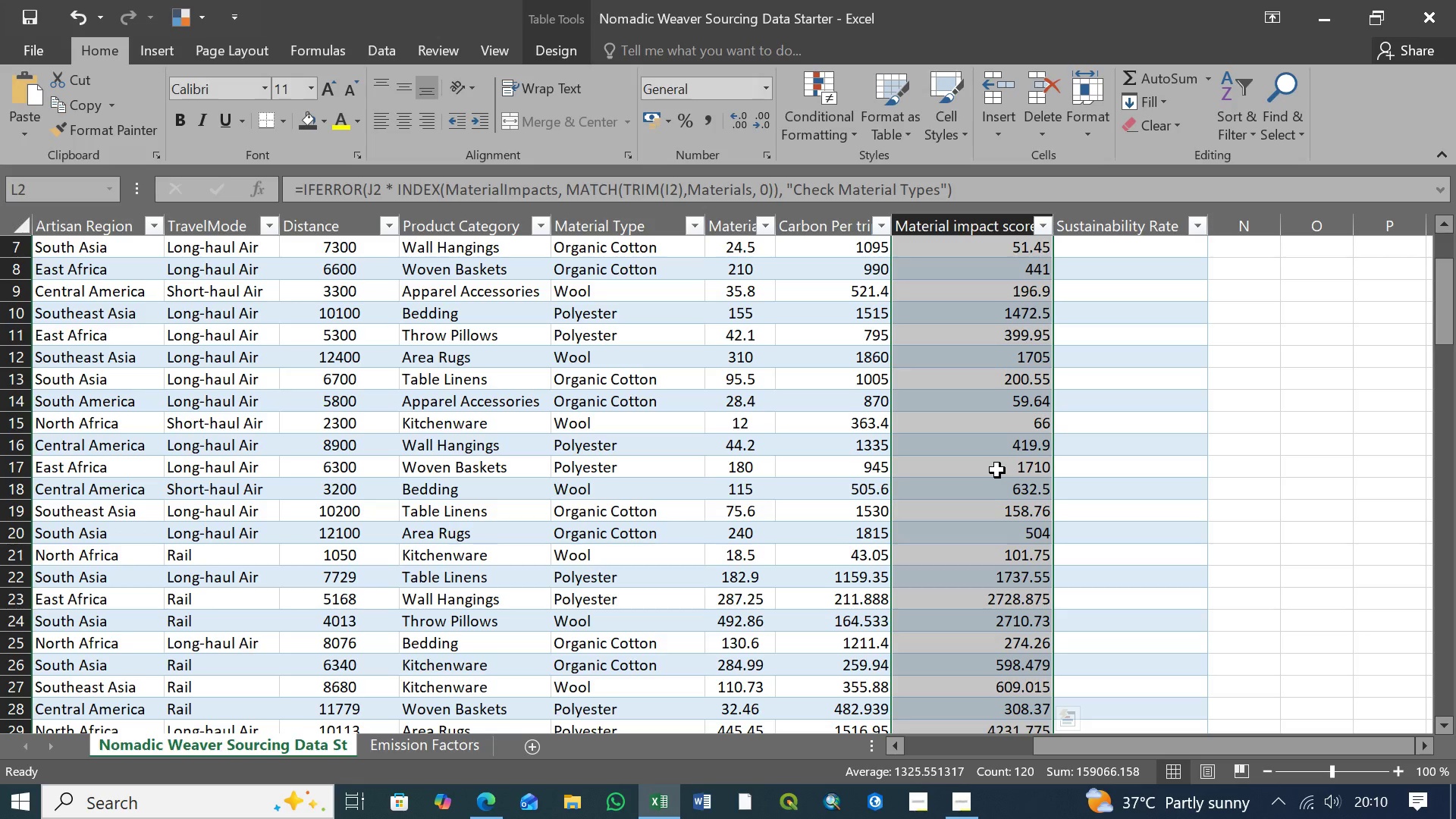 
wait(69.53)
 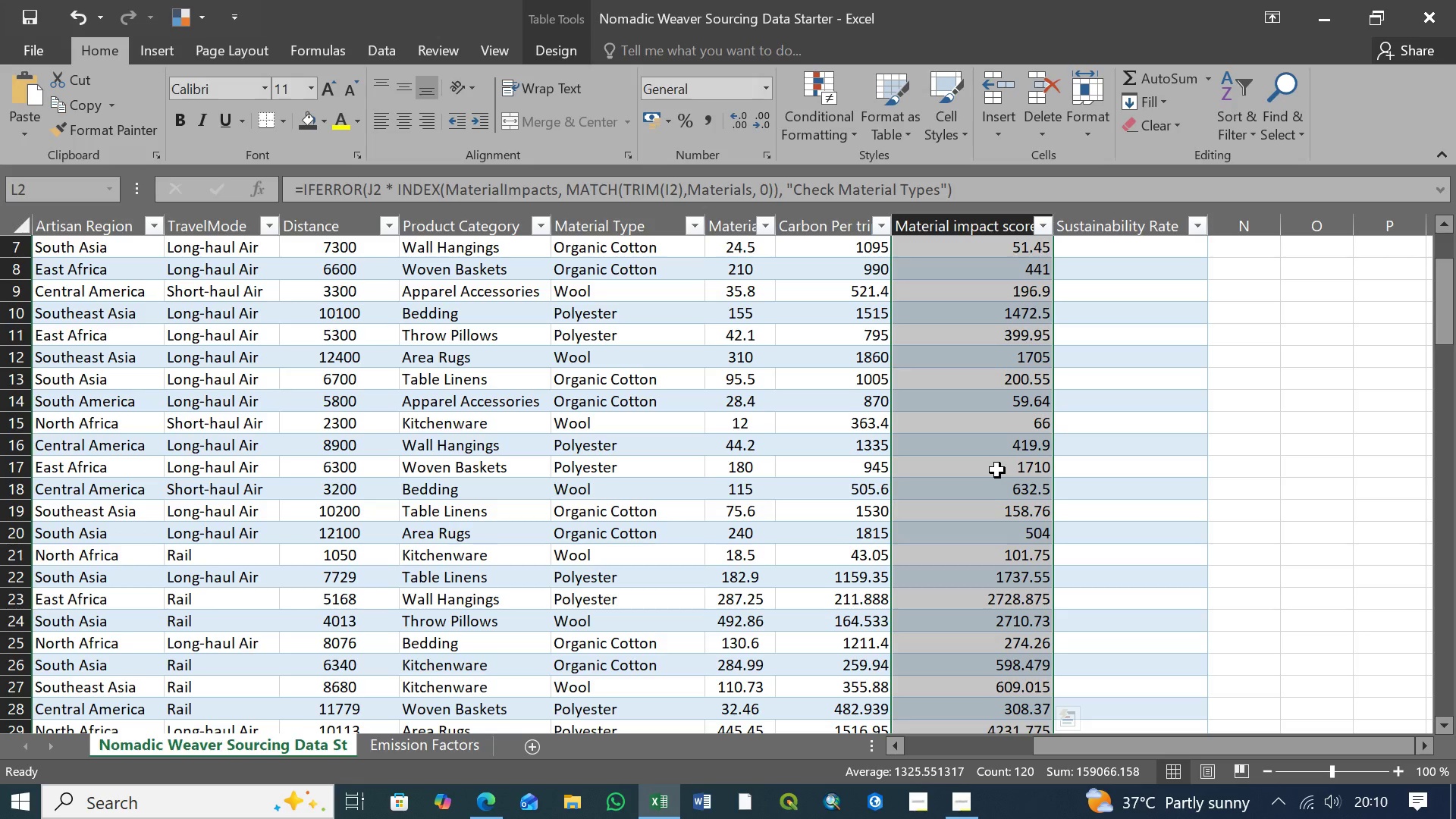 
left_click([852, 129])
 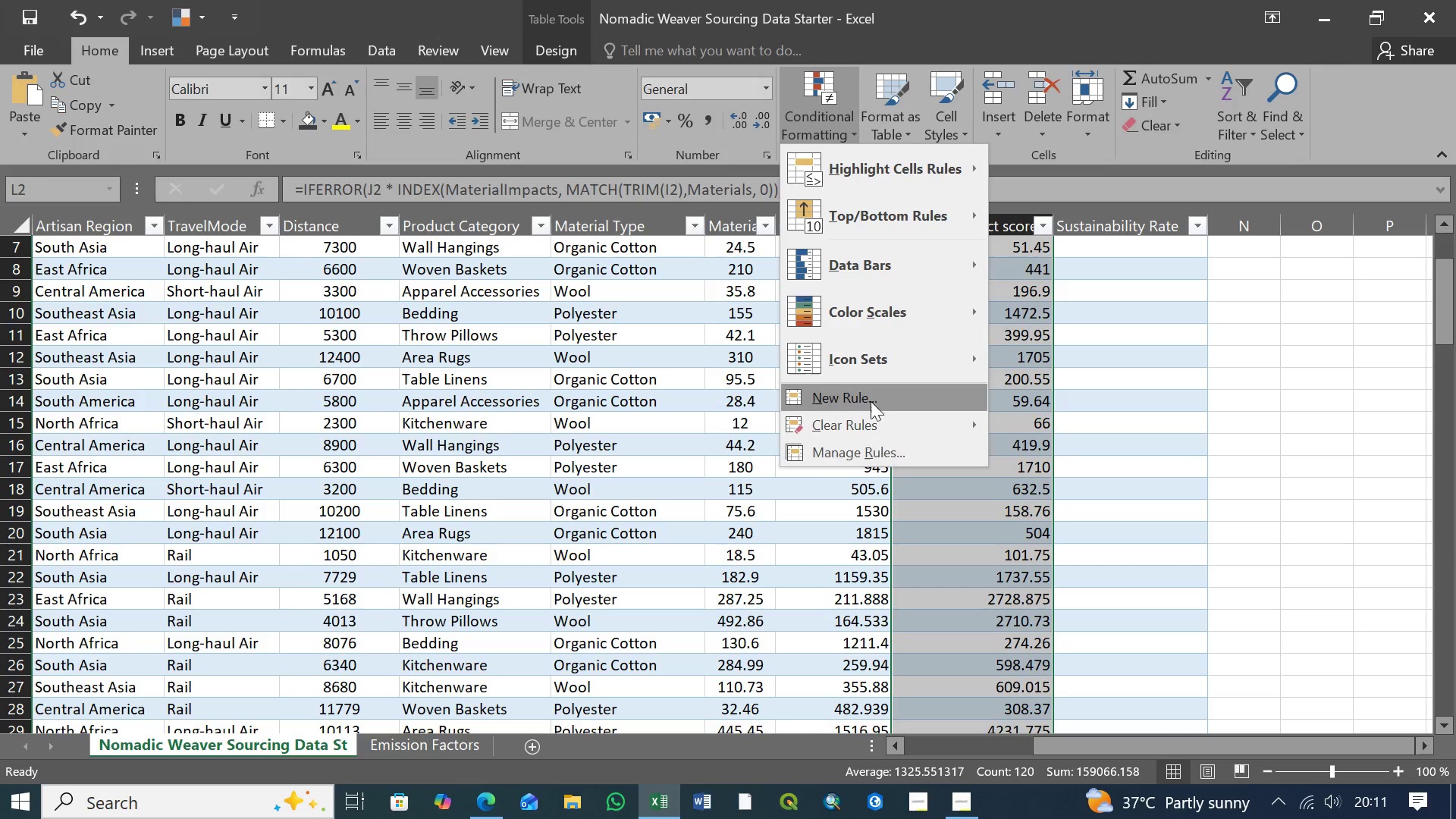 
left_click([871, 399])
 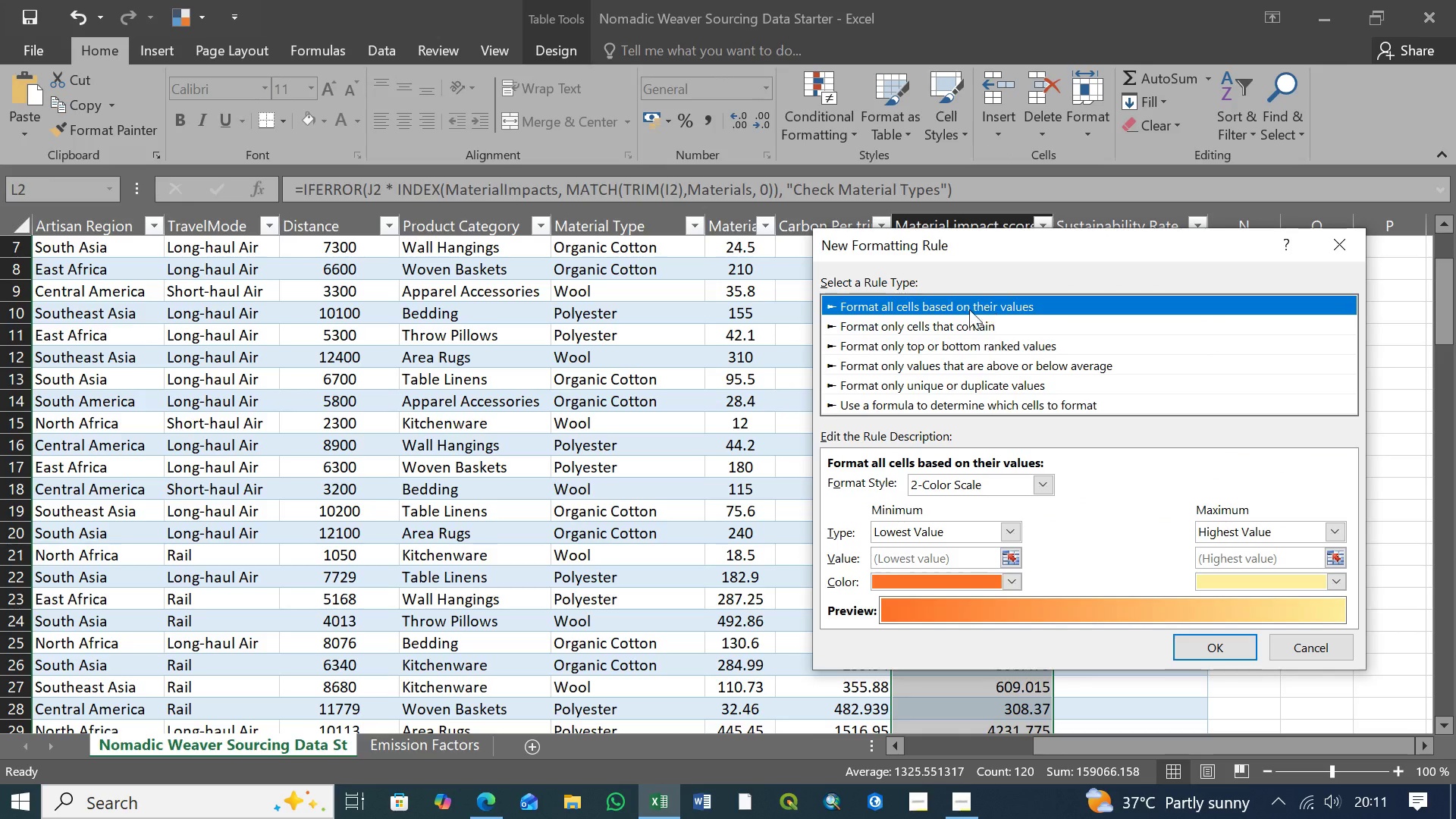 
left_click([943, 325])
 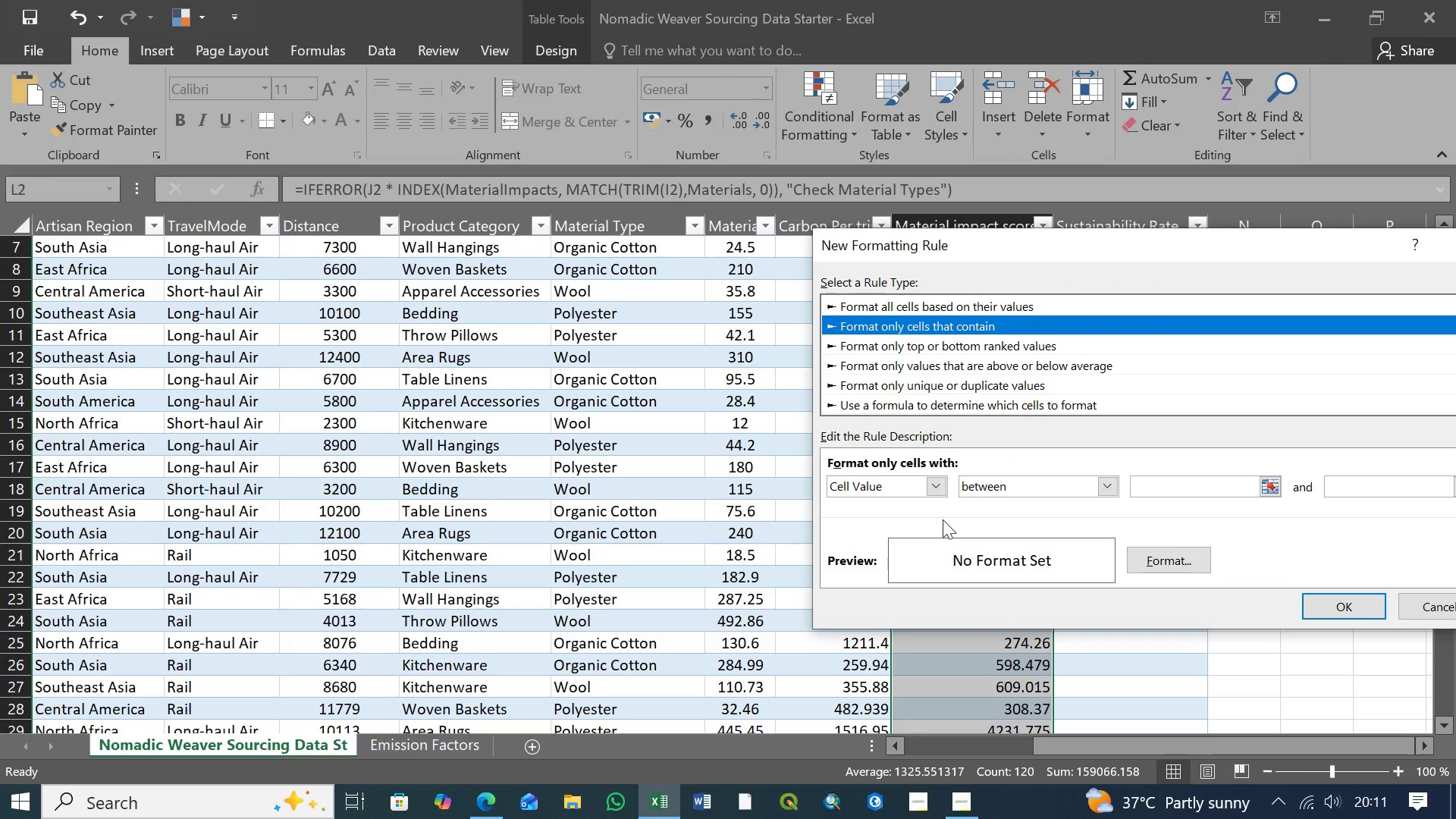 
mouse_move([956, 487])
 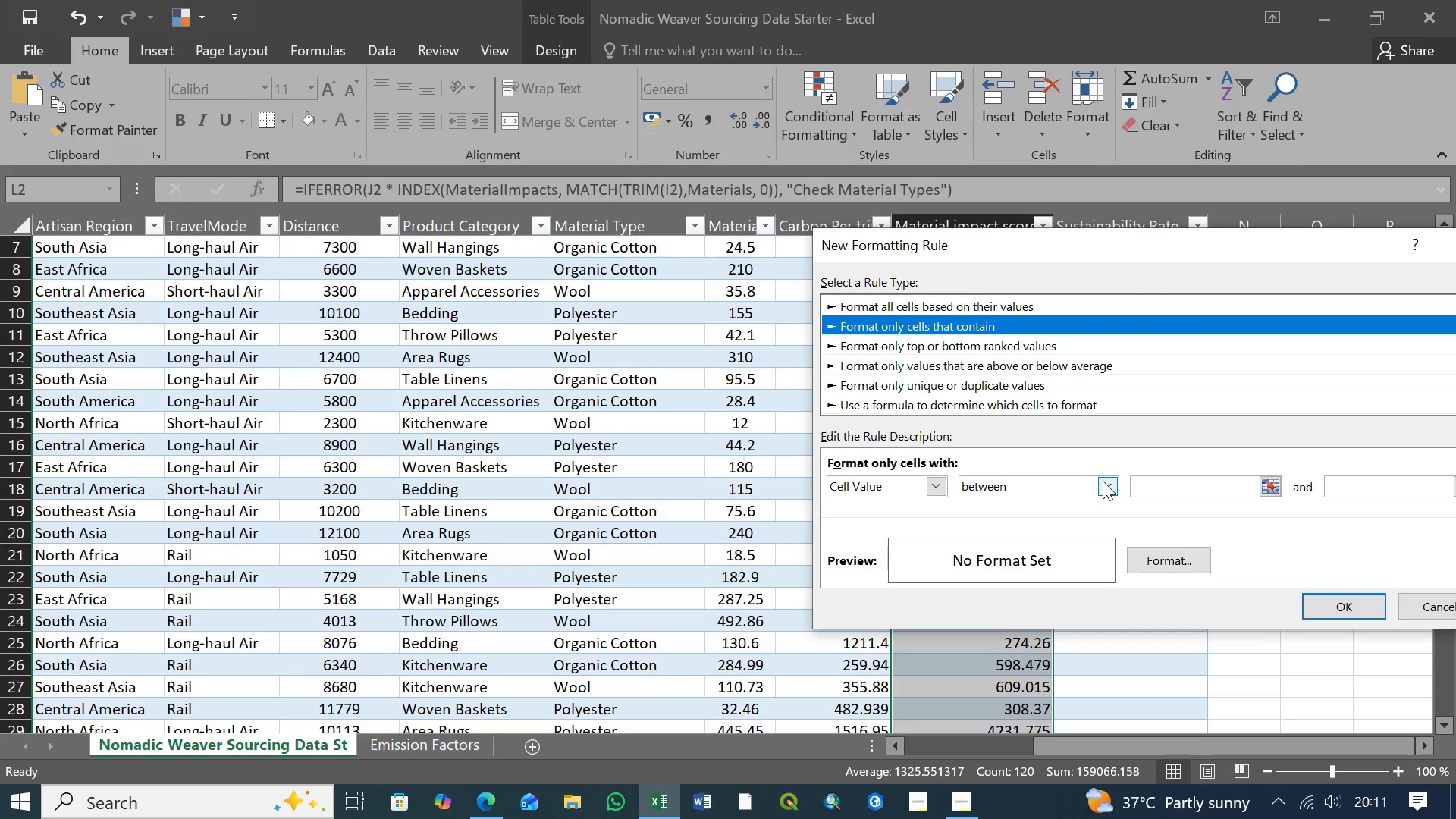 
wait(9.4)
 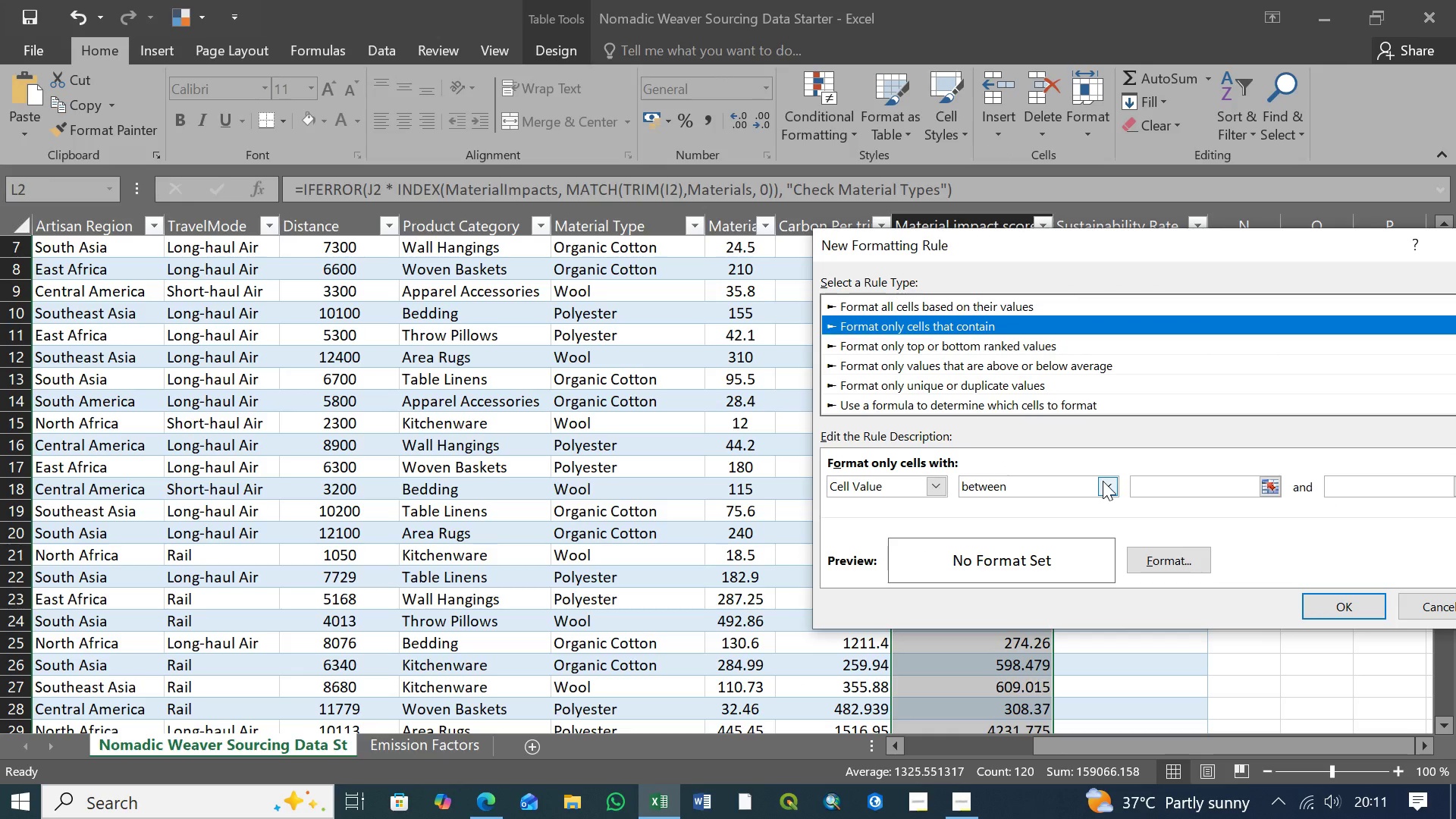 
left_click([1103, 482])
 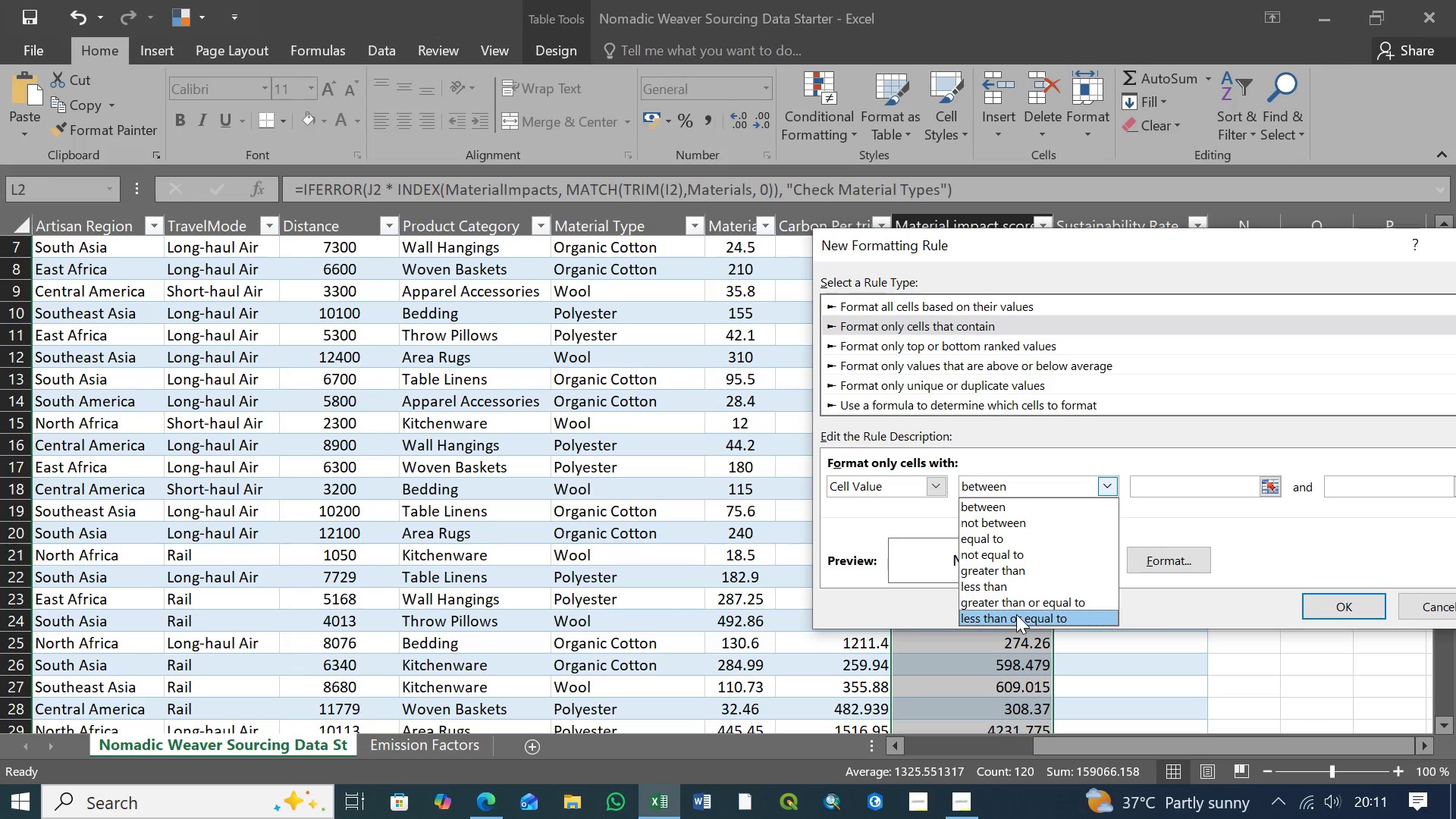 
wait(8.2)
 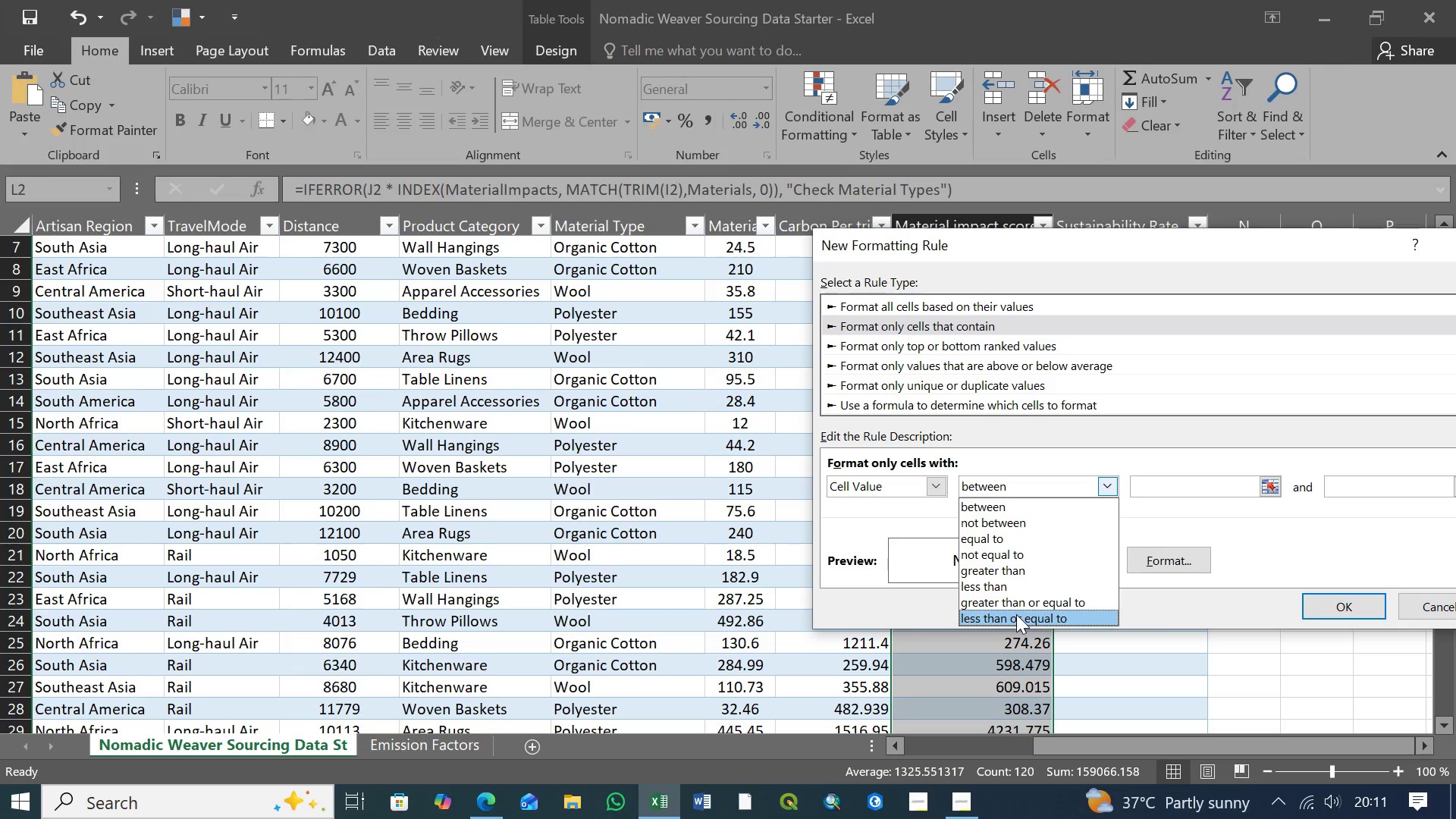 
left_click([1024, 616])
 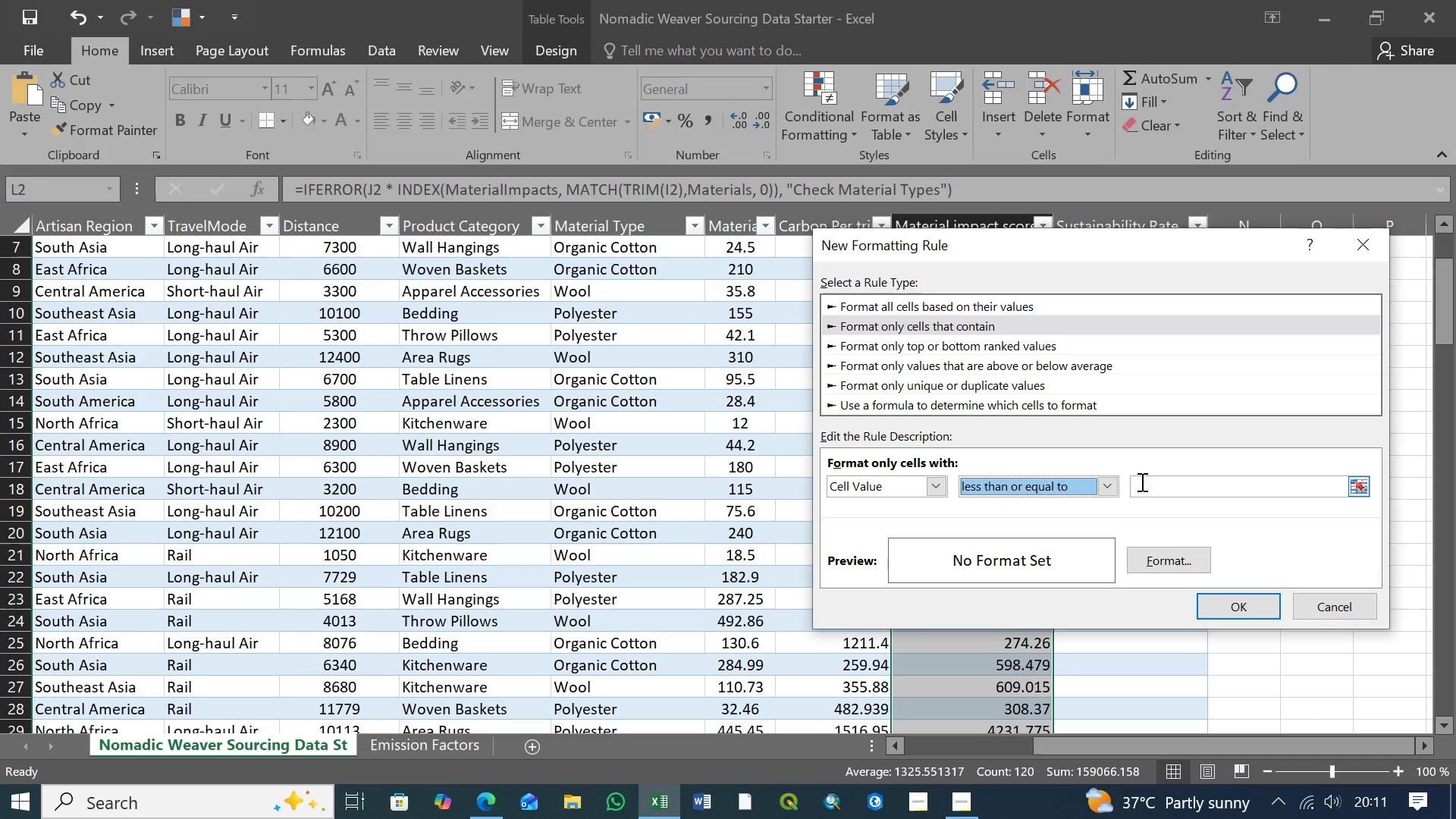 
left_click([1145, 485])
 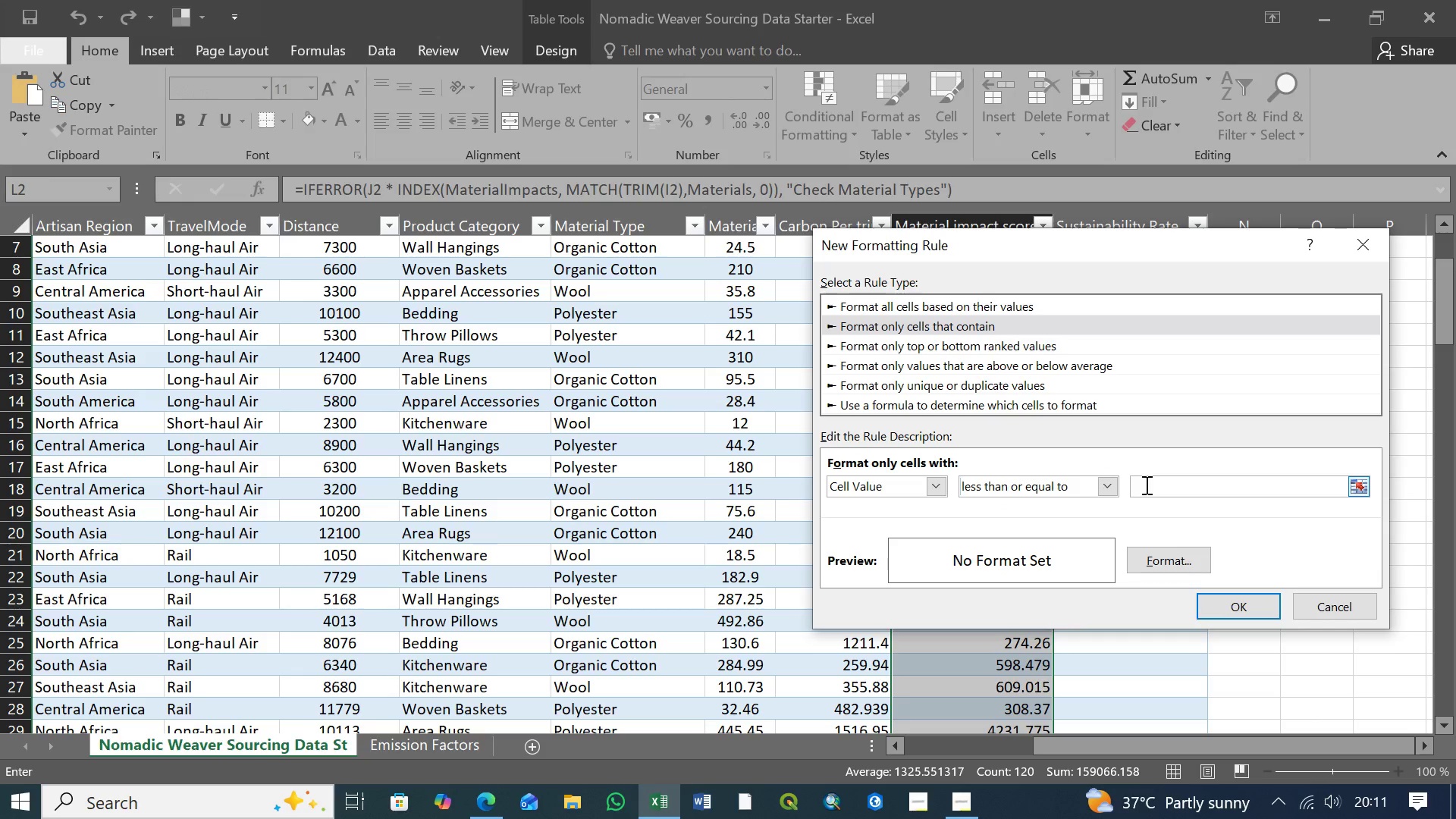 
key(3)
 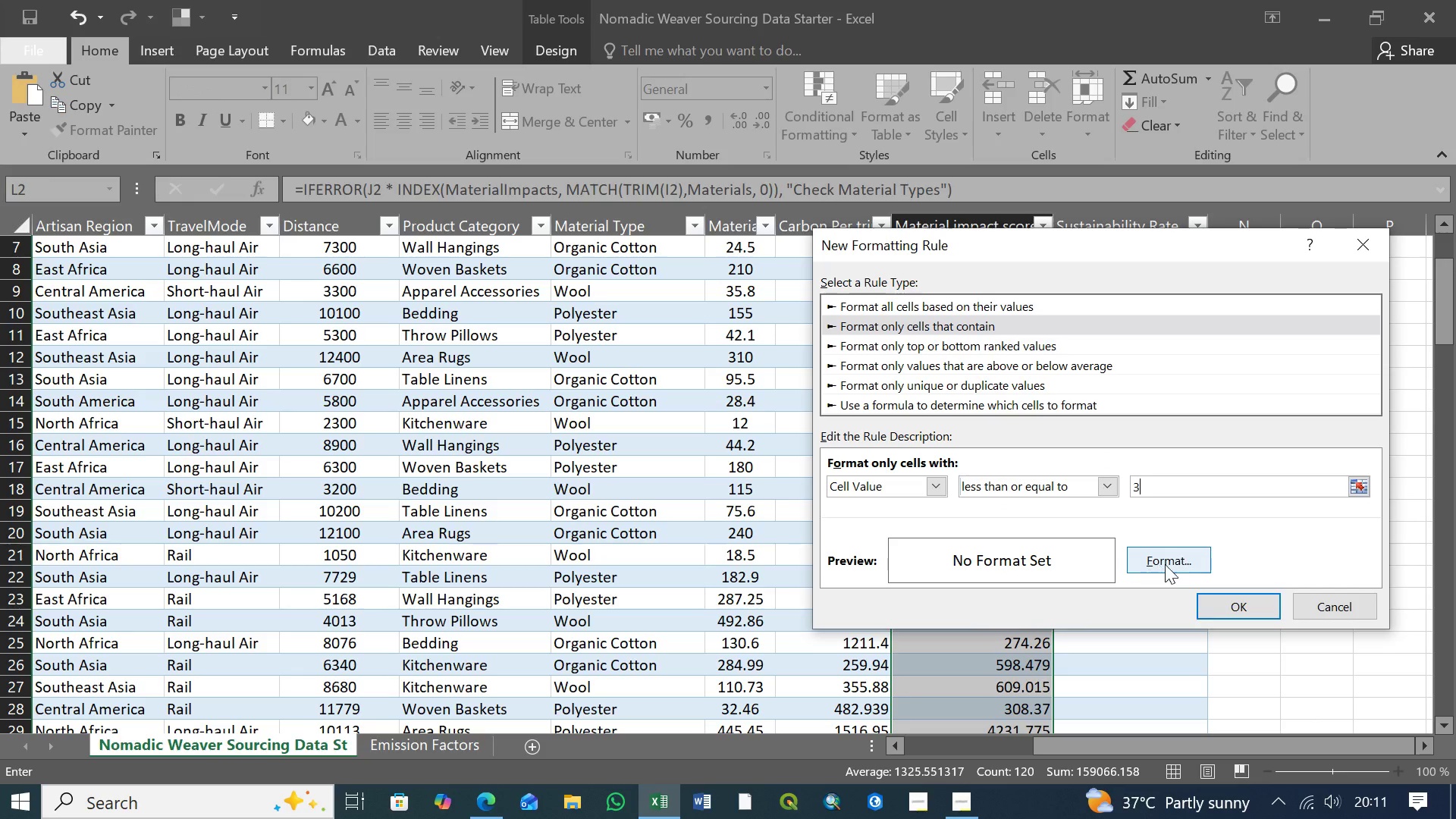 
left_click([1172, 561])
 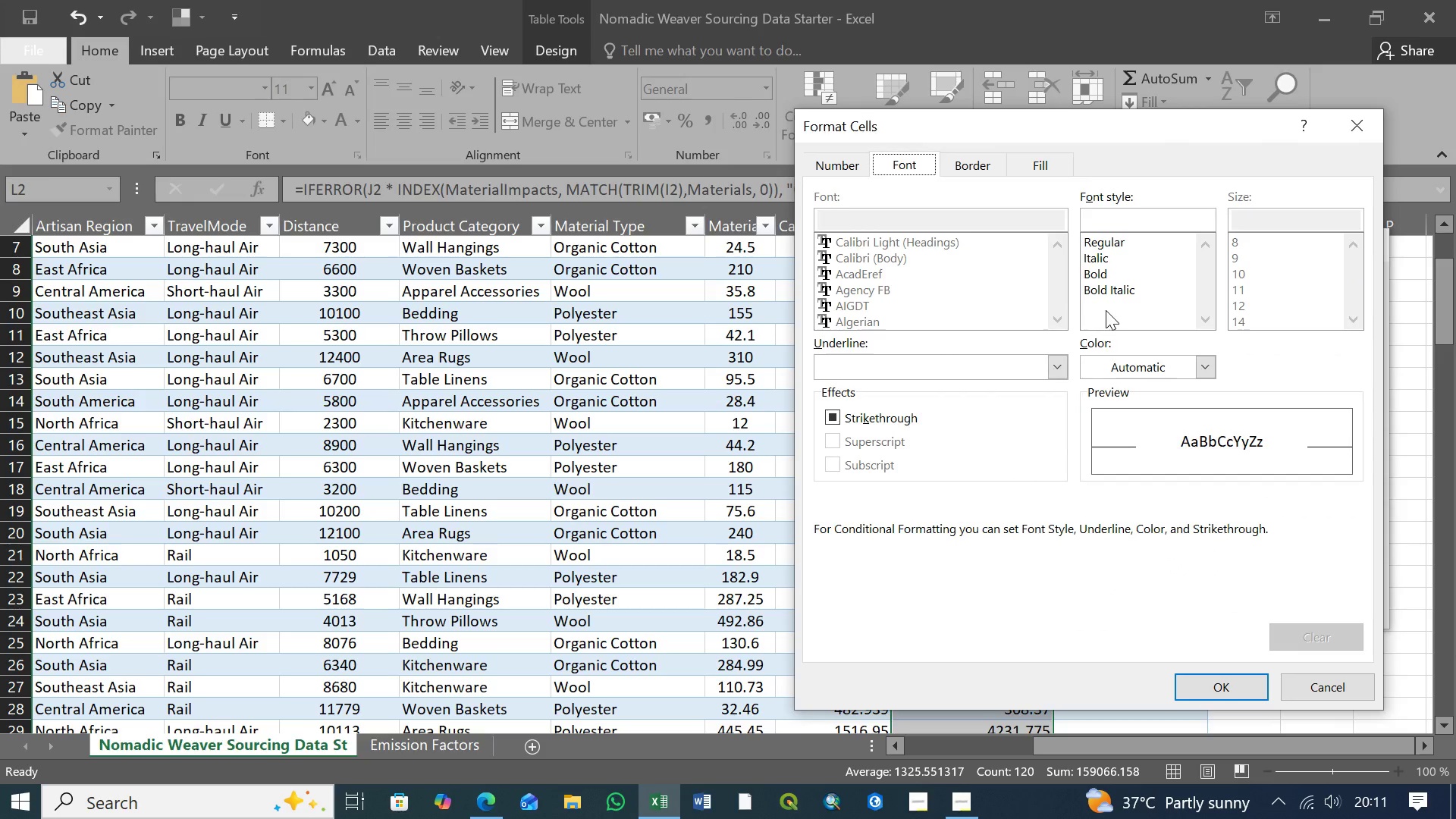 
wait(6.56)
 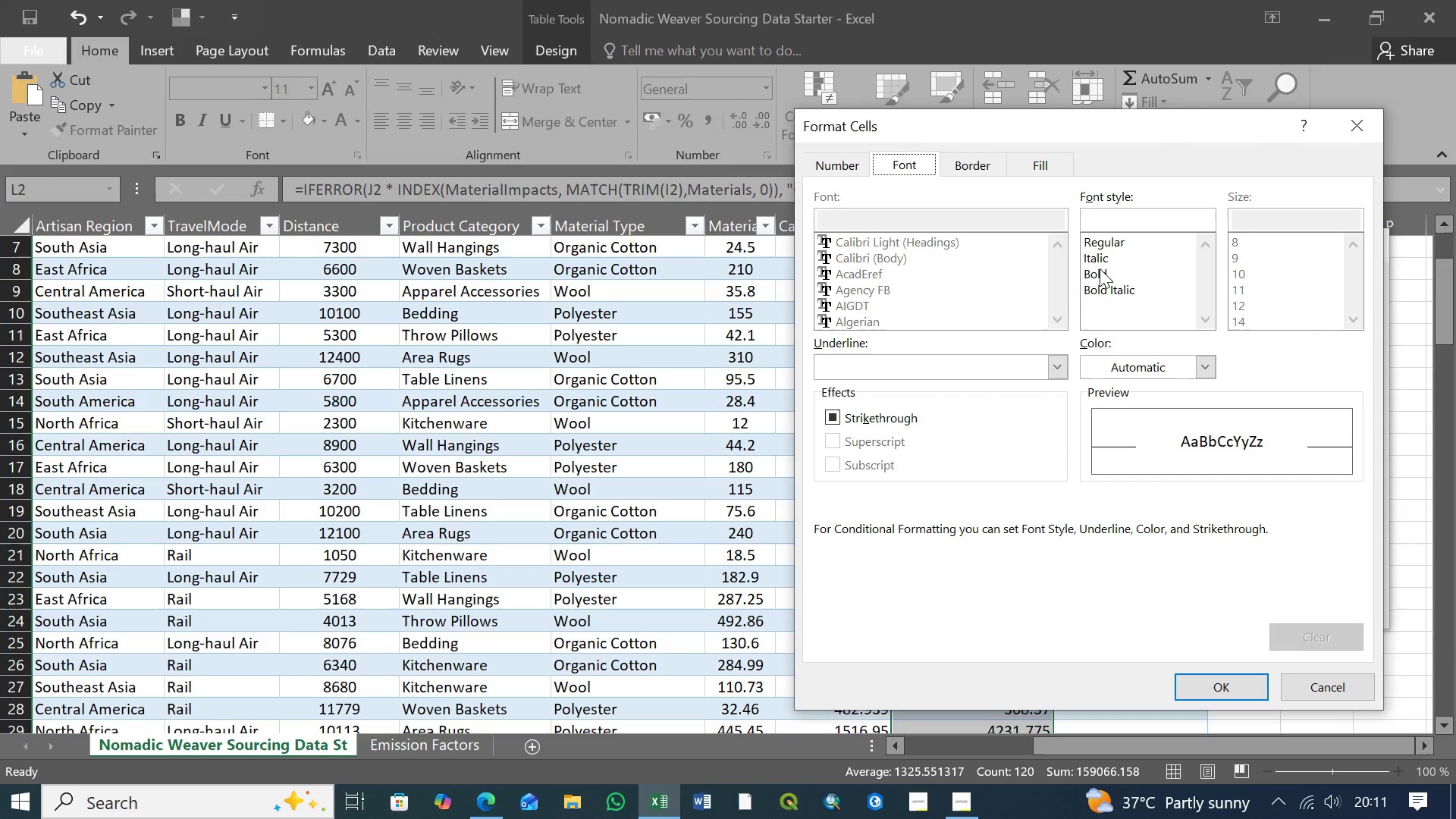 
left_click([1037, 166])
 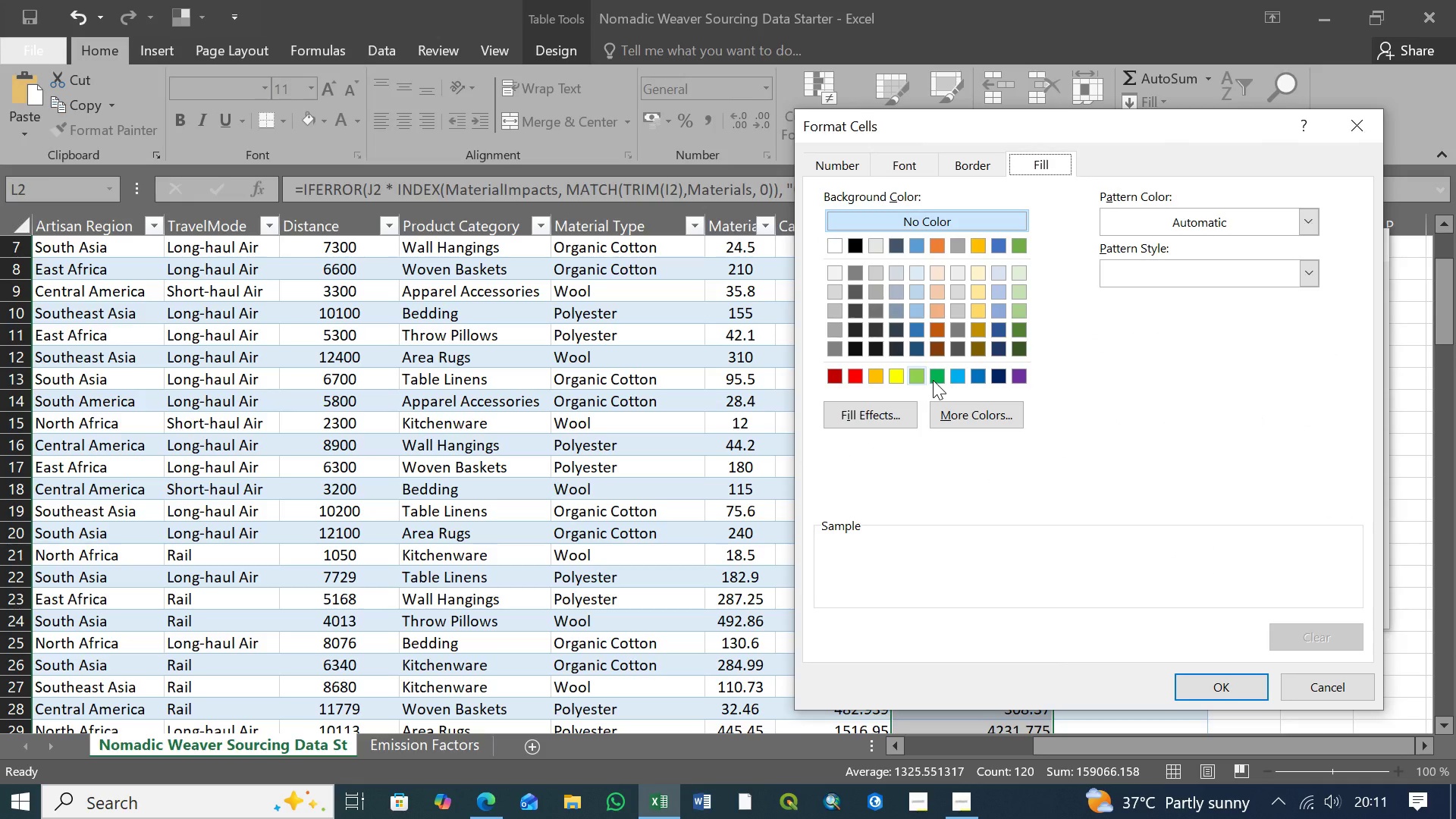 
left_click([942, 377])
 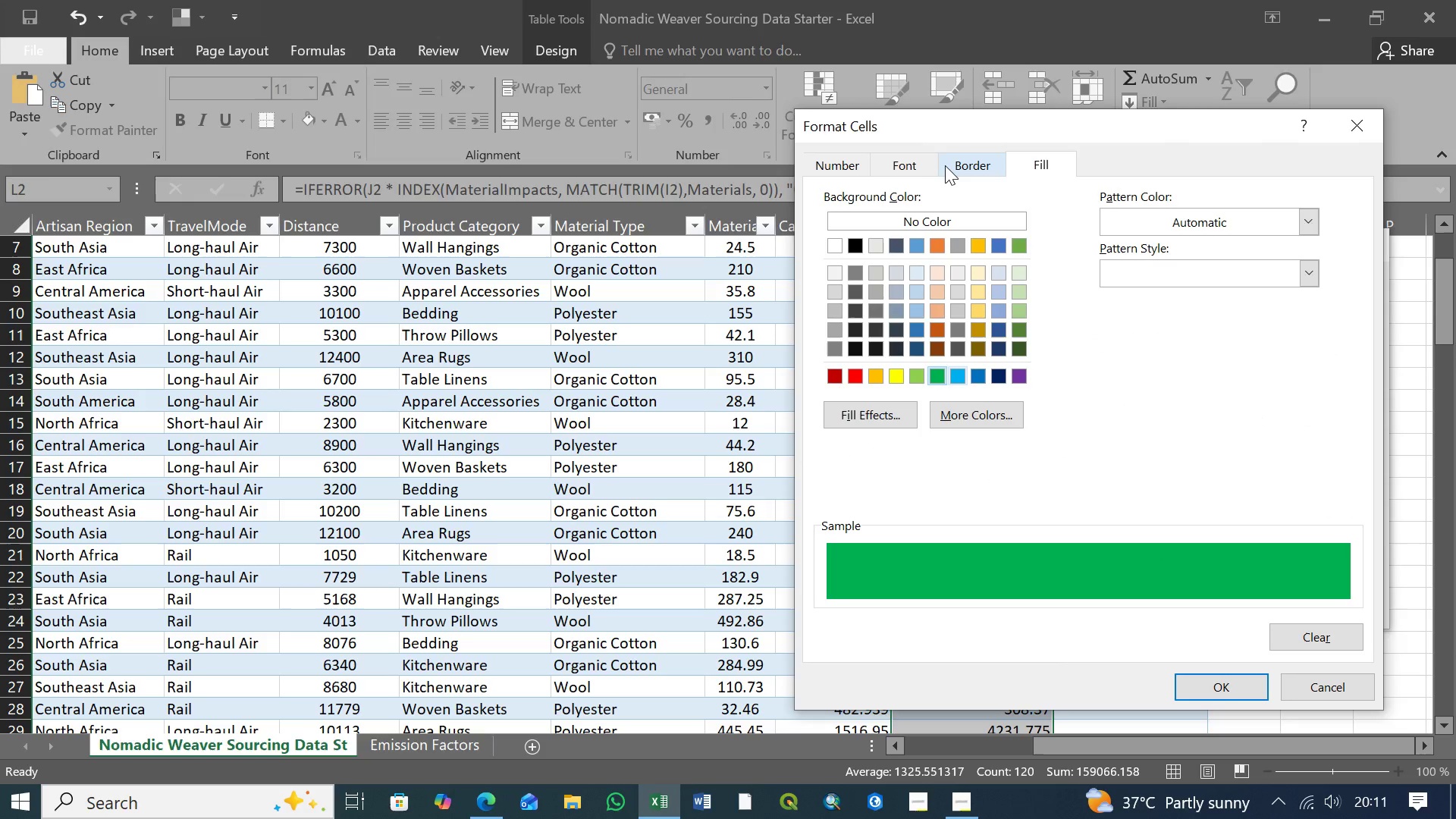 
left_click([912, 164])
 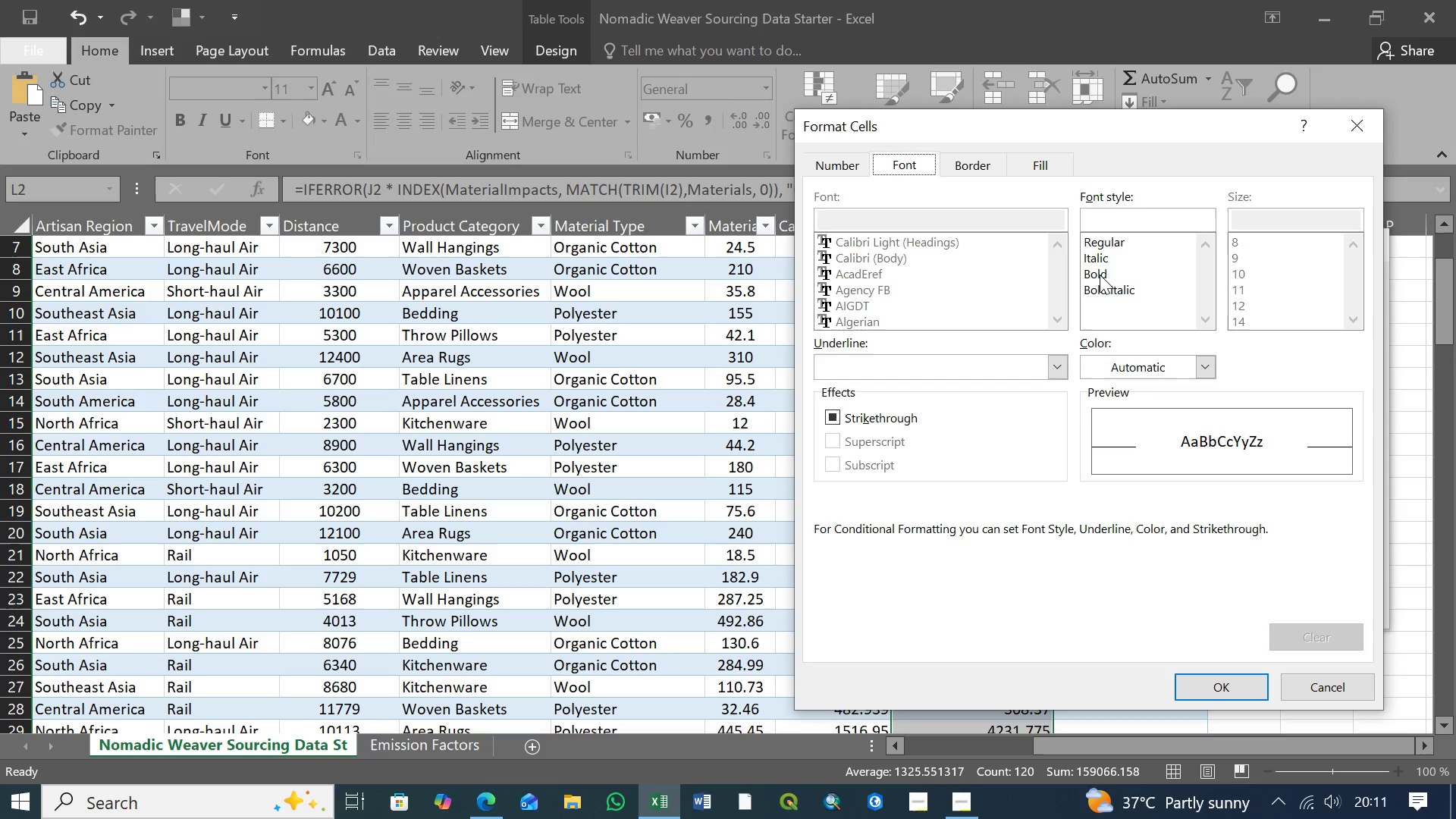 
left_click([1100, 275])
 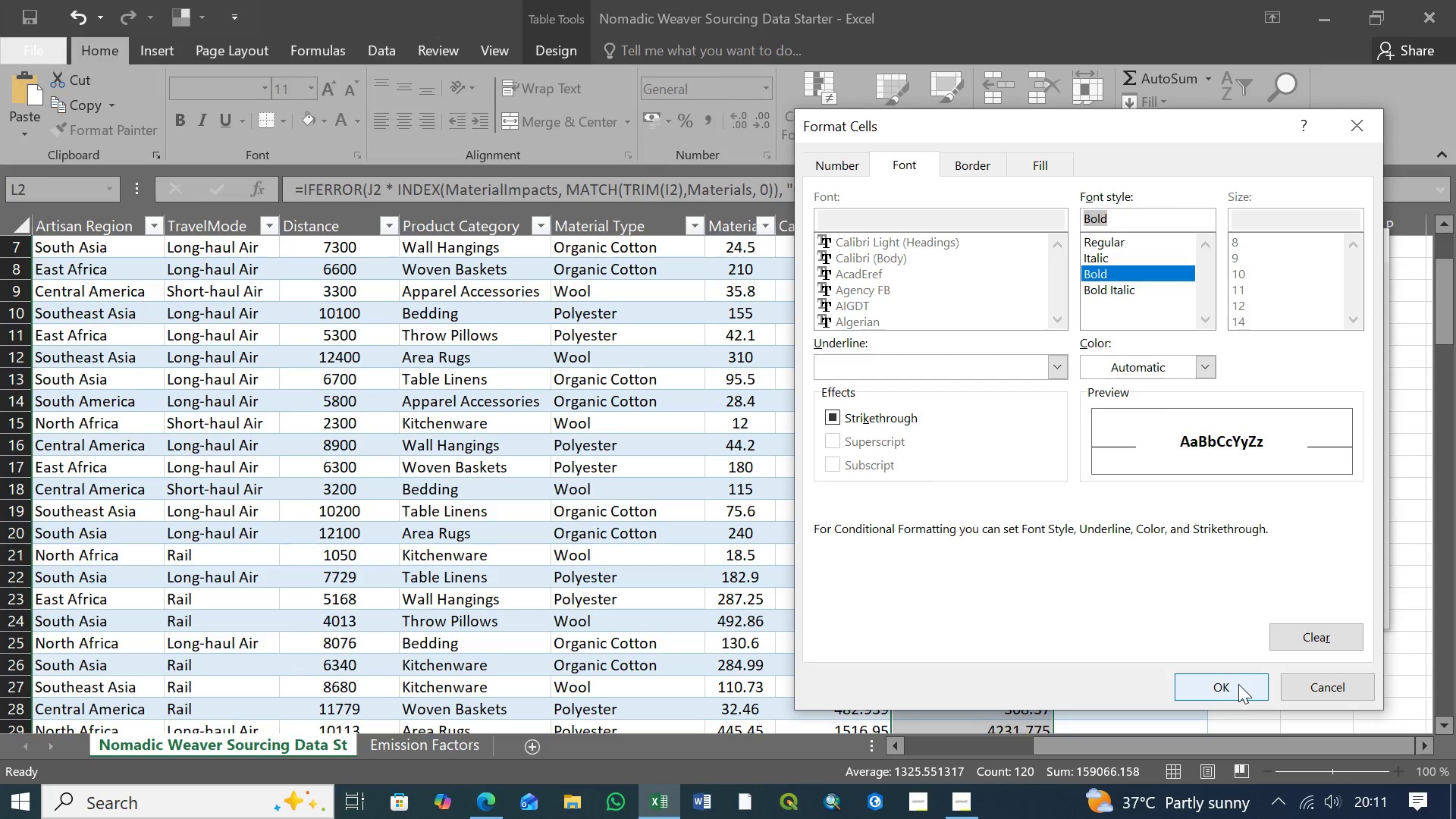 
left_click([1241, 685])
 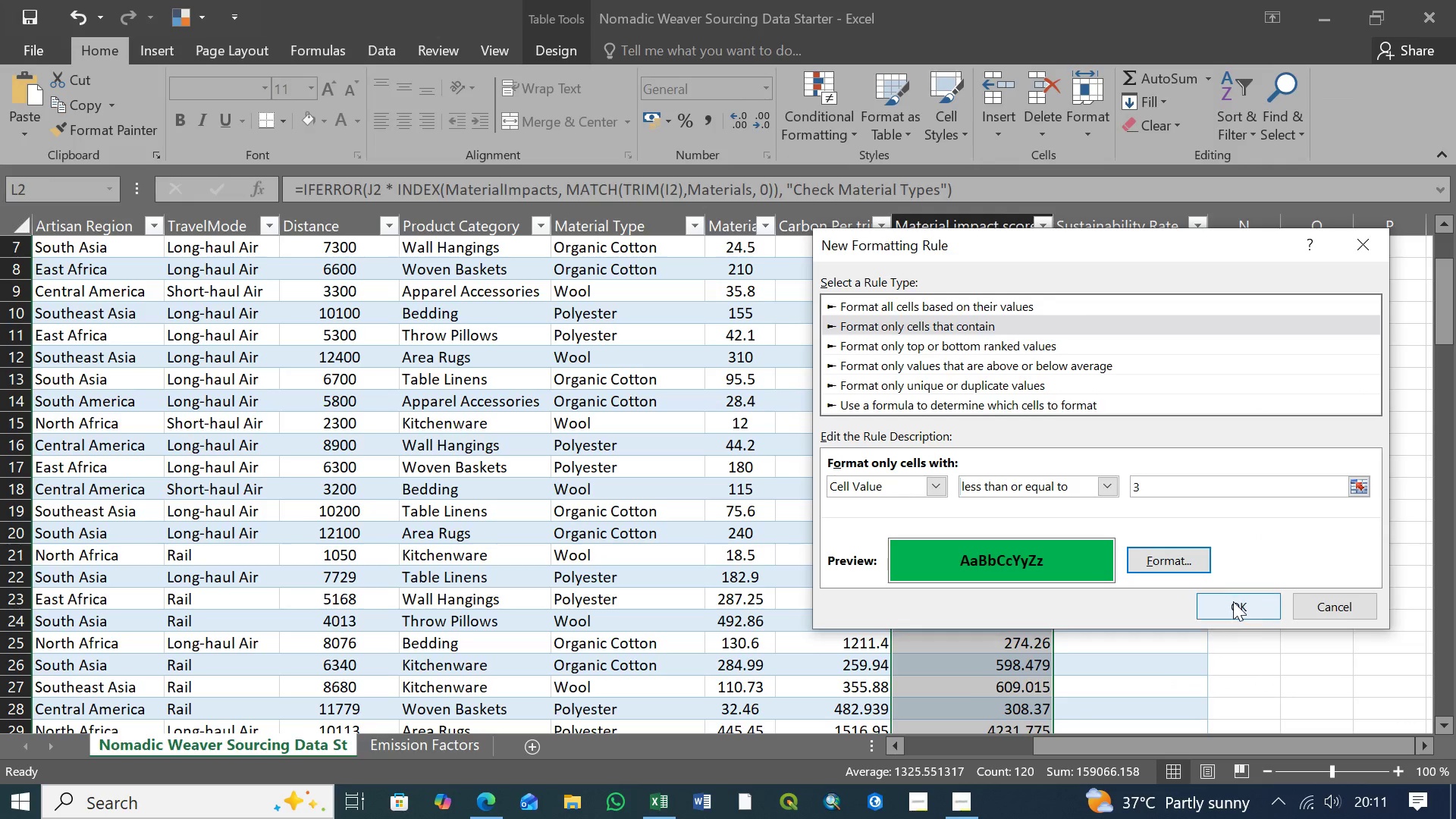 
left_click([1234, 601])
 